 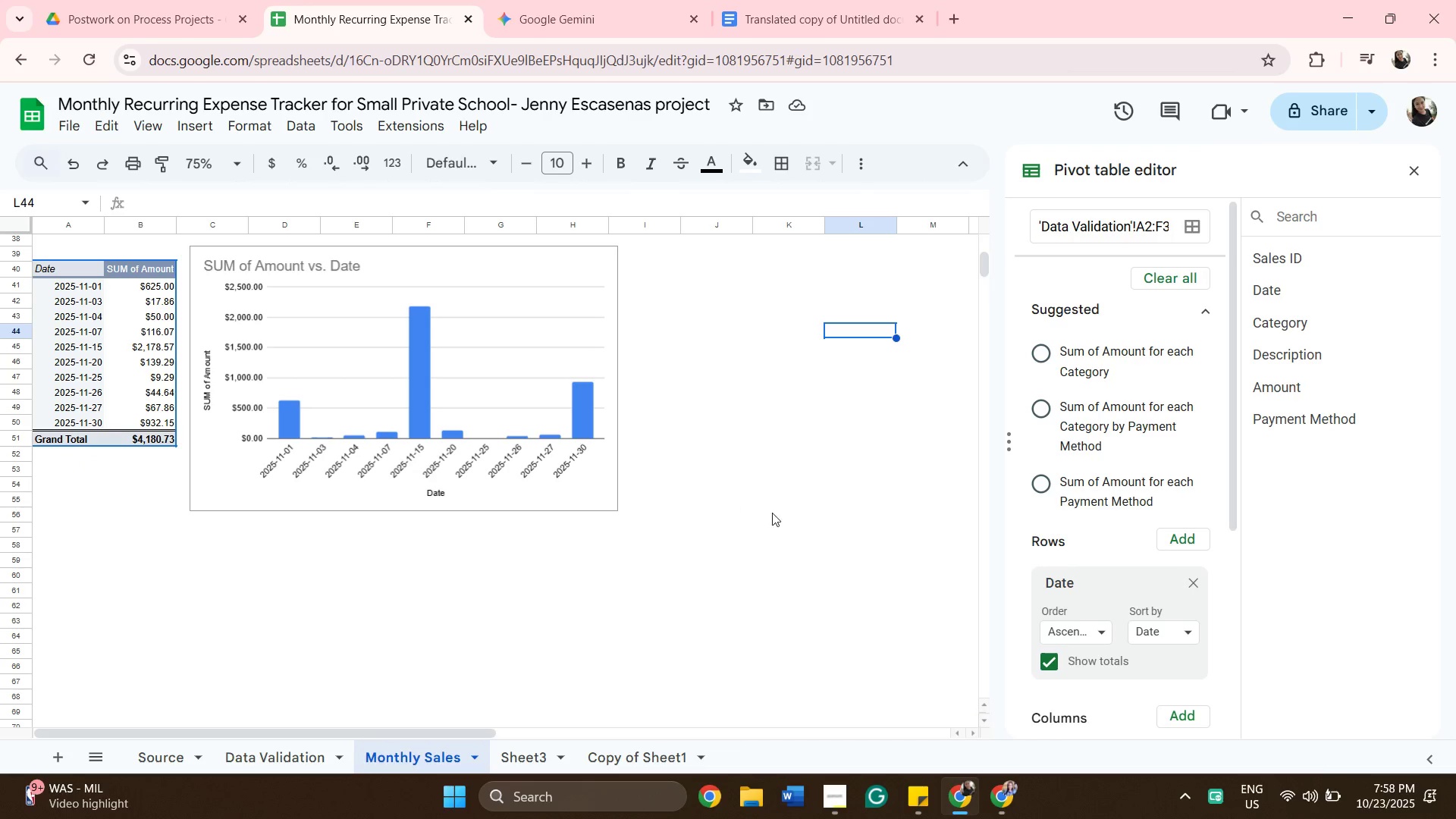 
left_click([1172, 538])
 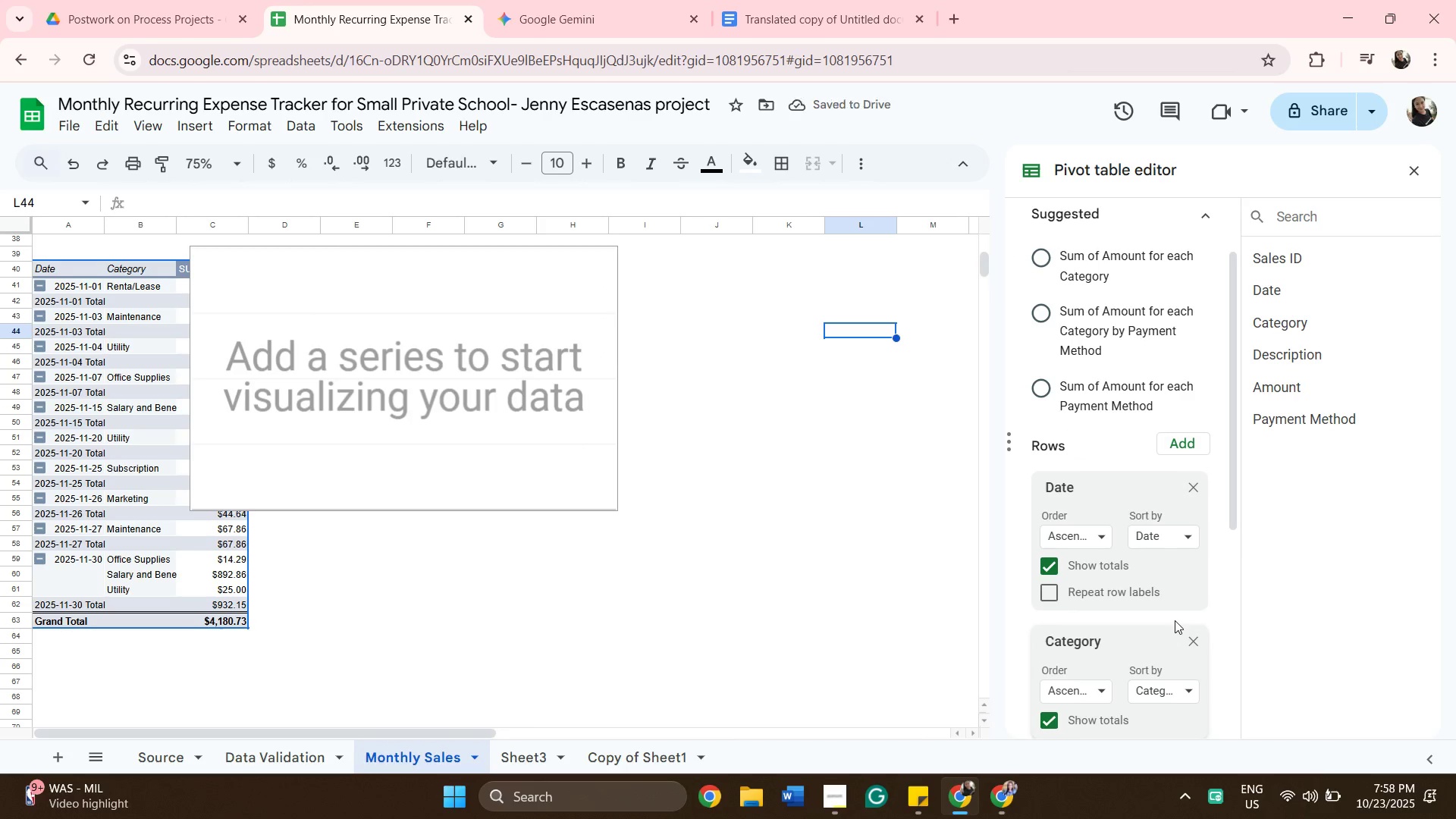 
wait(7.44)
 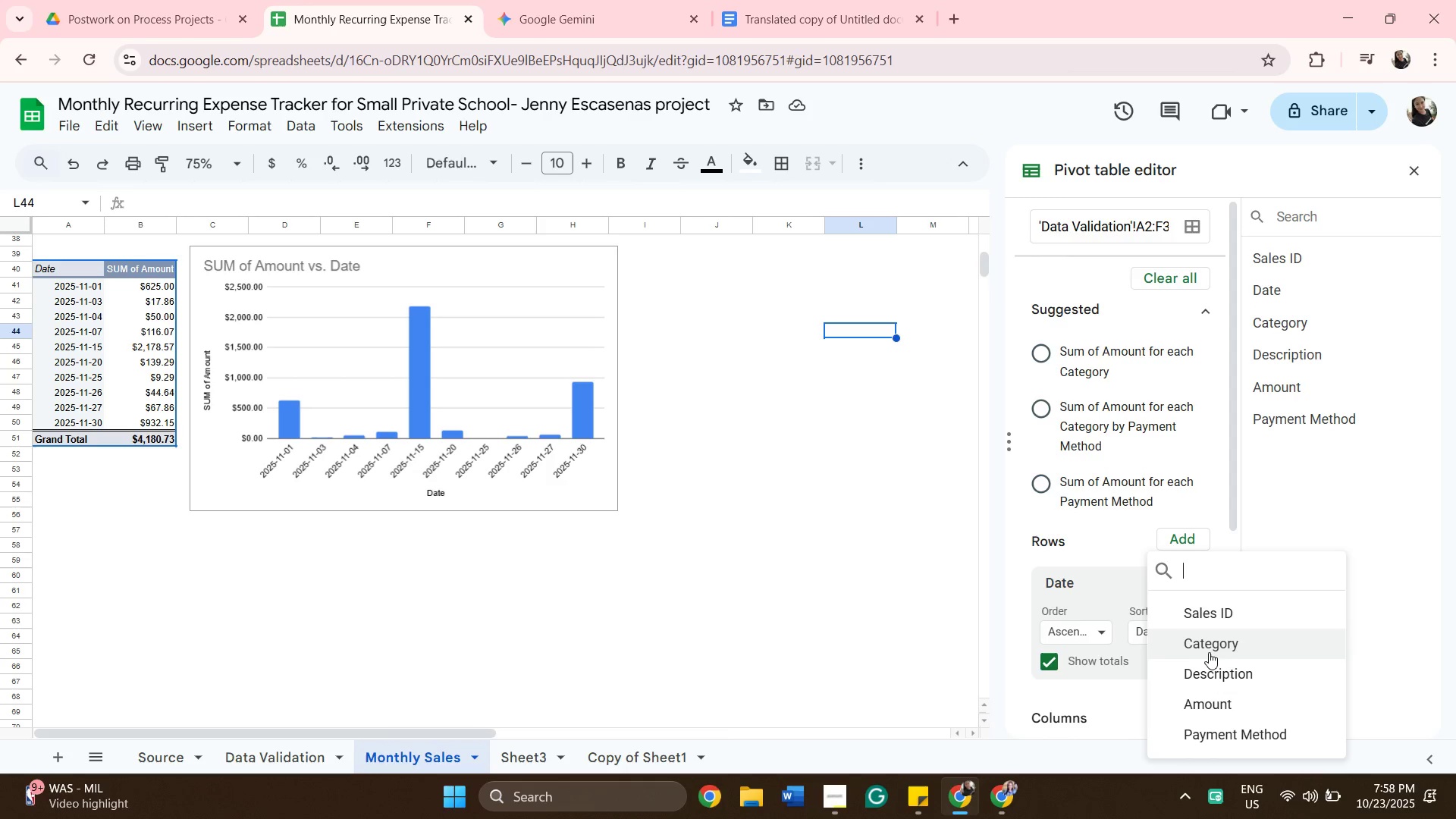 
left_click_drag(start_coordinate=[1106, 653], to_coordinate=[1123, 549])
 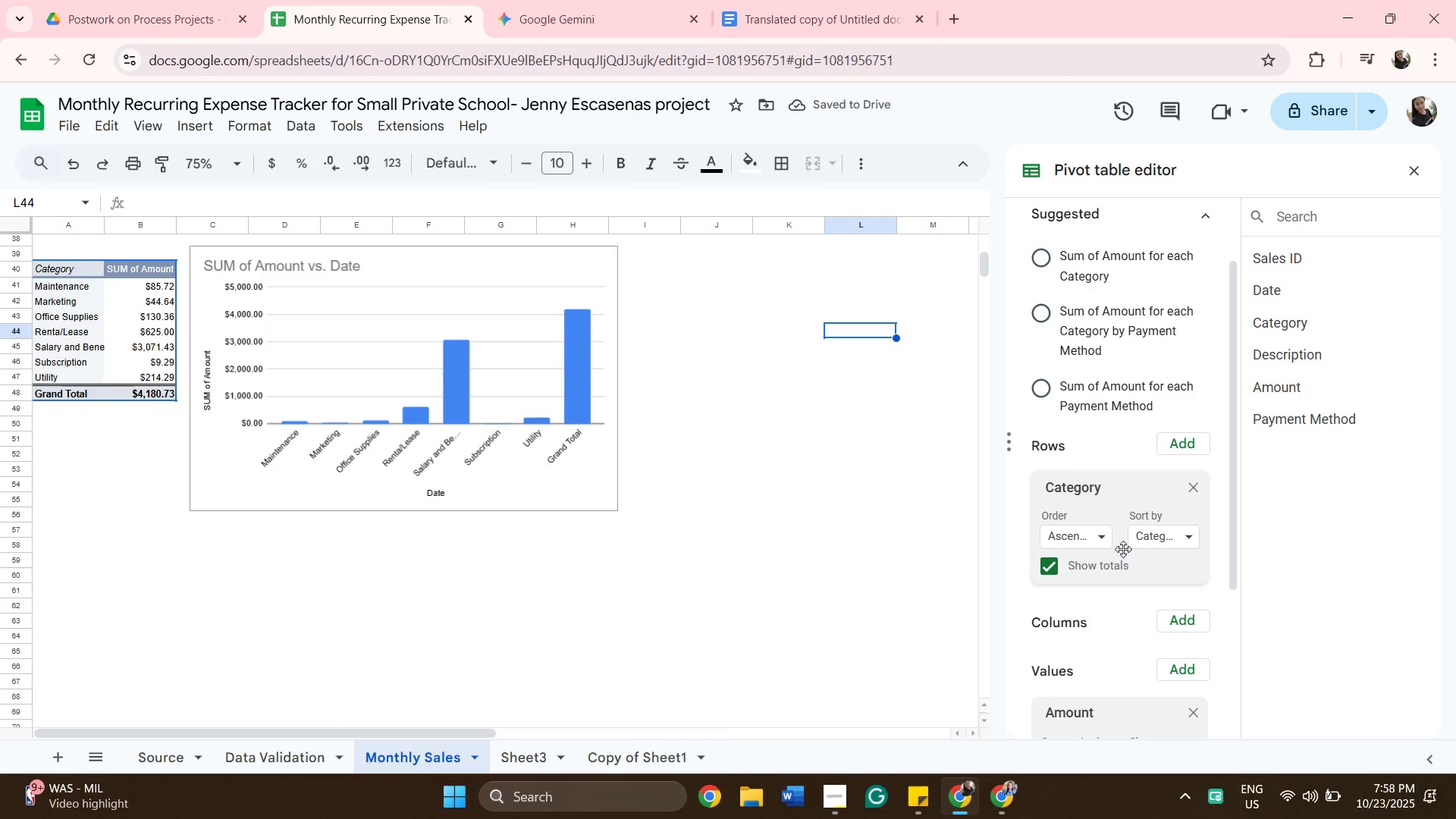 
wait(9.98)
 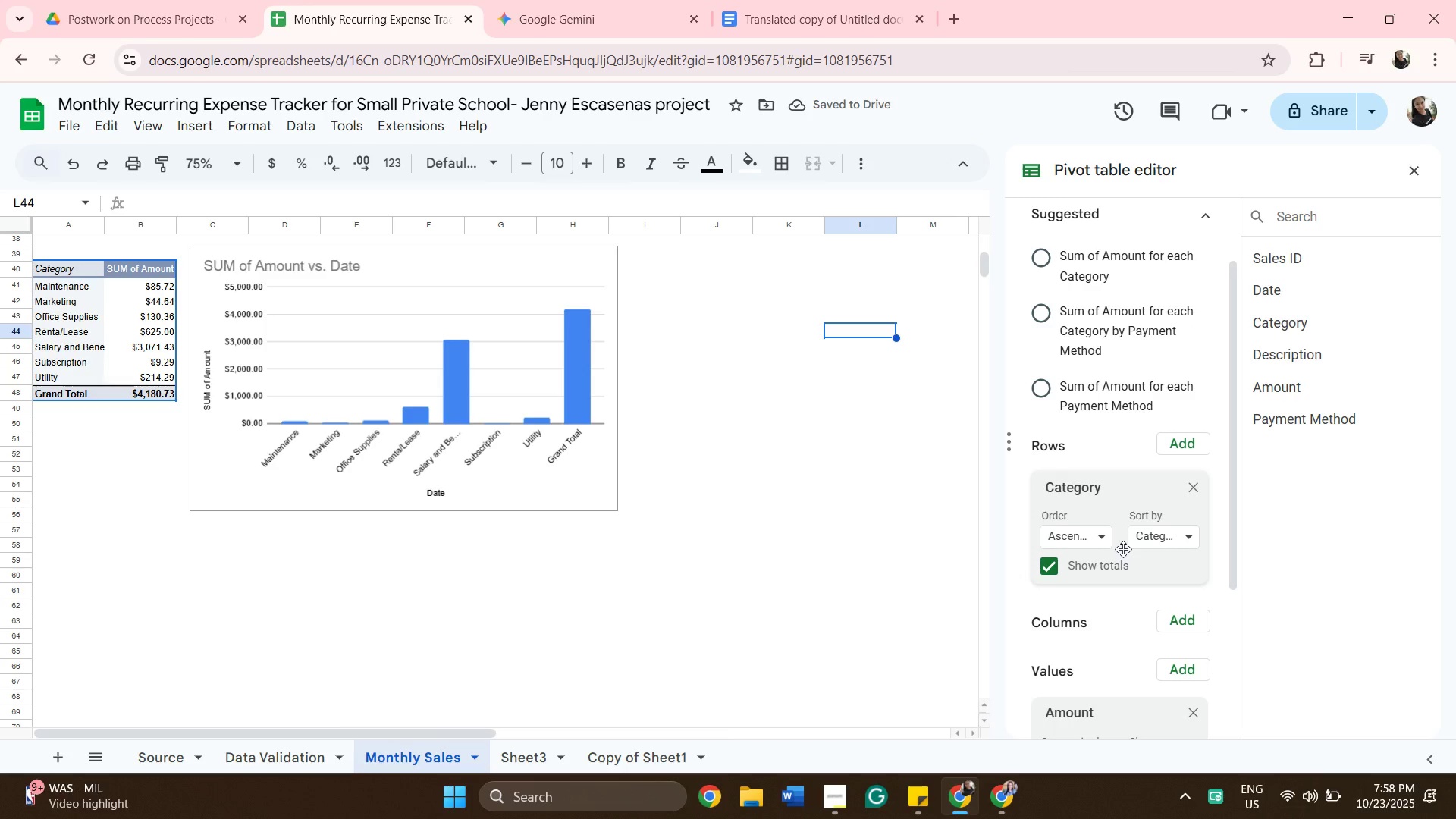 
scroll: coordinate [1123, 549], scroll_direction: down, amount: 1.0
 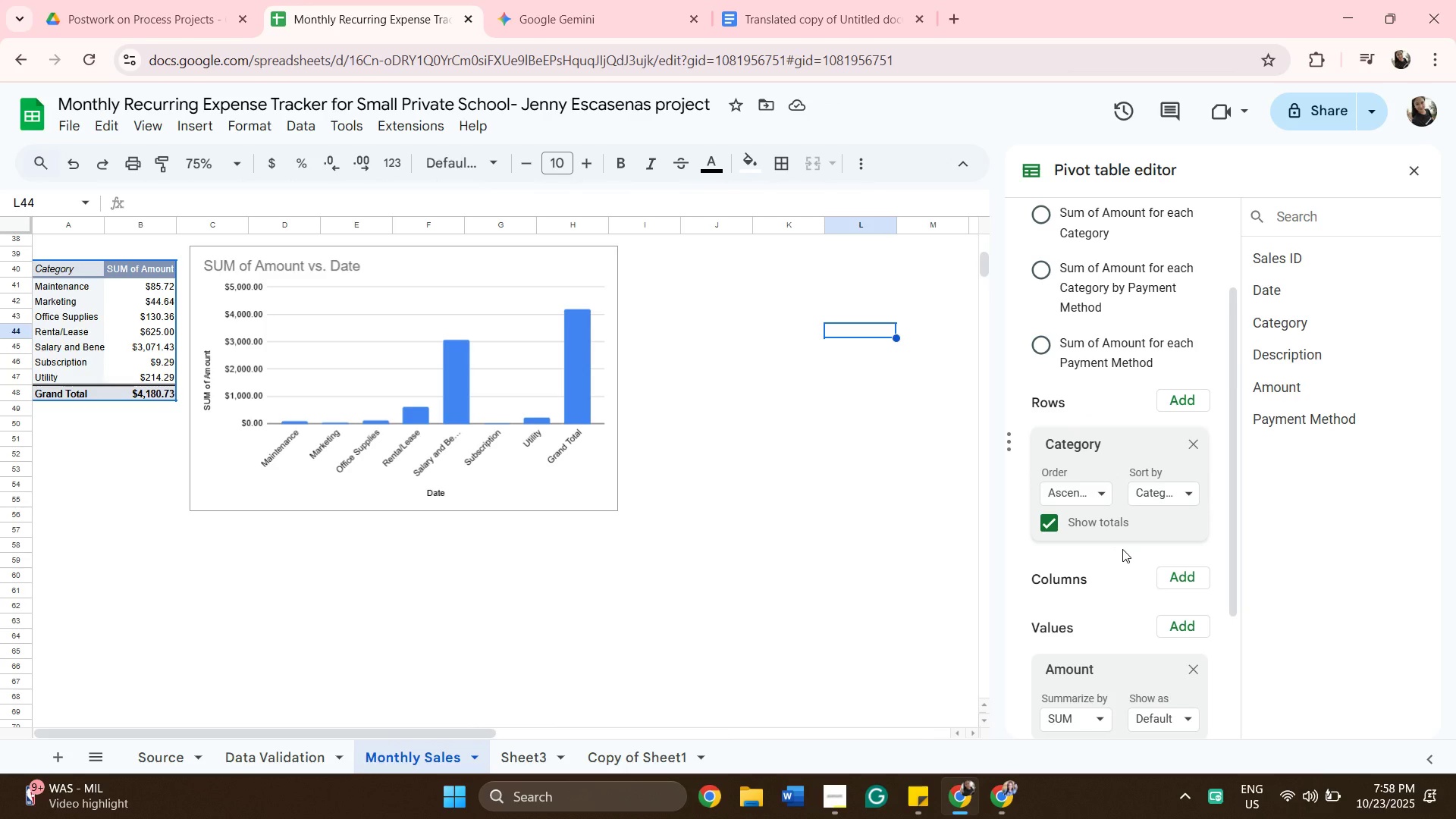 
wait(8.39)
 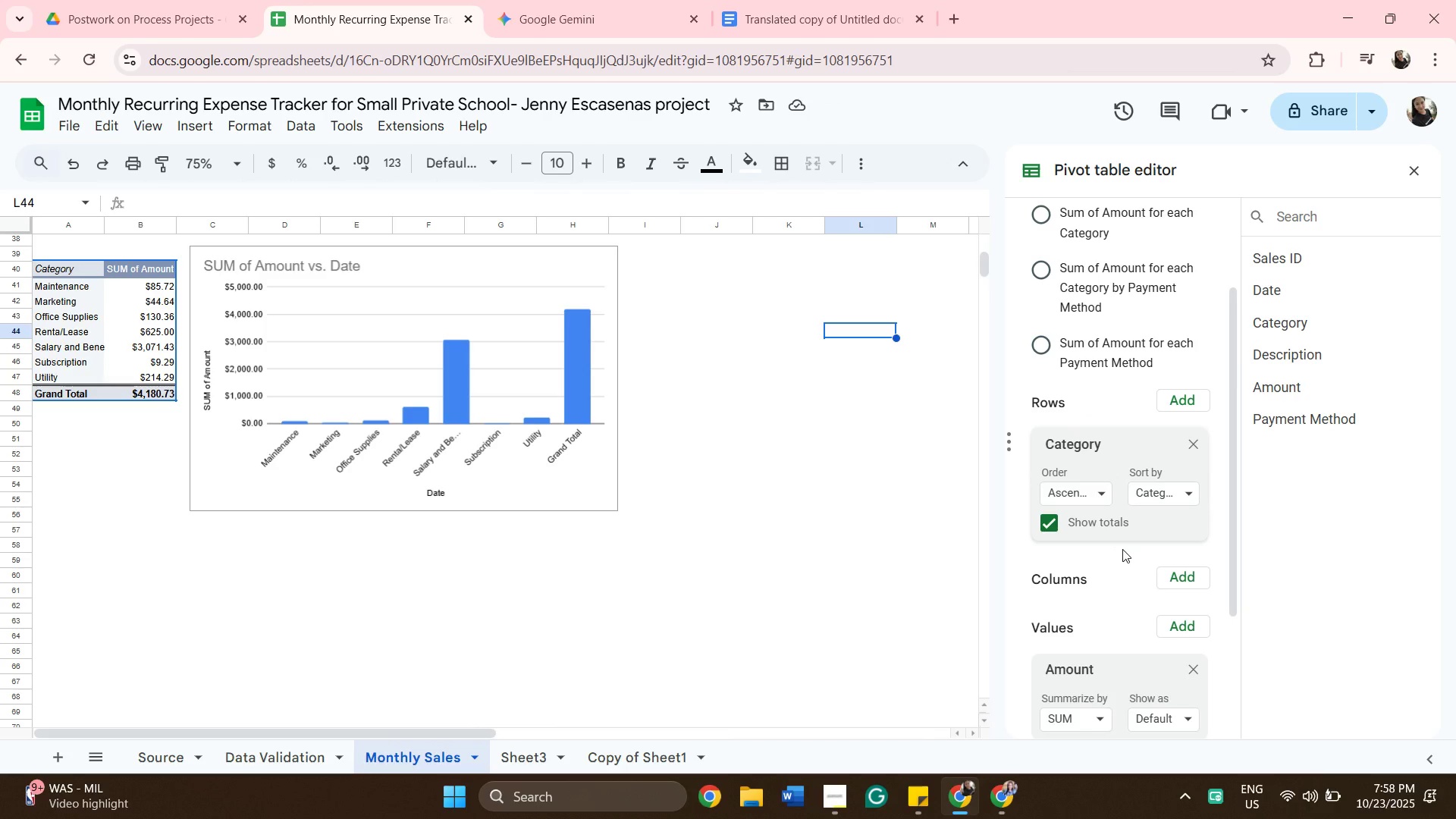 
left_click([1192, 445])
 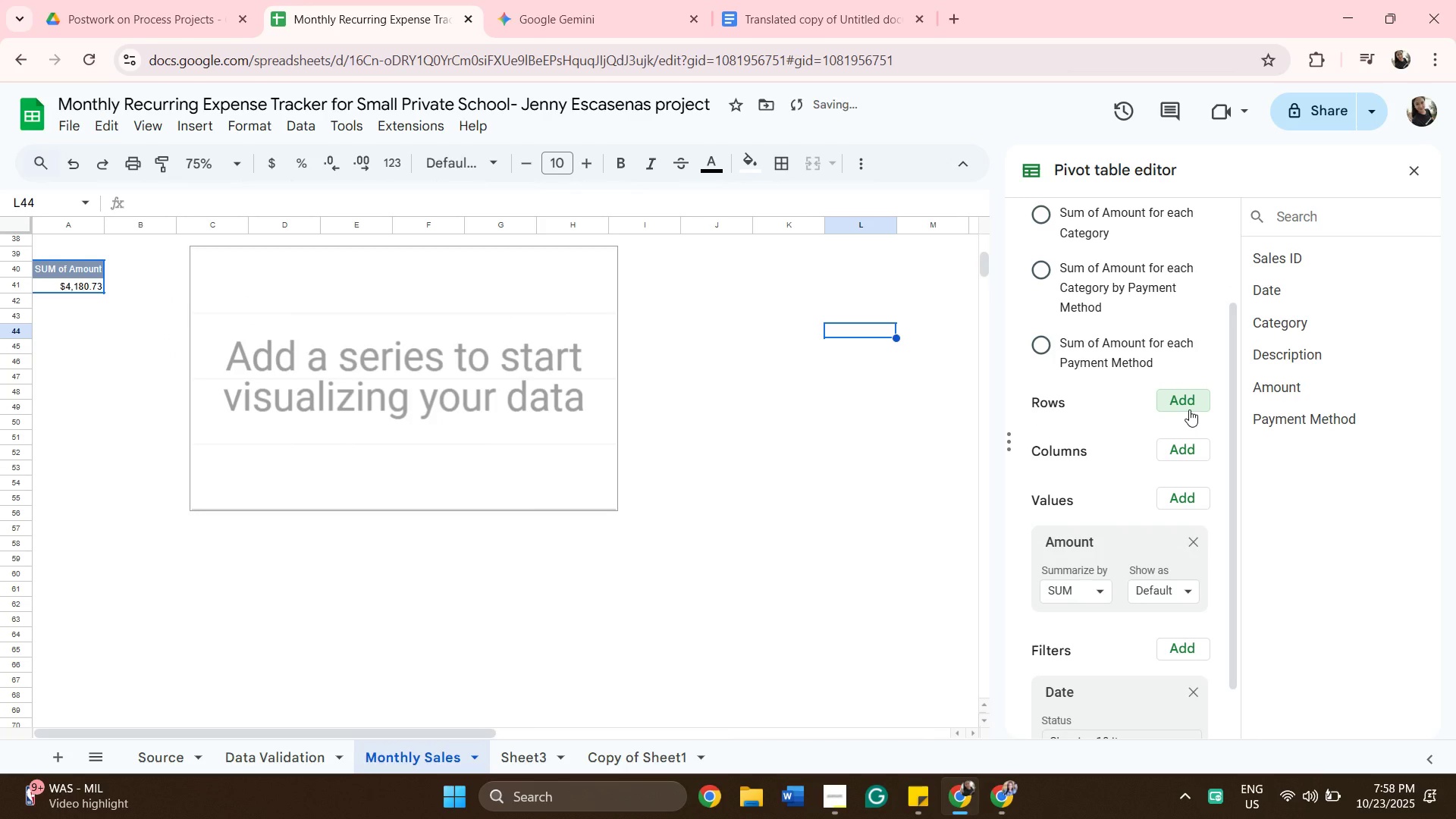 
left_click([1190, 410])
 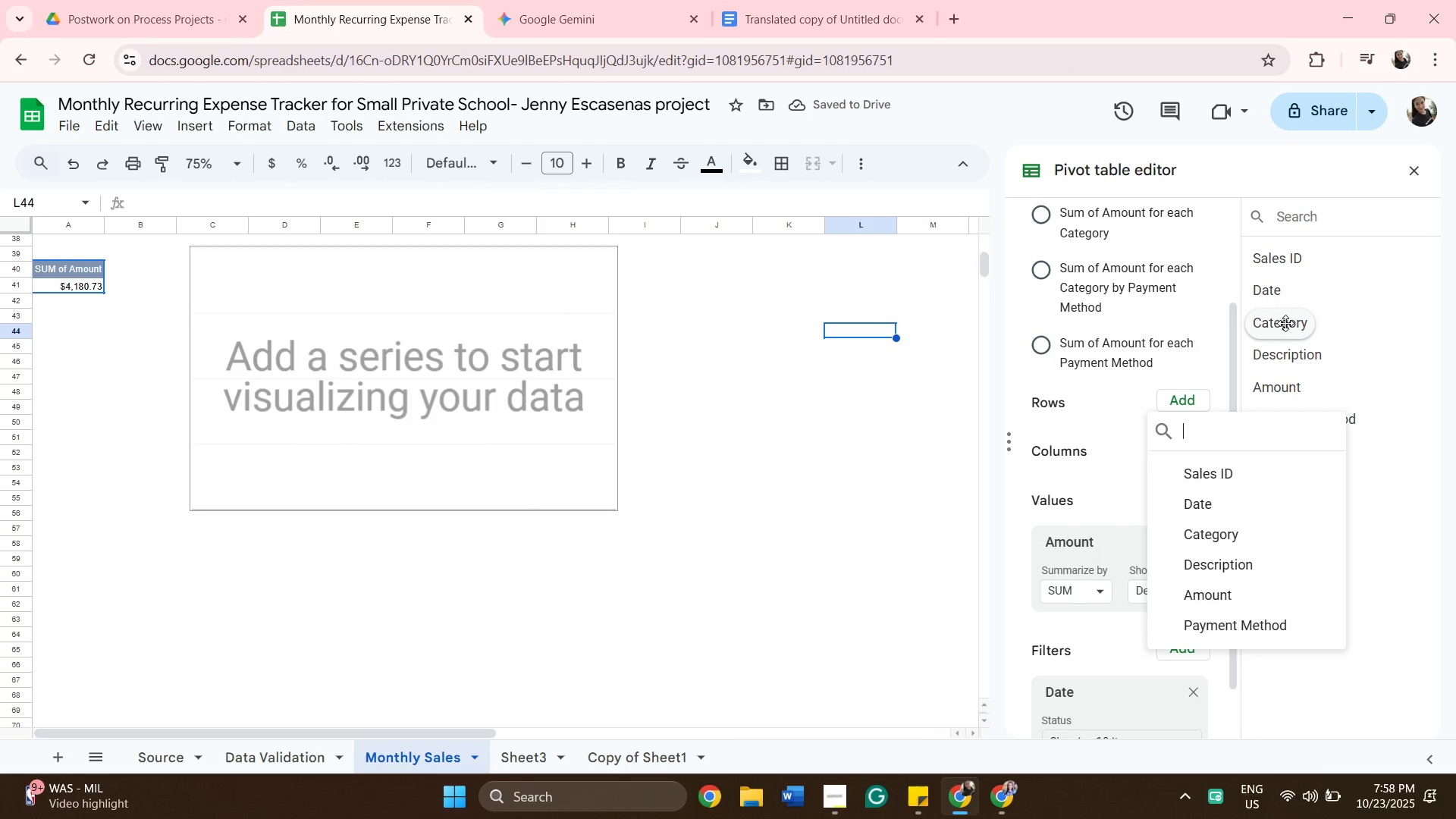 
left_click([1272, 295])
 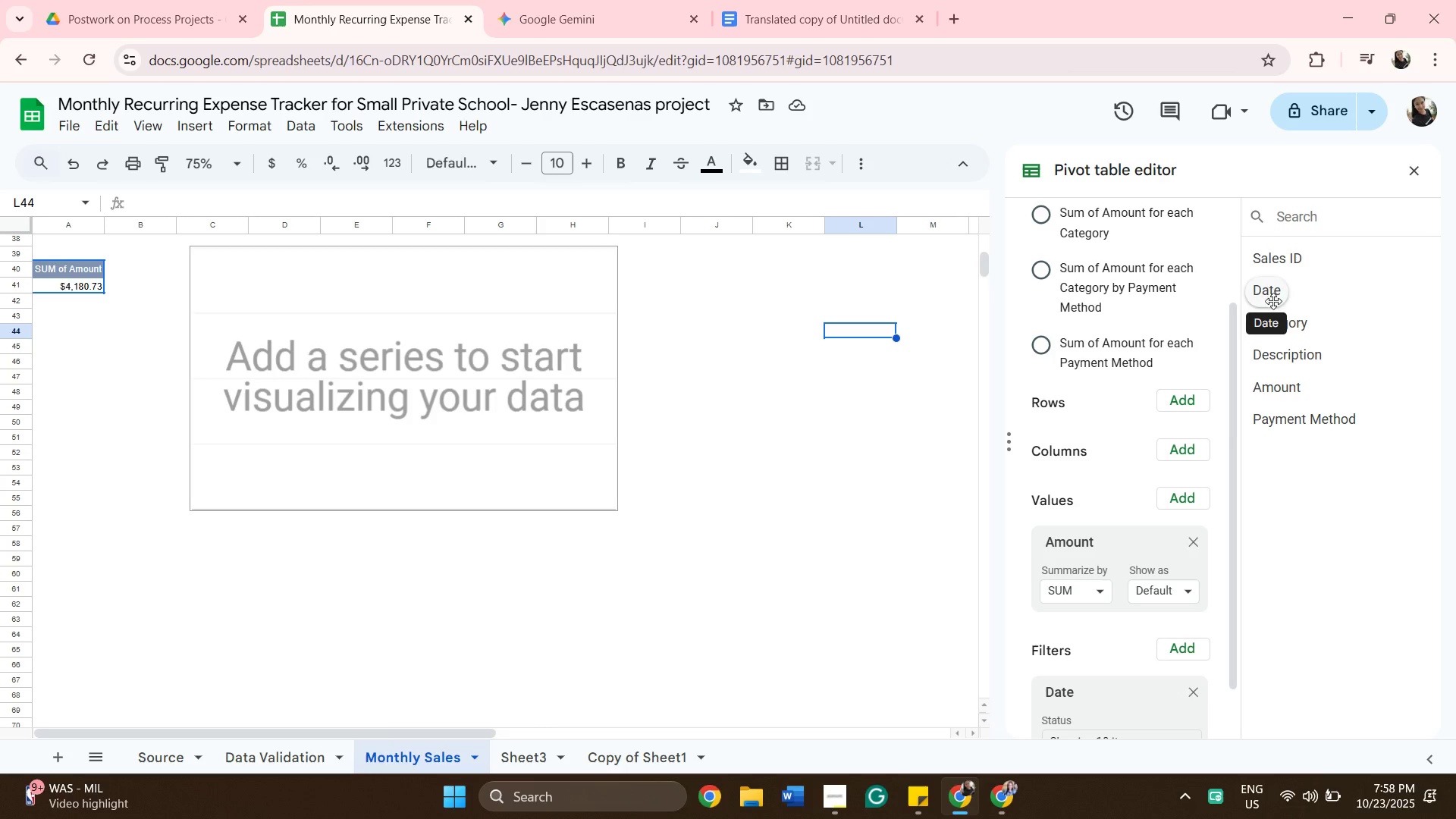 
left_click_drag(start_coordinate=[1265, 288], to_coordinate=[1053, 431])
 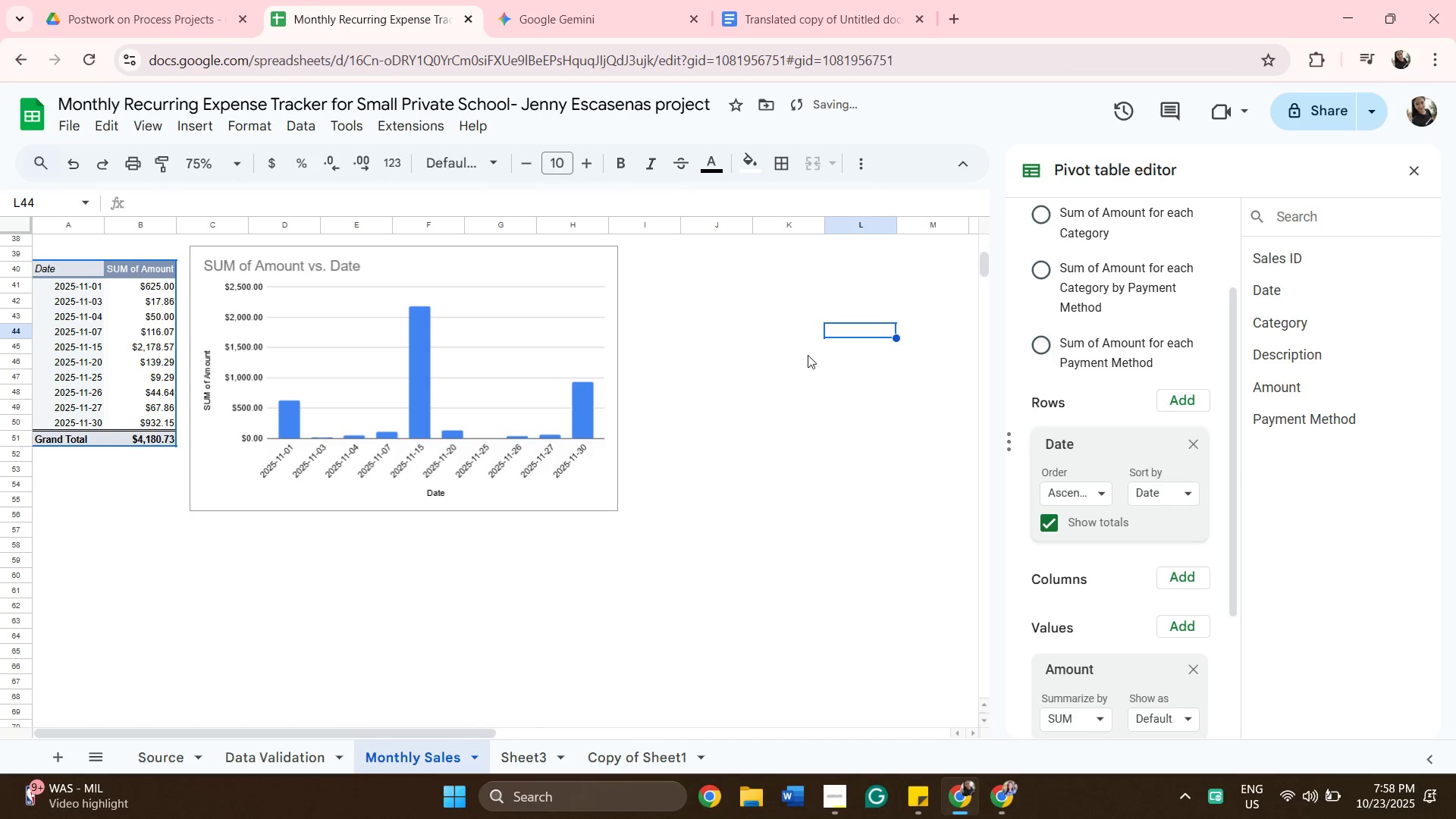 
scroll: coordinate [852, 355], scroll_direction: up, amount: 4.0
 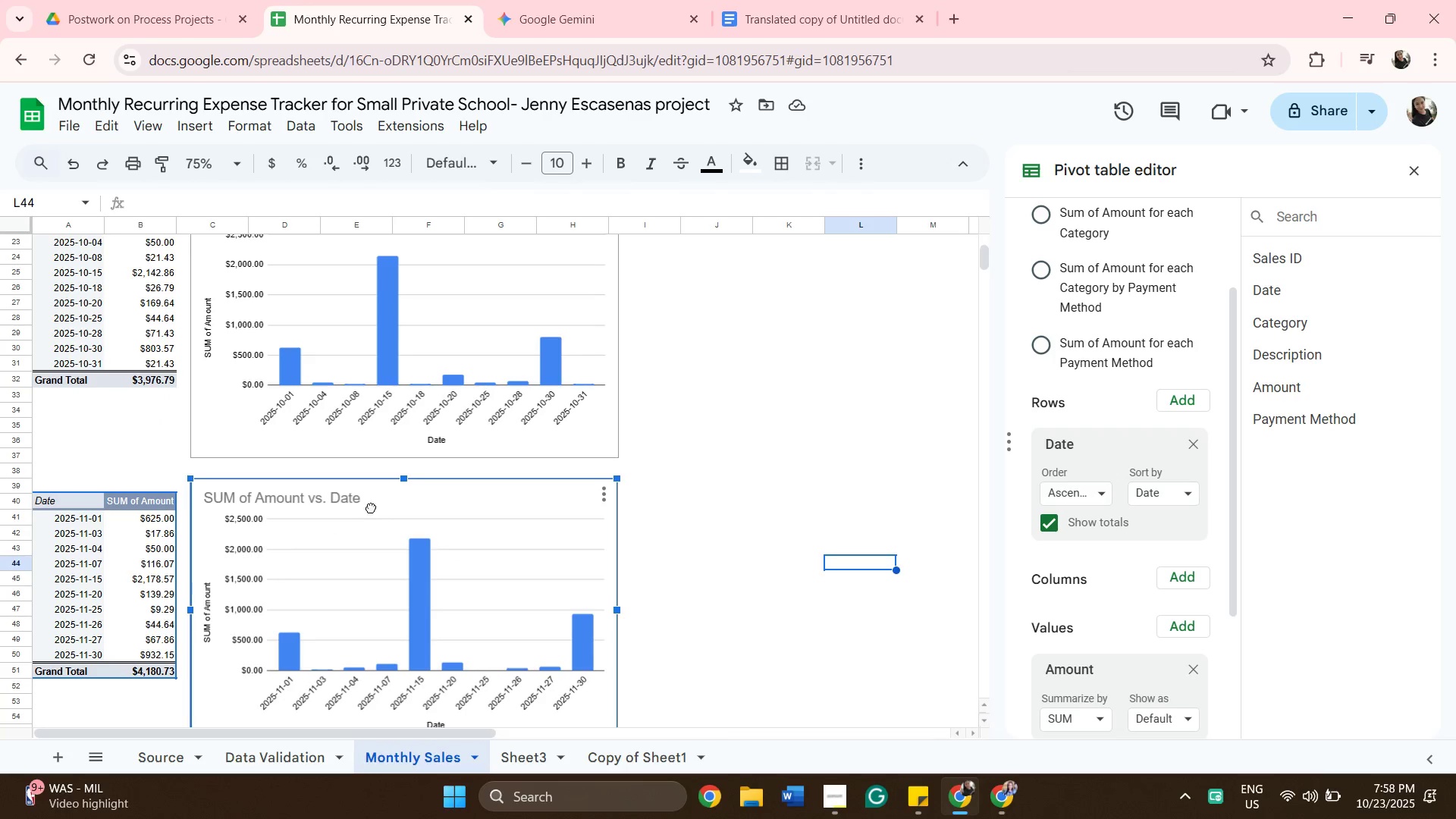 
left_click([367, 507])
 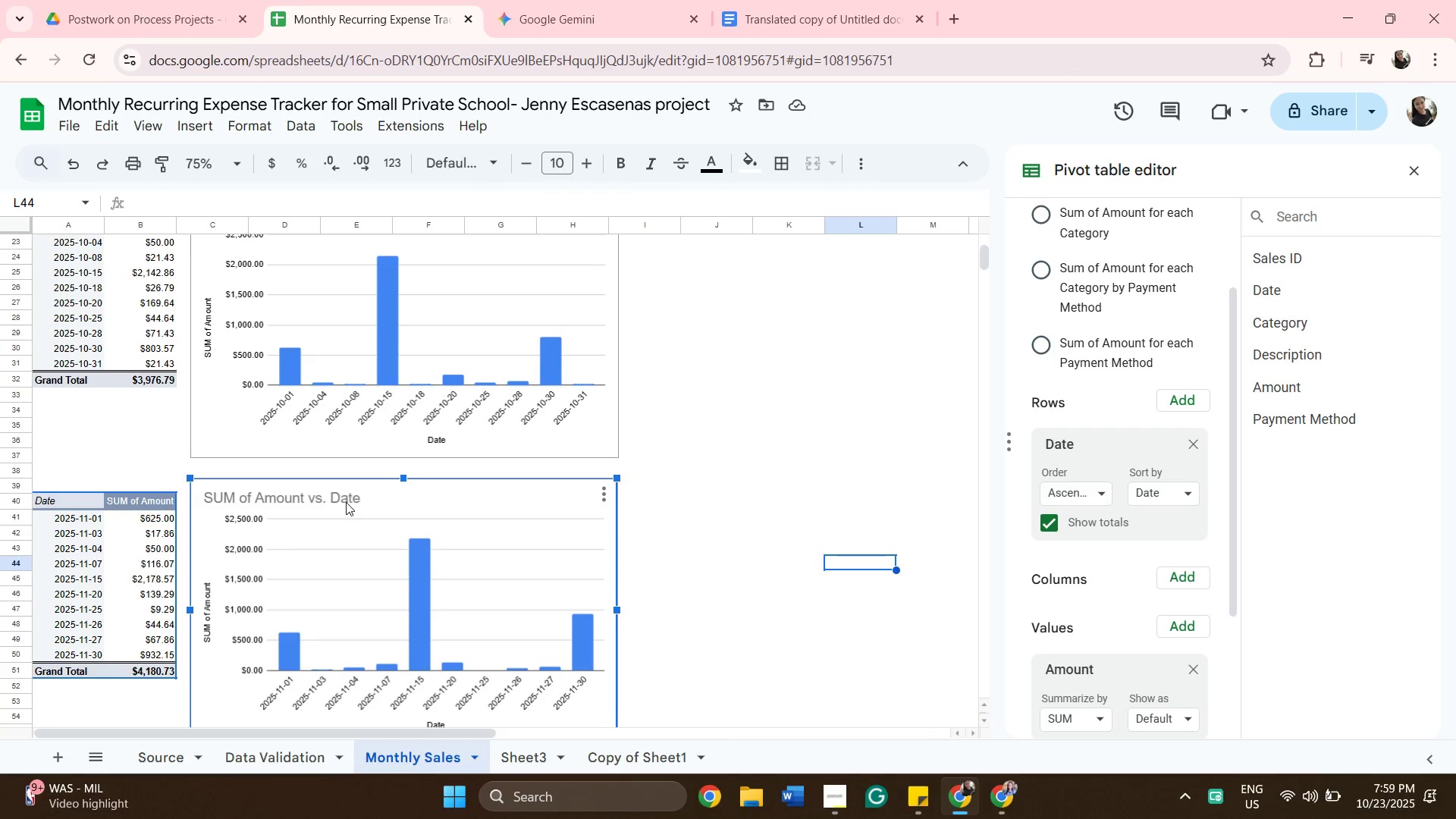 
left_click([346, 502])
 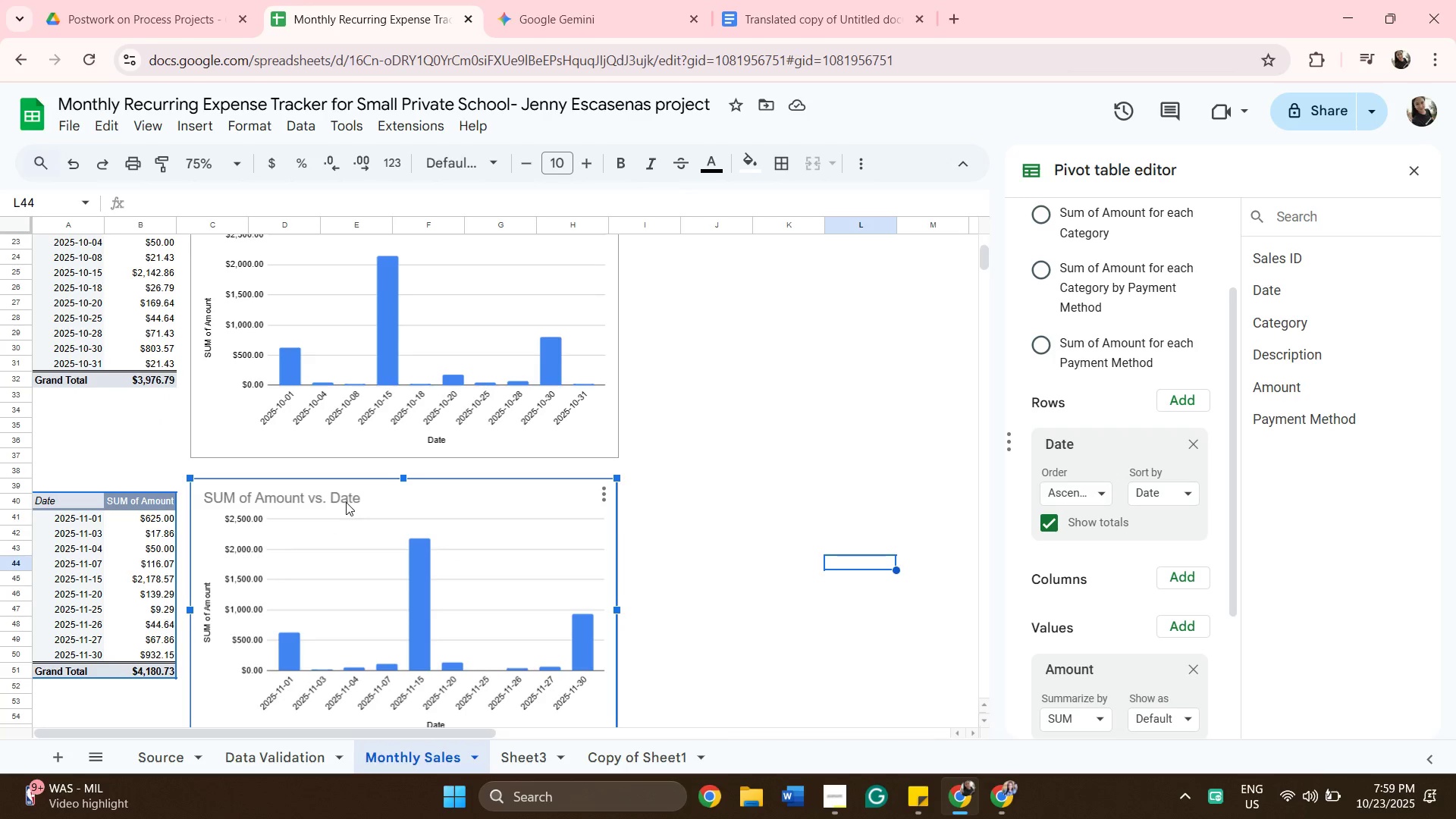 
double_click([346, 502])
 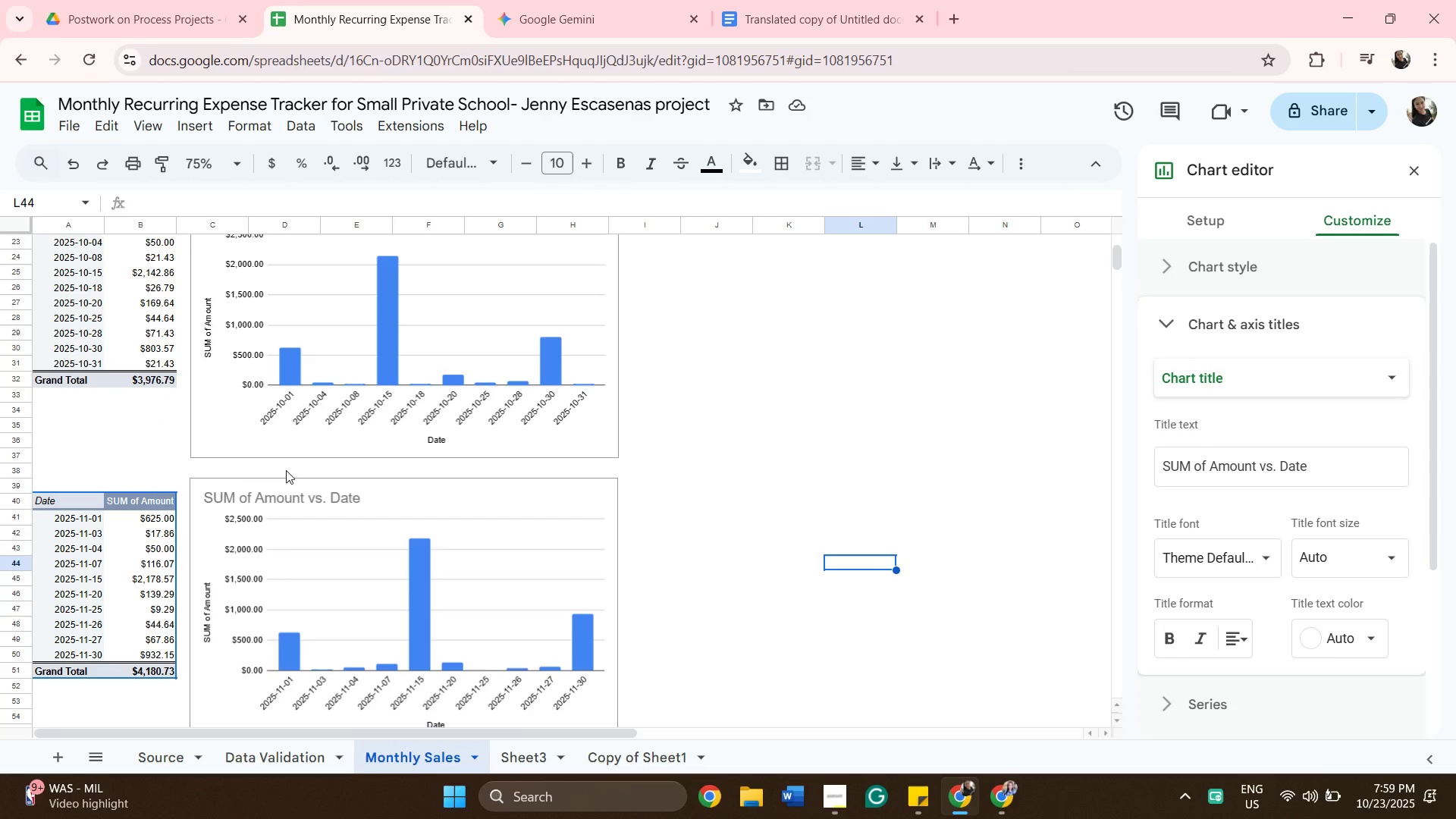 
left_click([273, 491])
 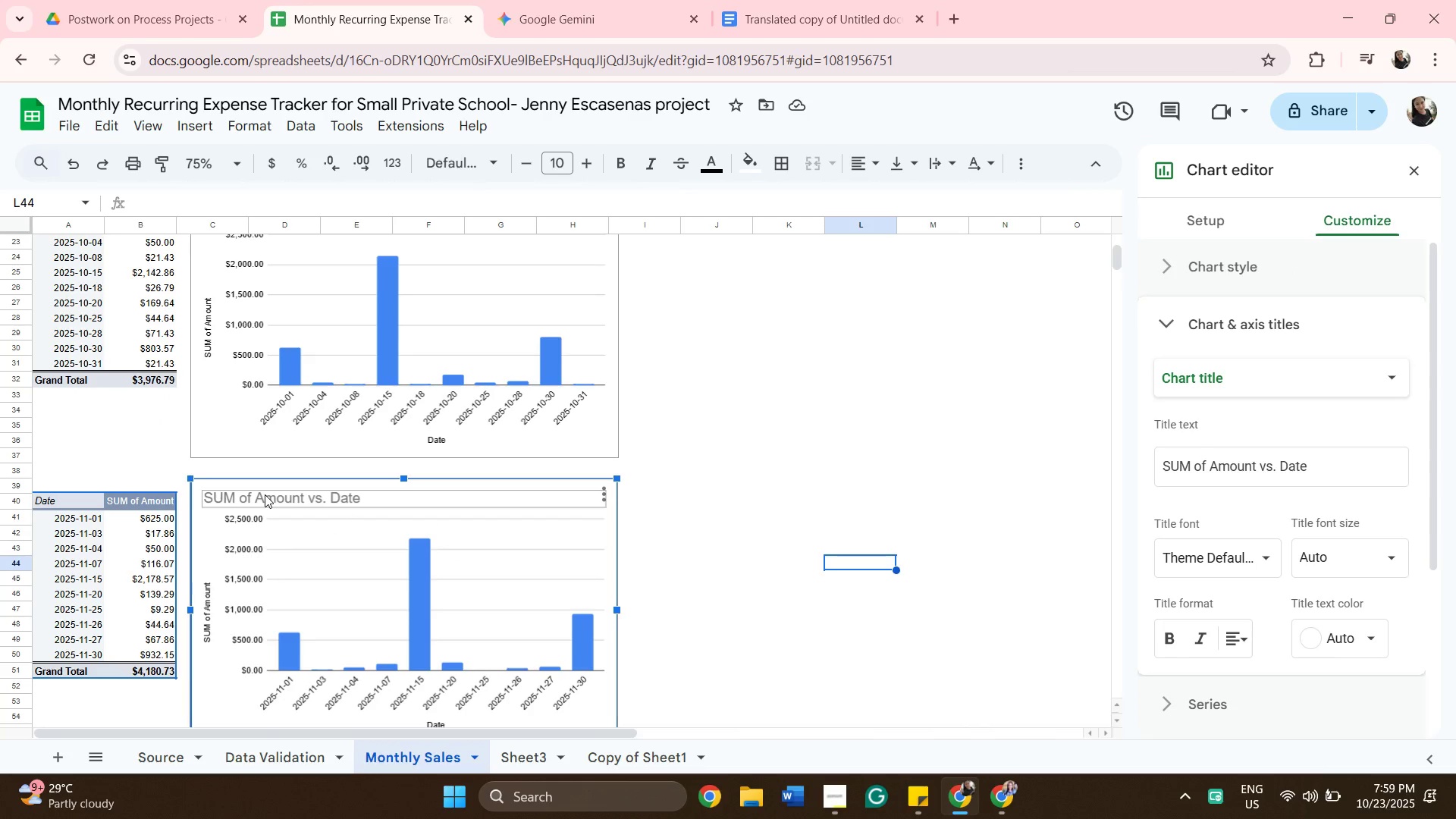 
left_click_drag(start_coordinate=[265, 494], to_coordinate=[269, 494])
 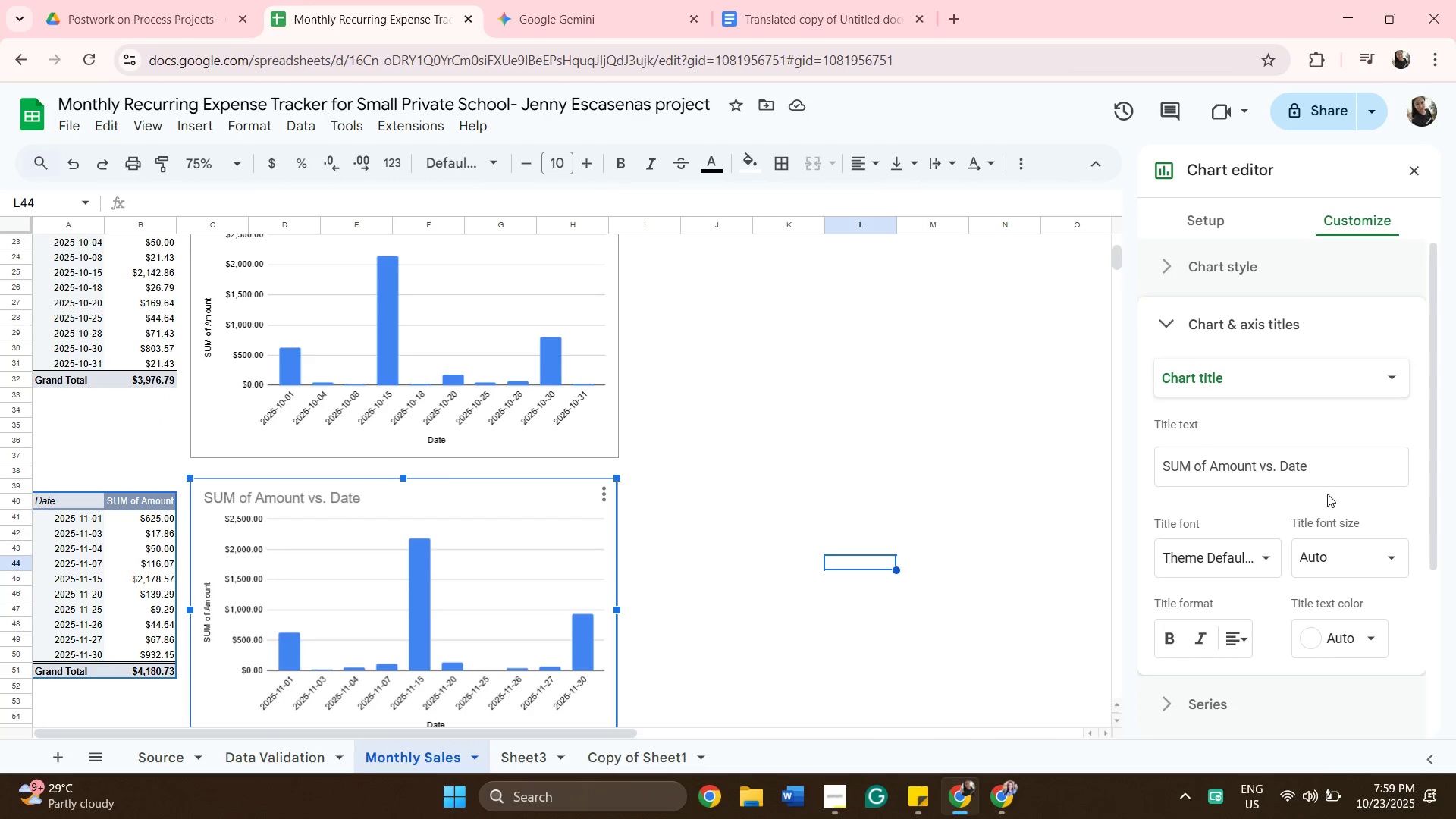 
left_click_drag(start_coordinate=[1330, 475], to_coordinate=[1145, 453])
 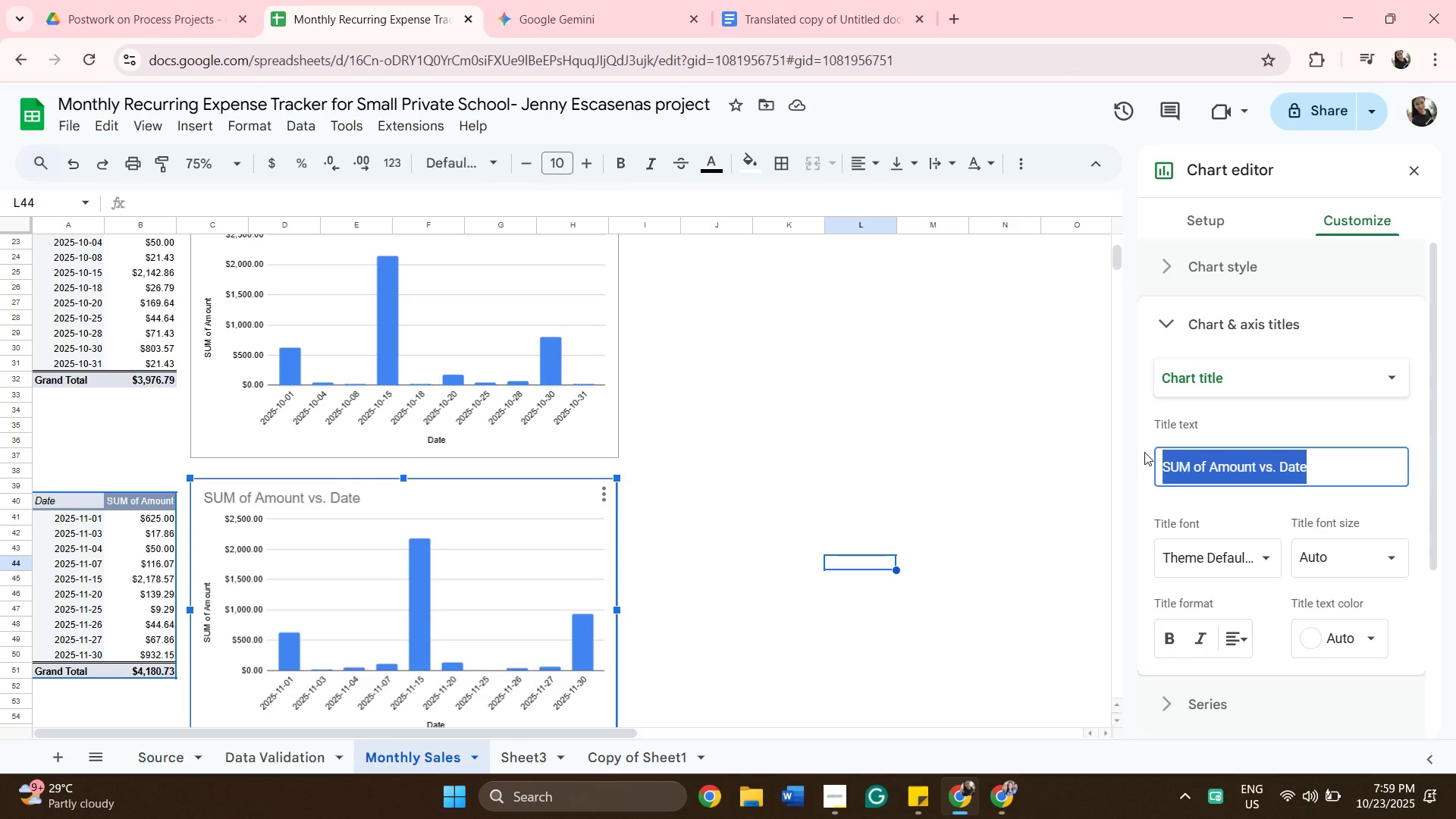 
key(Backspace)
type(29)
key(Backspace)
type(0)
 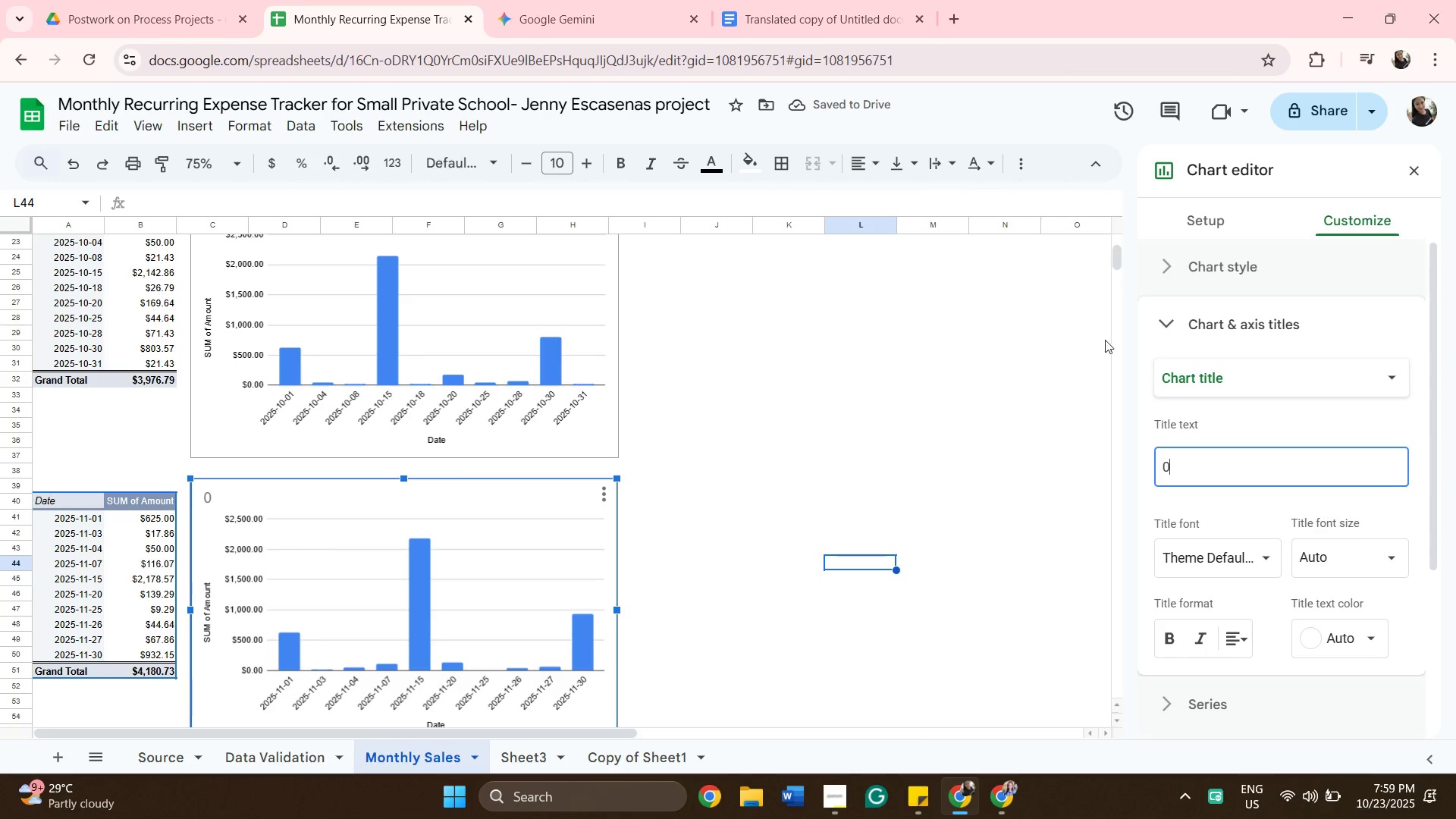 
left_click([292, 500])
 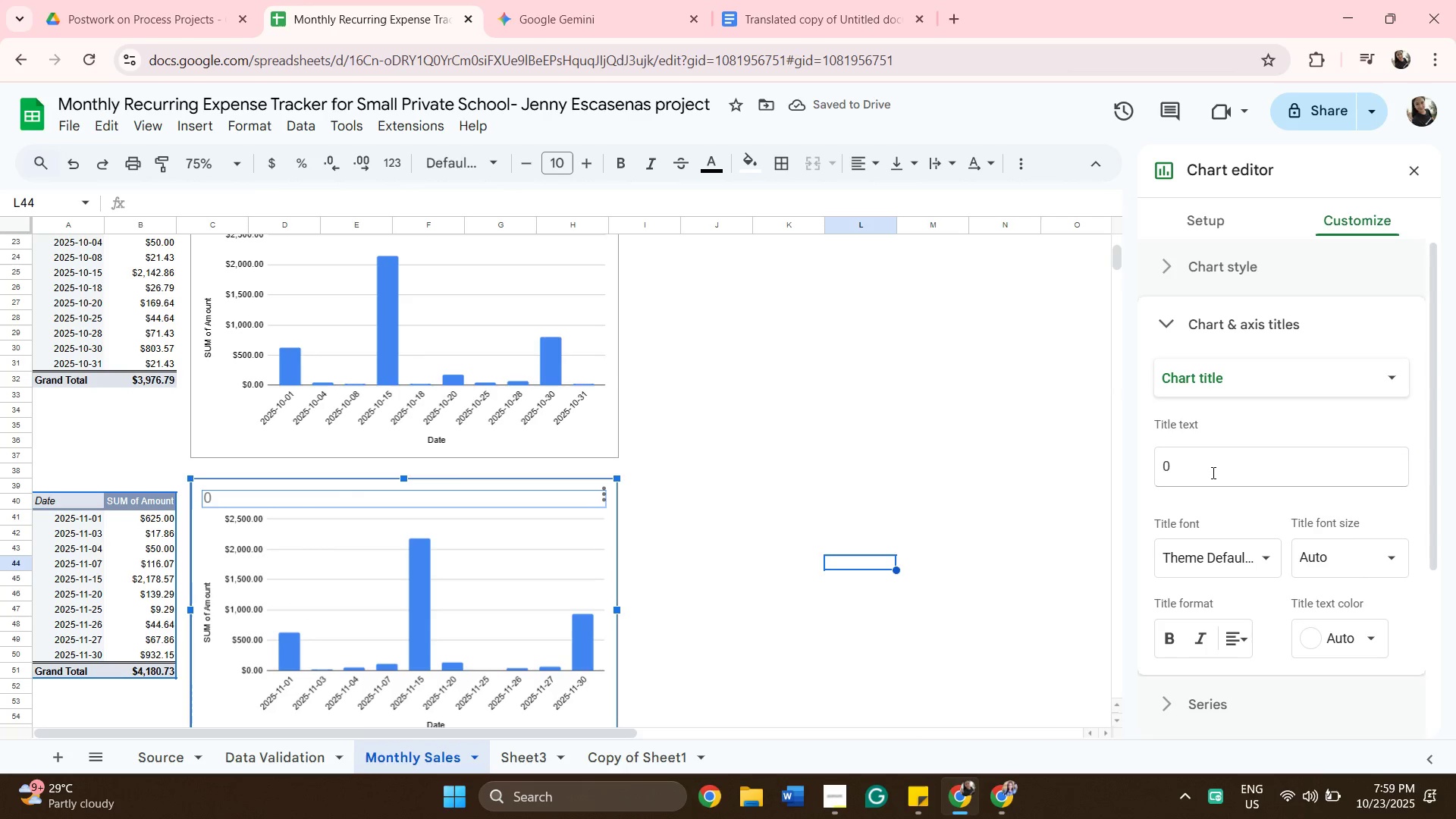 
left_click([1213, 474])
 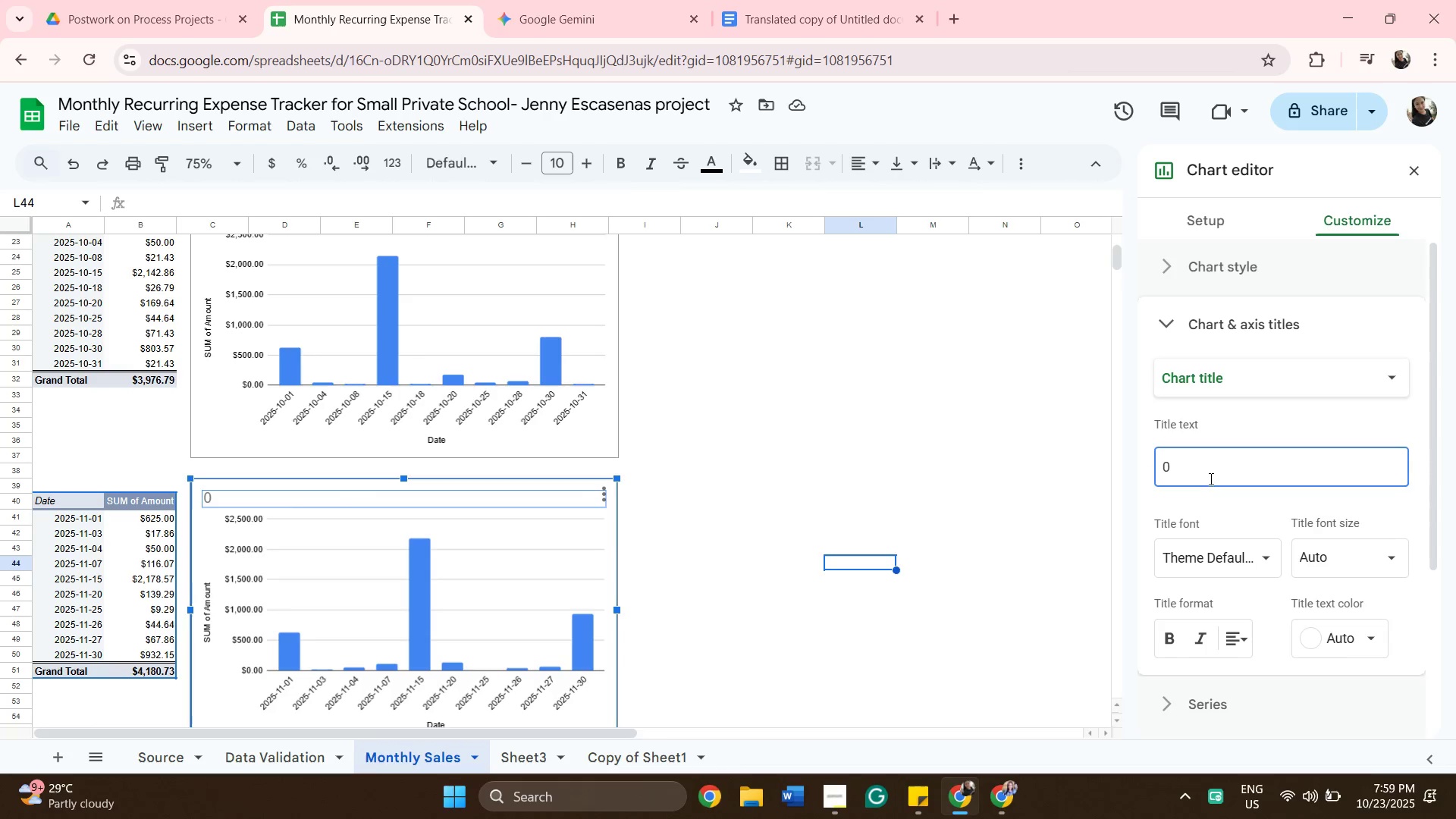 
key(Backspace)
 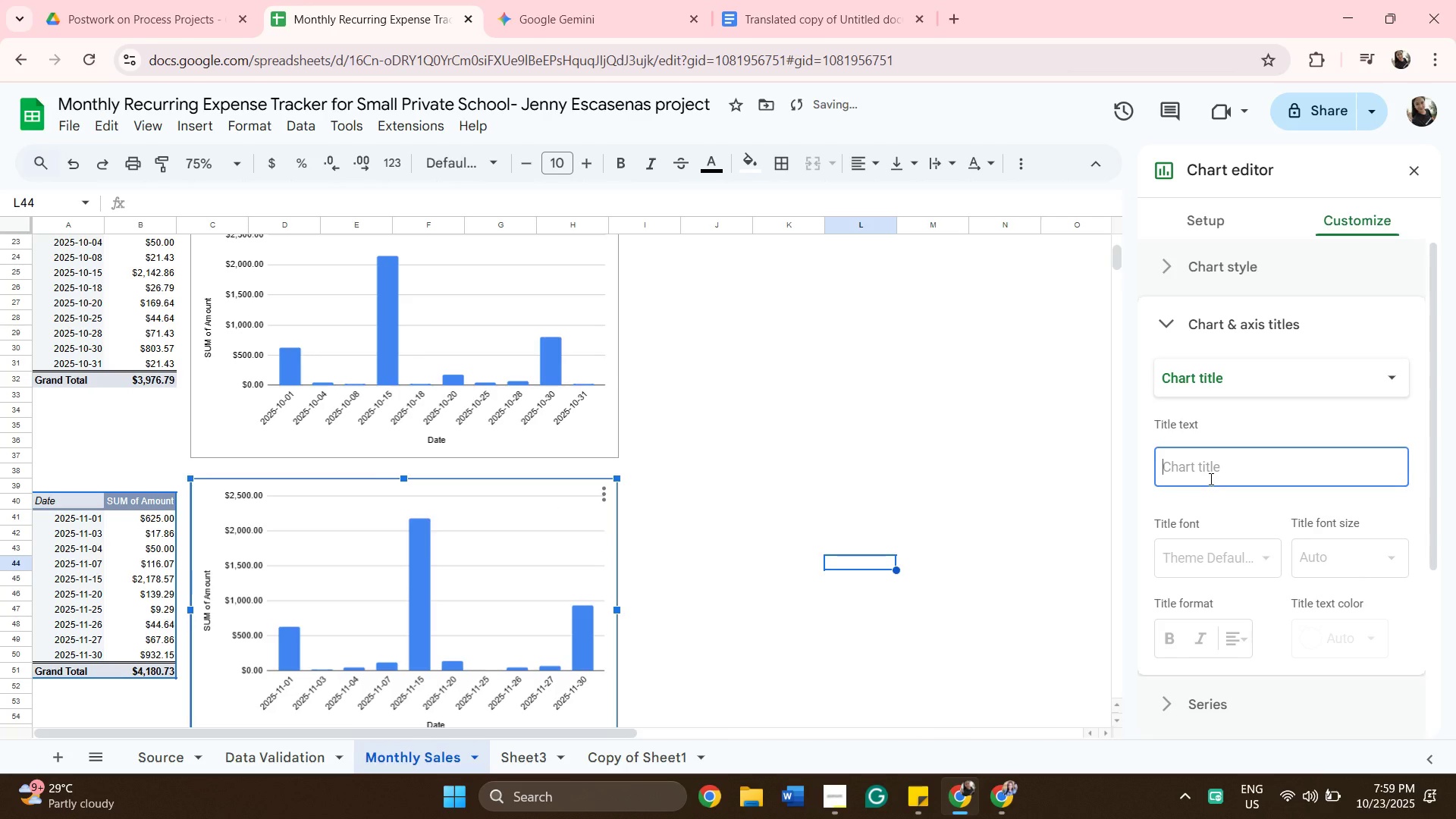 
type(Noverber ales)
 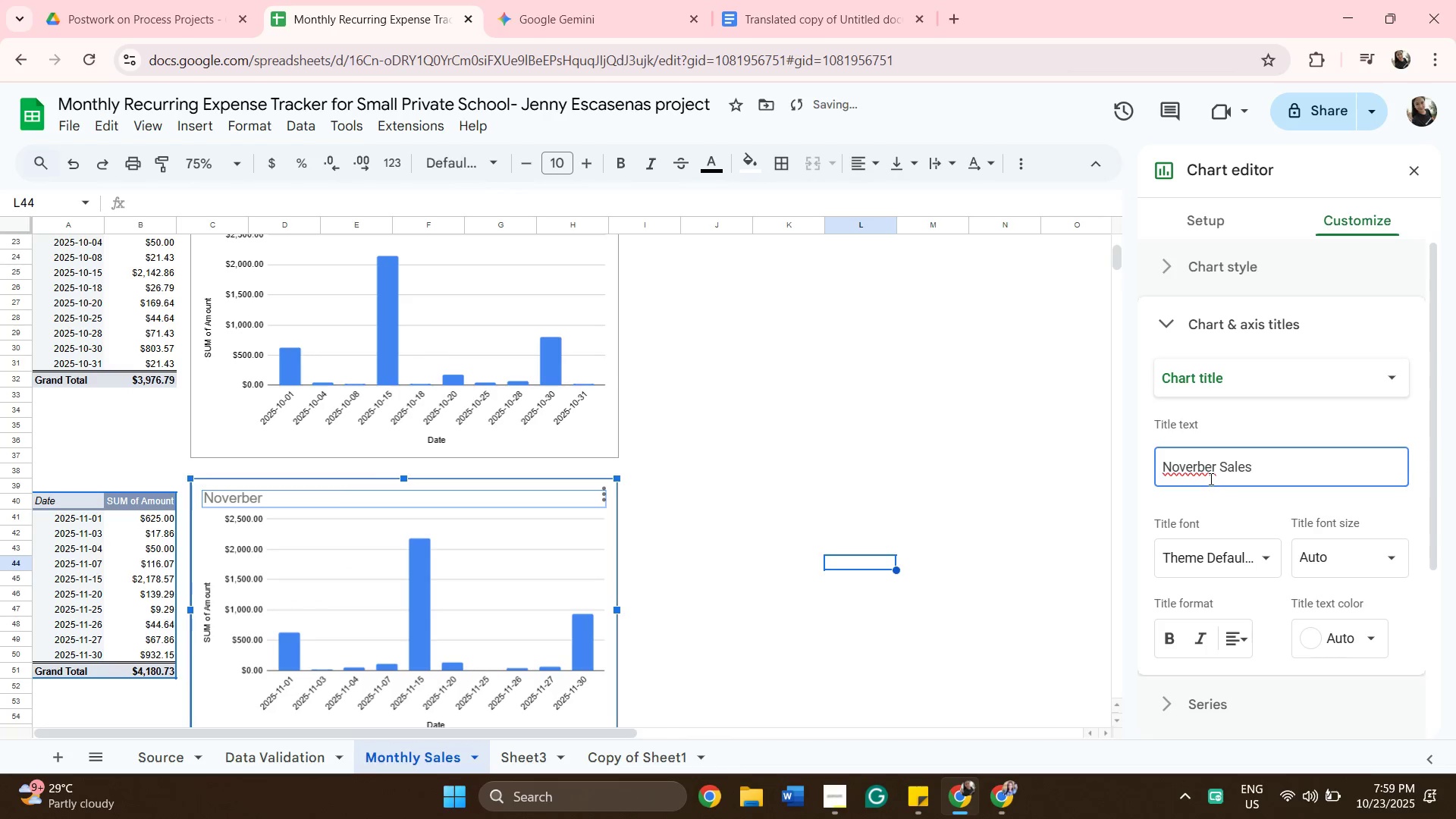 
left_click([1205, 464])
 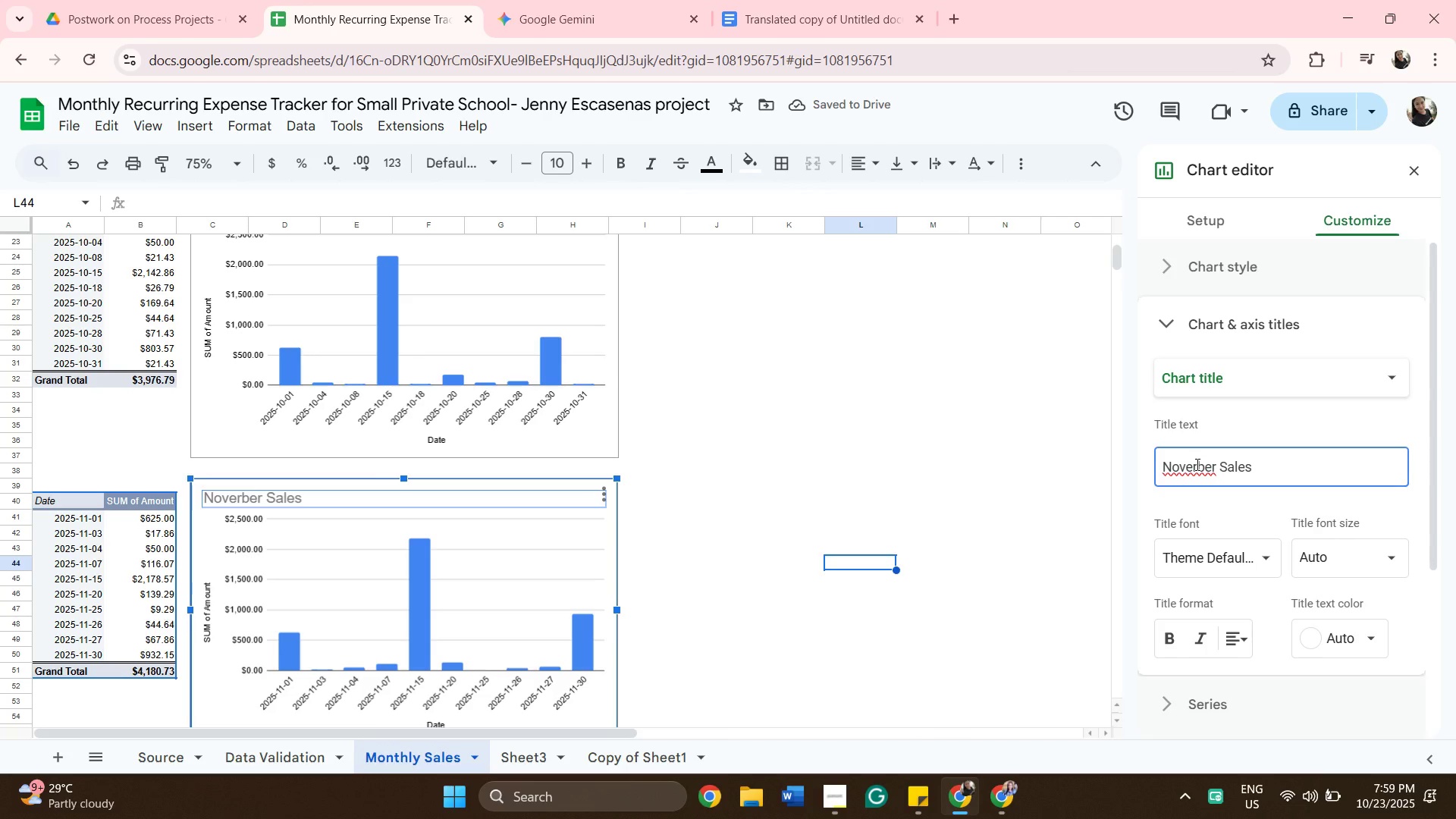 
key(Backspace)
type(mb)
 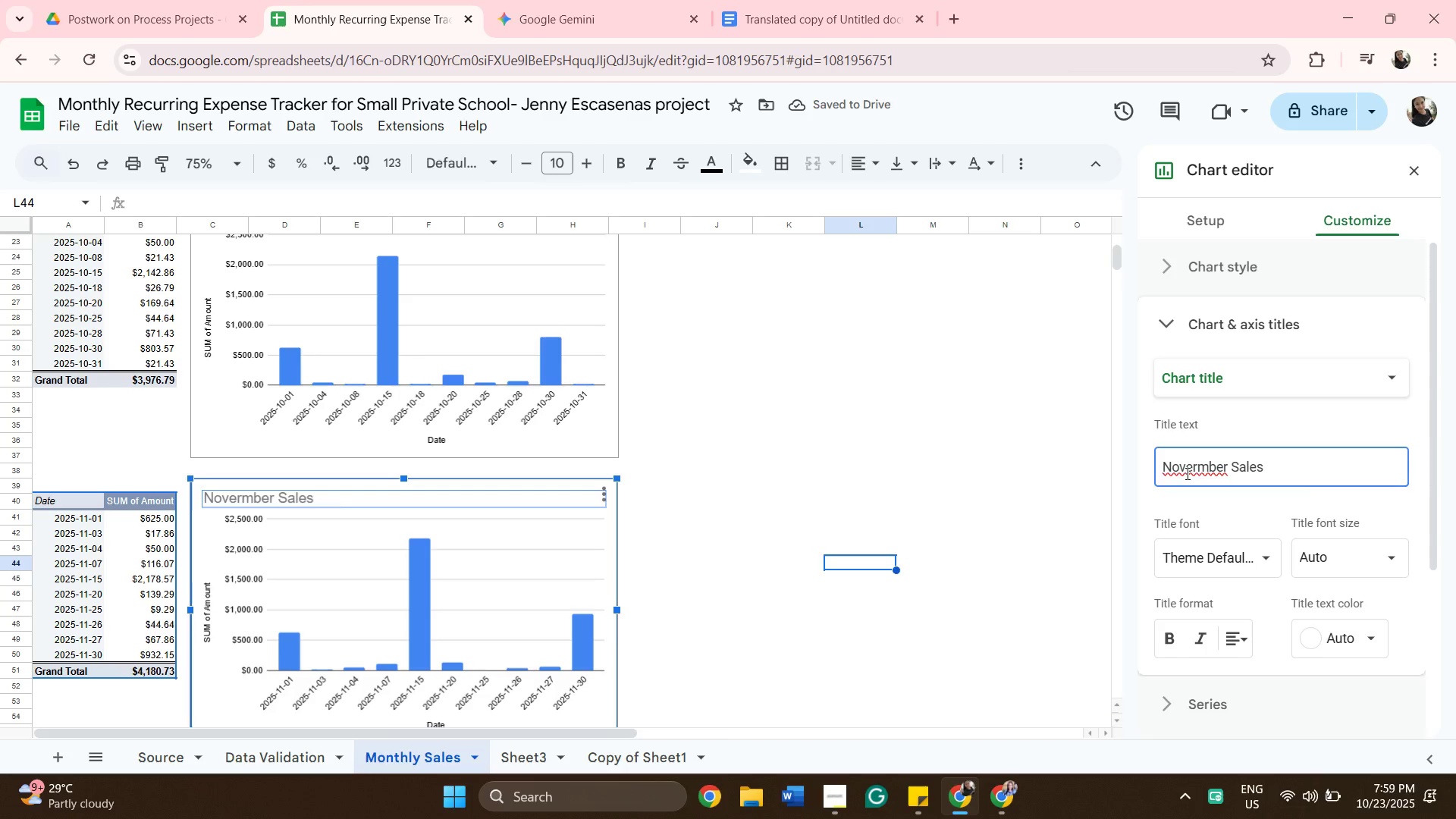 
wait(7.11)
 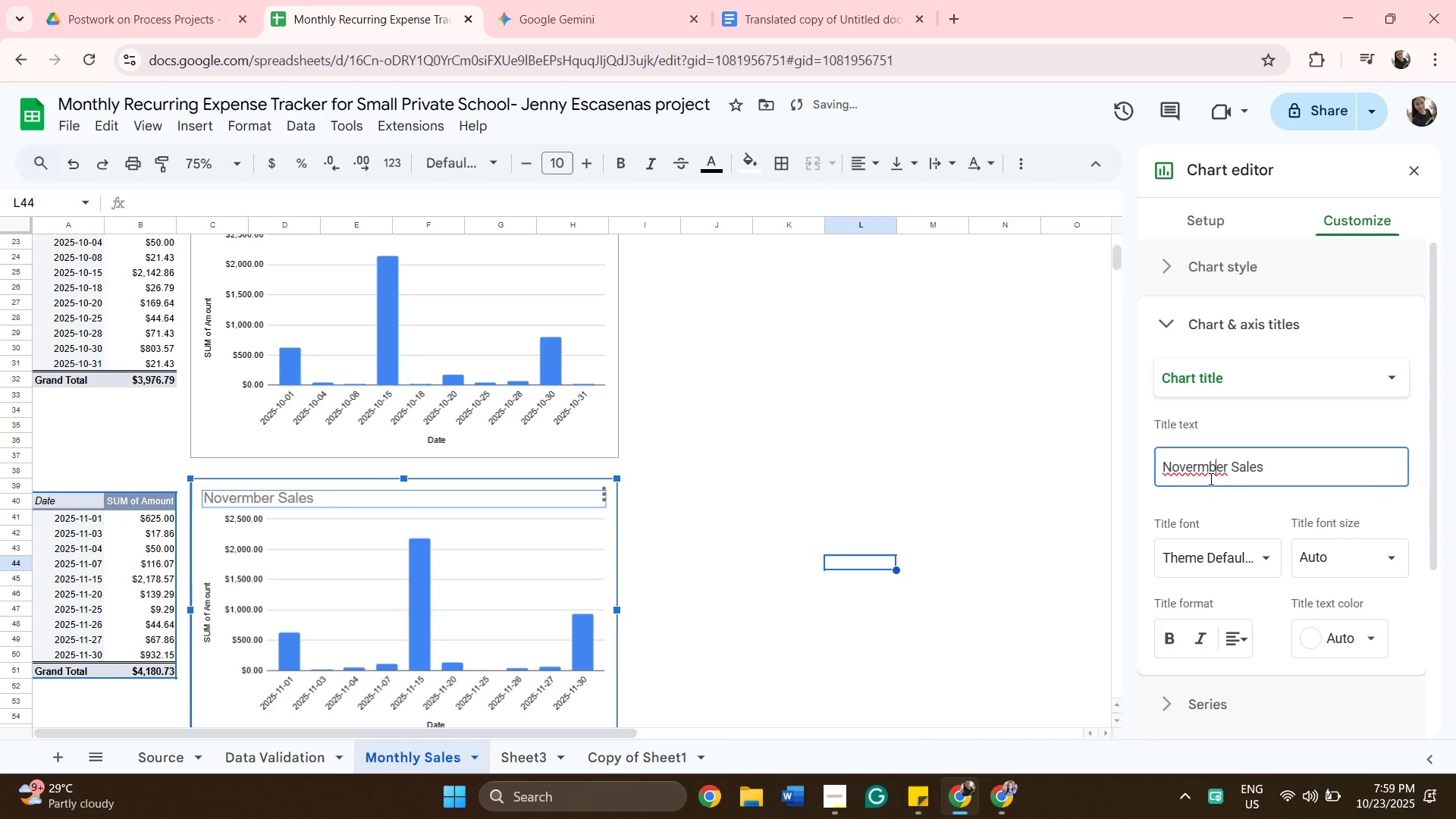 
left_click([1196, 470])
 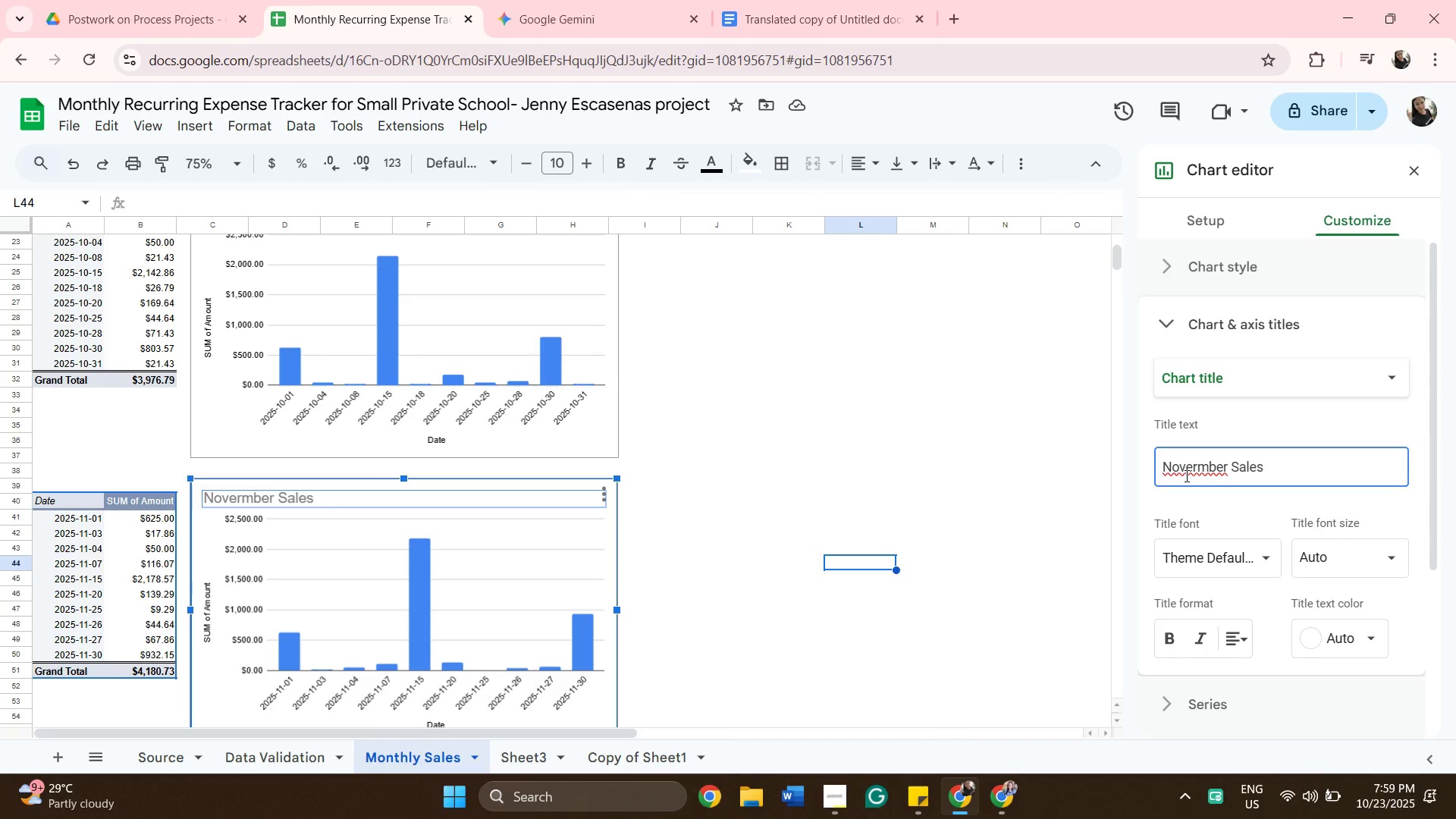 
key(Backspace)
 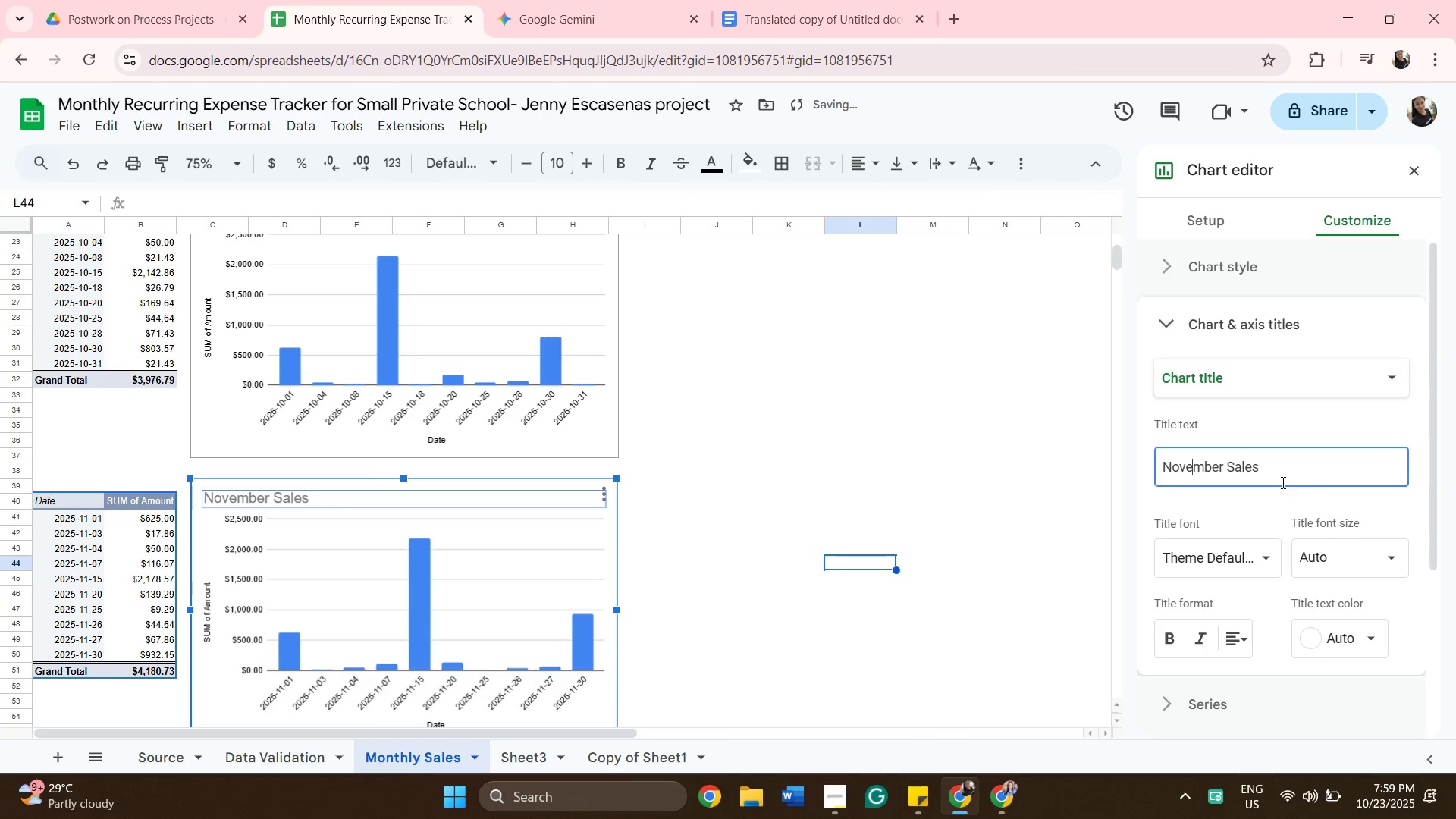 
left_click([1282, 482])
 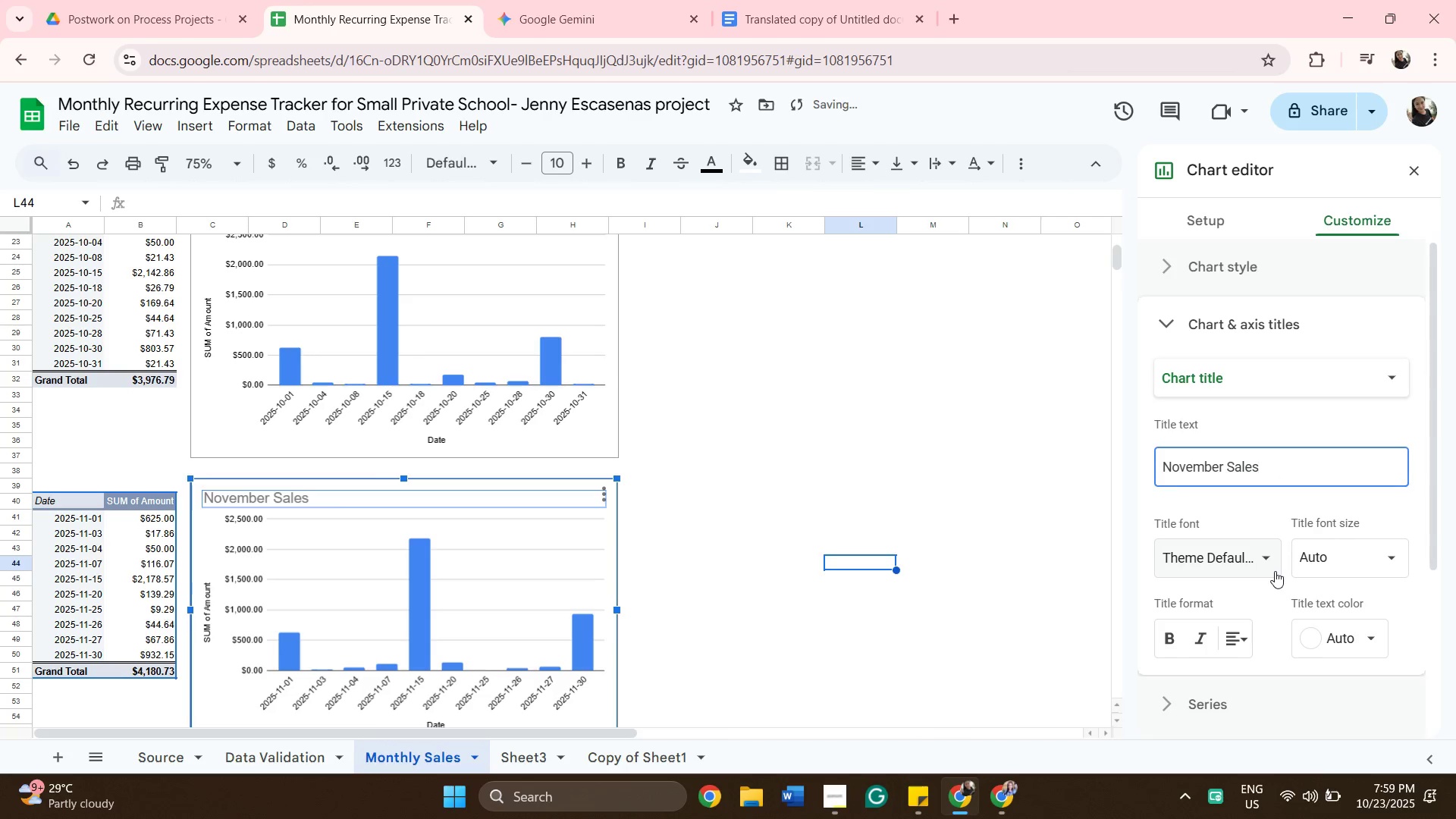 
left_click([1275, 571])
 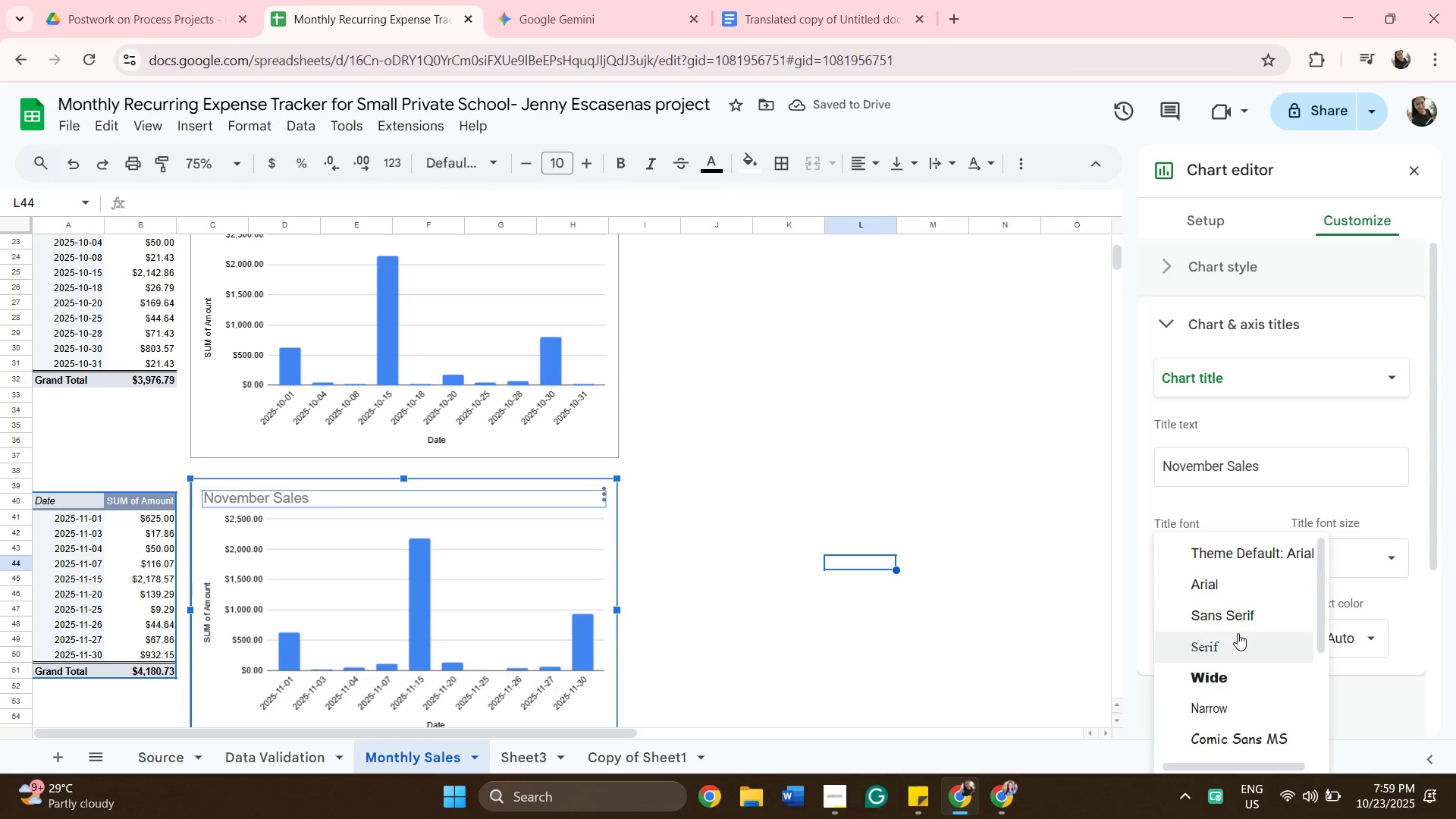 
left_click([1238, 633])
 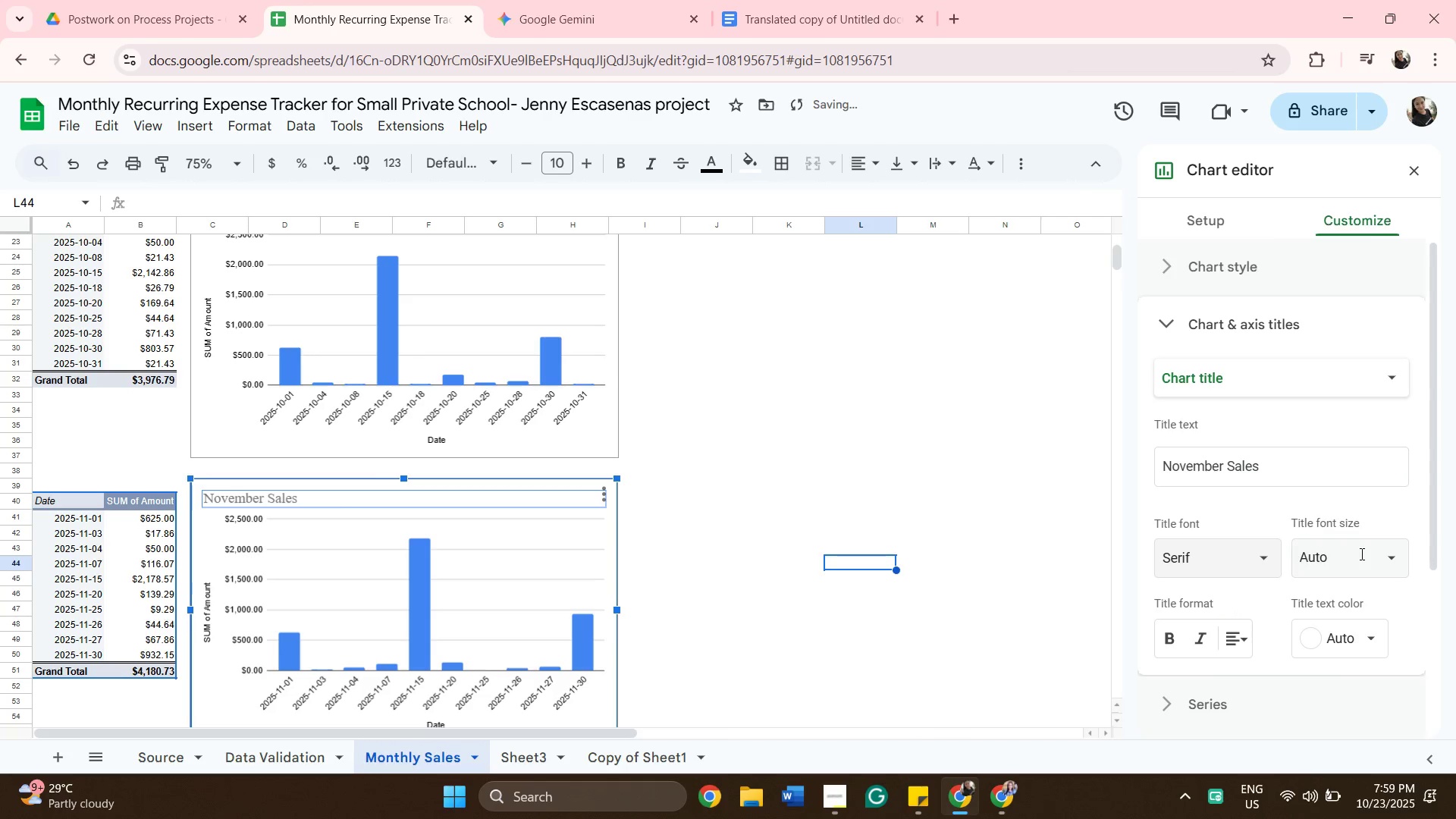 
left_click([1360, 554])
 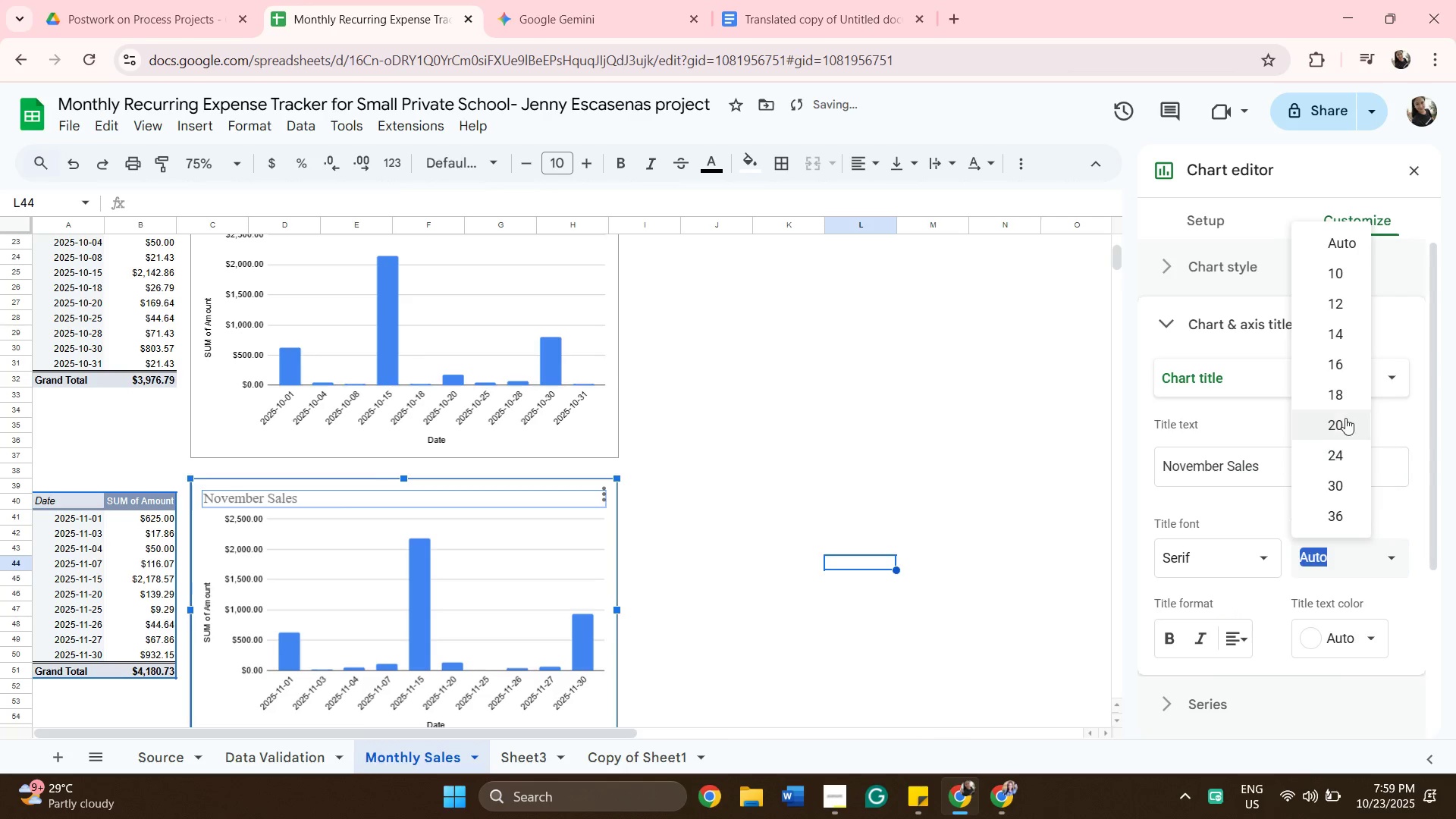 
left_click([1345, 418])
 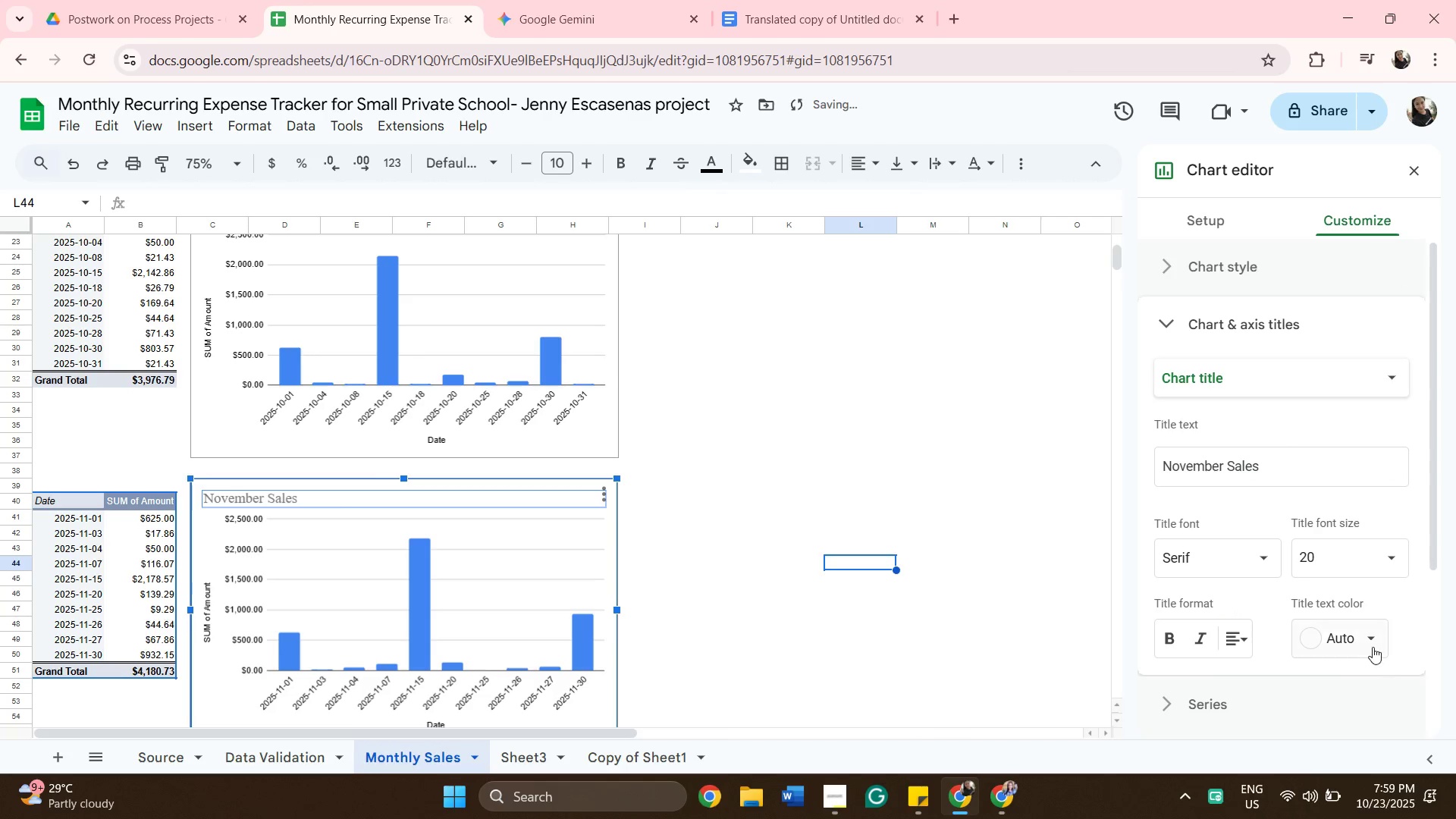 
left_click([1373, 647])
 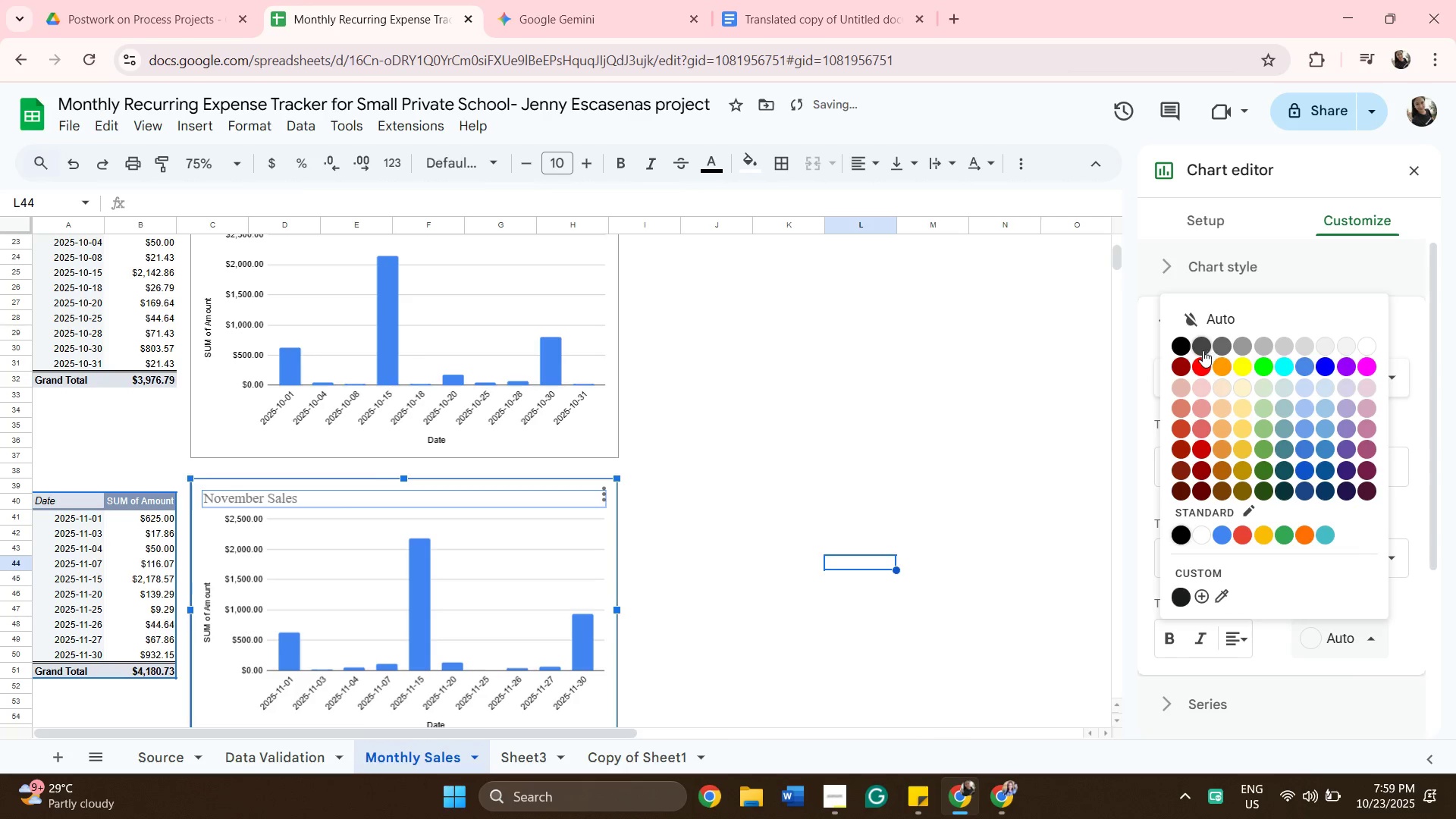 
left_click([1202, 350])
 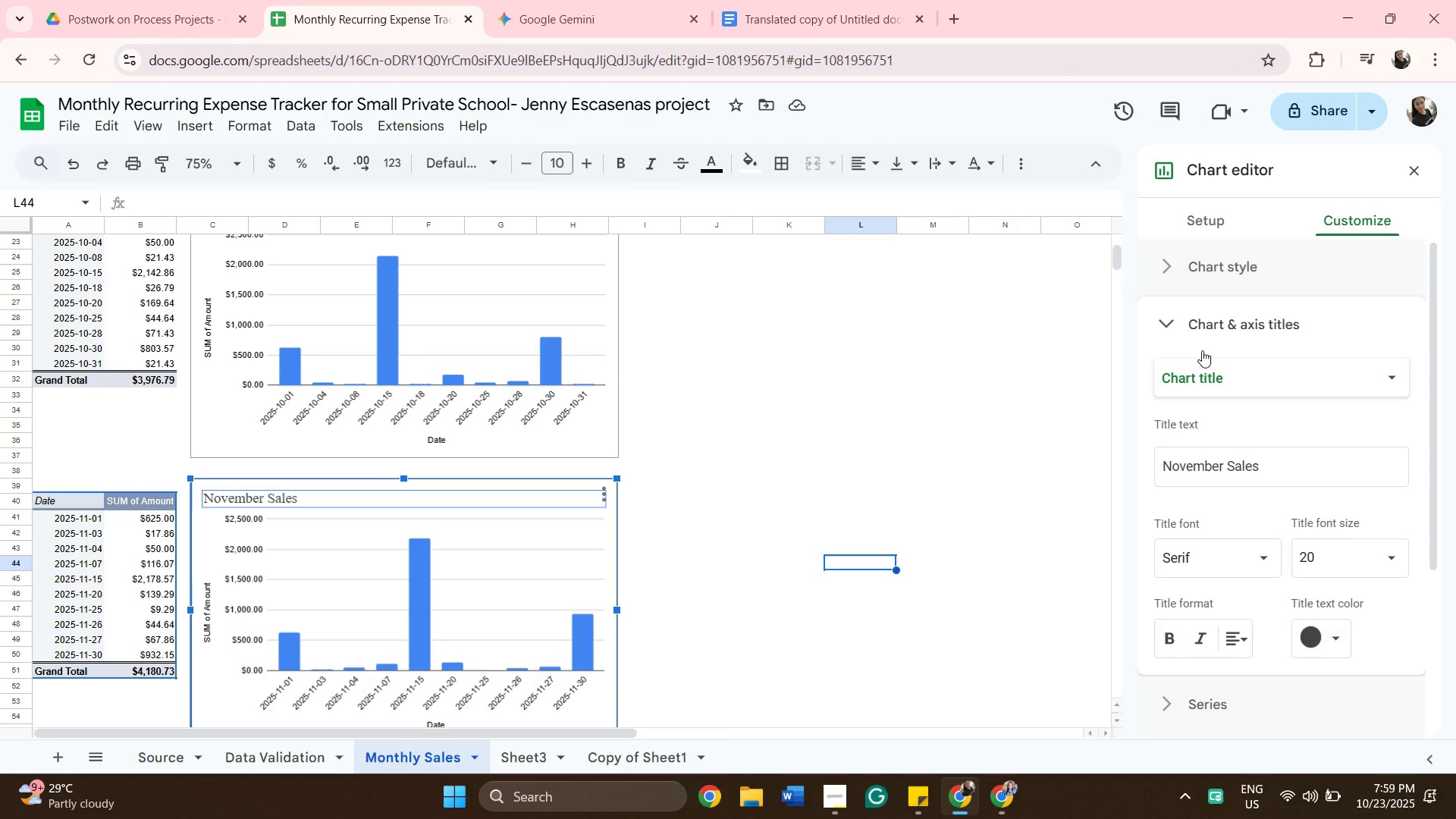 
wait(12.66)
 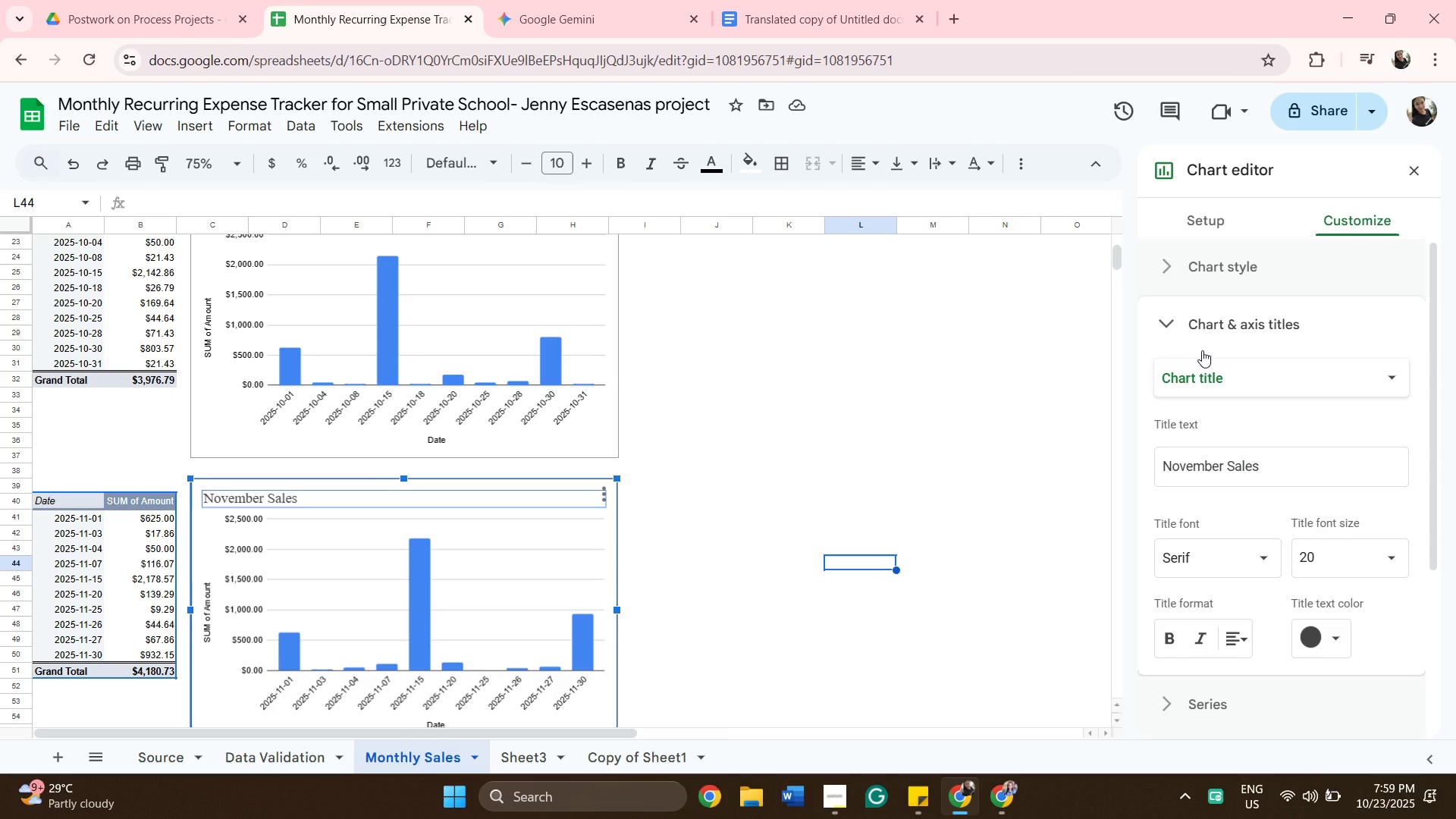 
scroll: coordinate [1144, 331], scroll_direction: down, amount: 3.0
 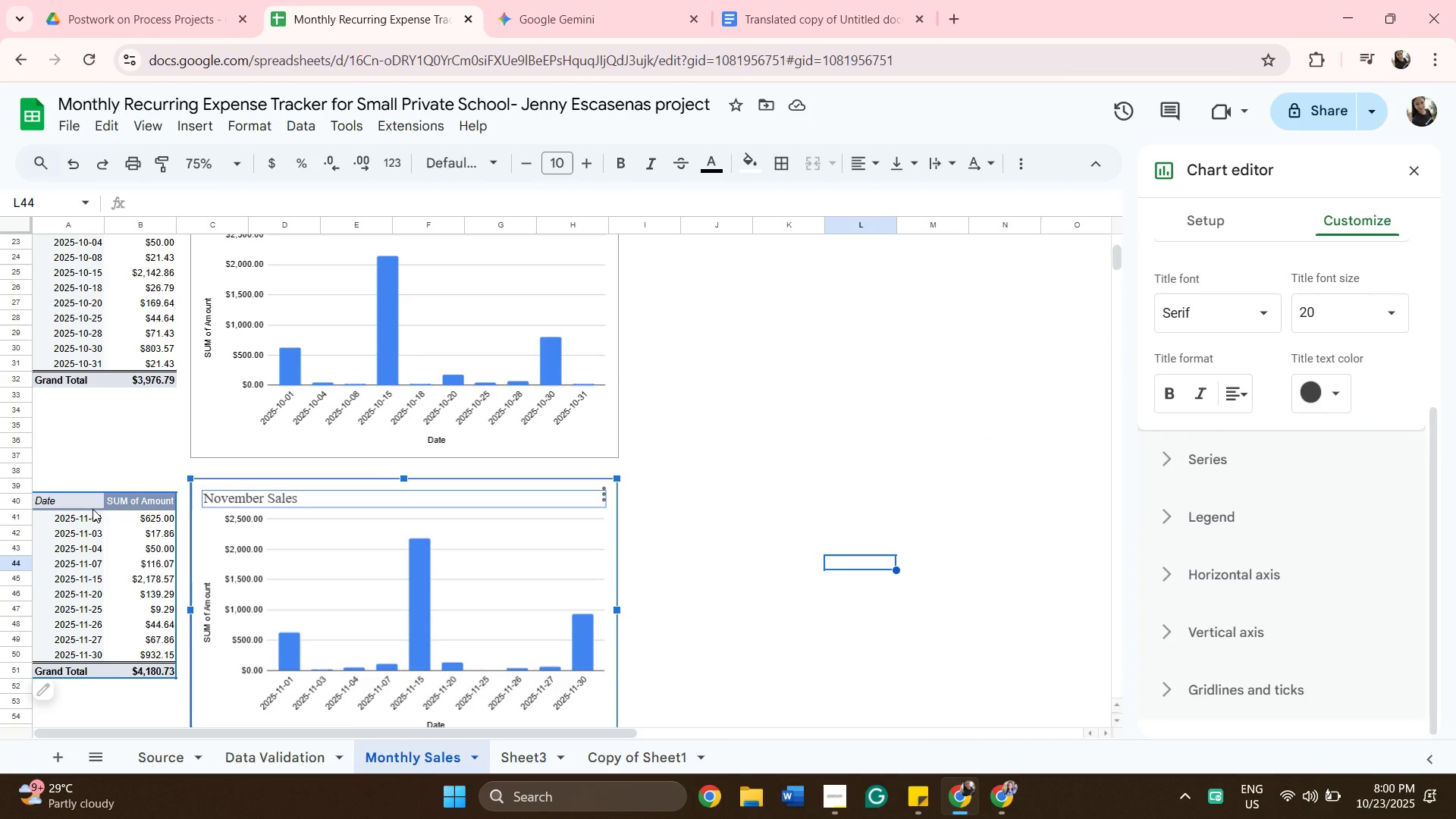 
left_click([52, 504])
 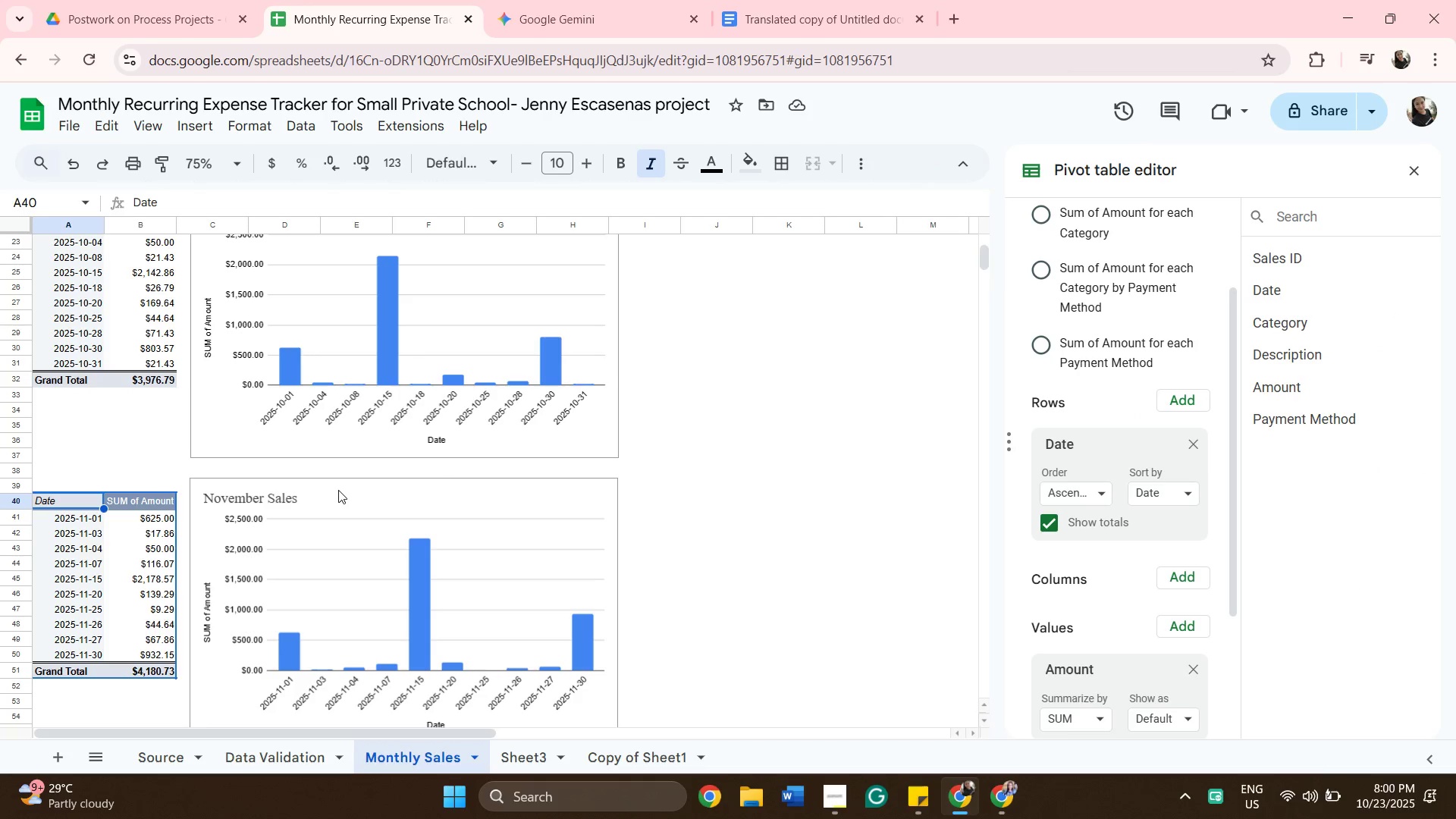 
scroll: coordinate [393, 535], scroll_direction: down, amount: 3.0
 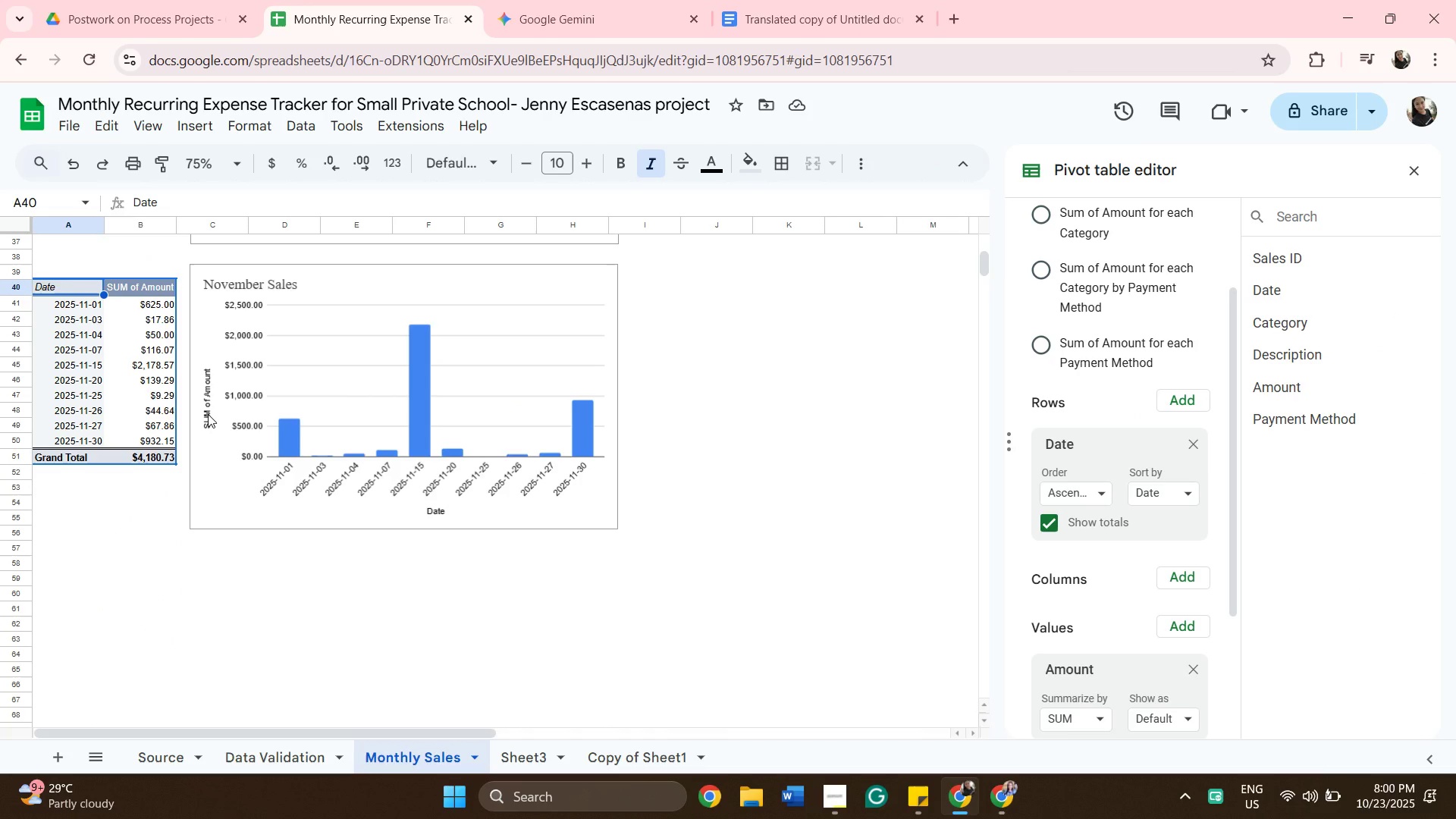 
left_click([208, 414])
 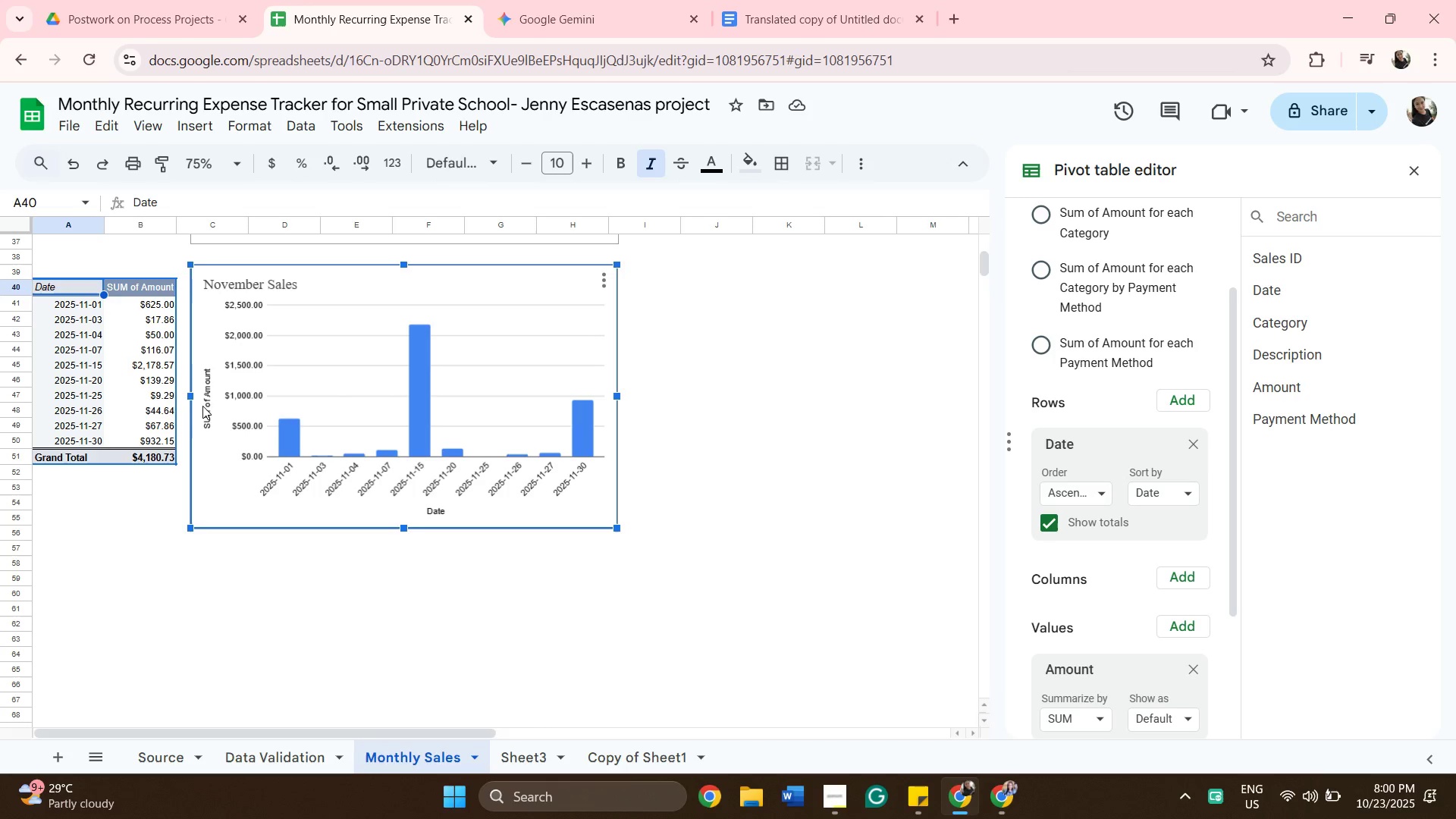 
left_click_drag(start_coordinate=[202, 406], to_coordinate=[207, 402])
 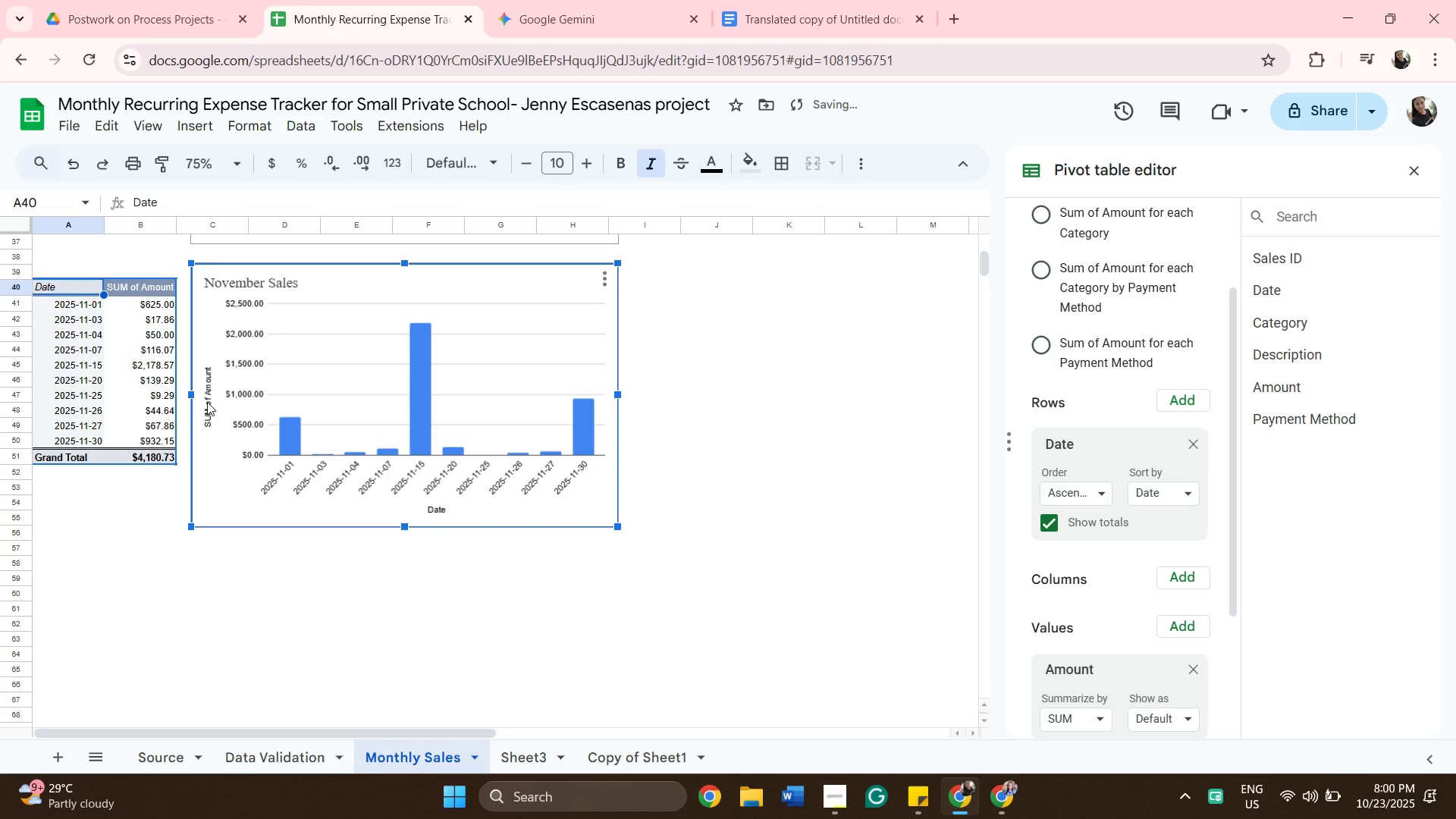 
left_click([207, 402])
 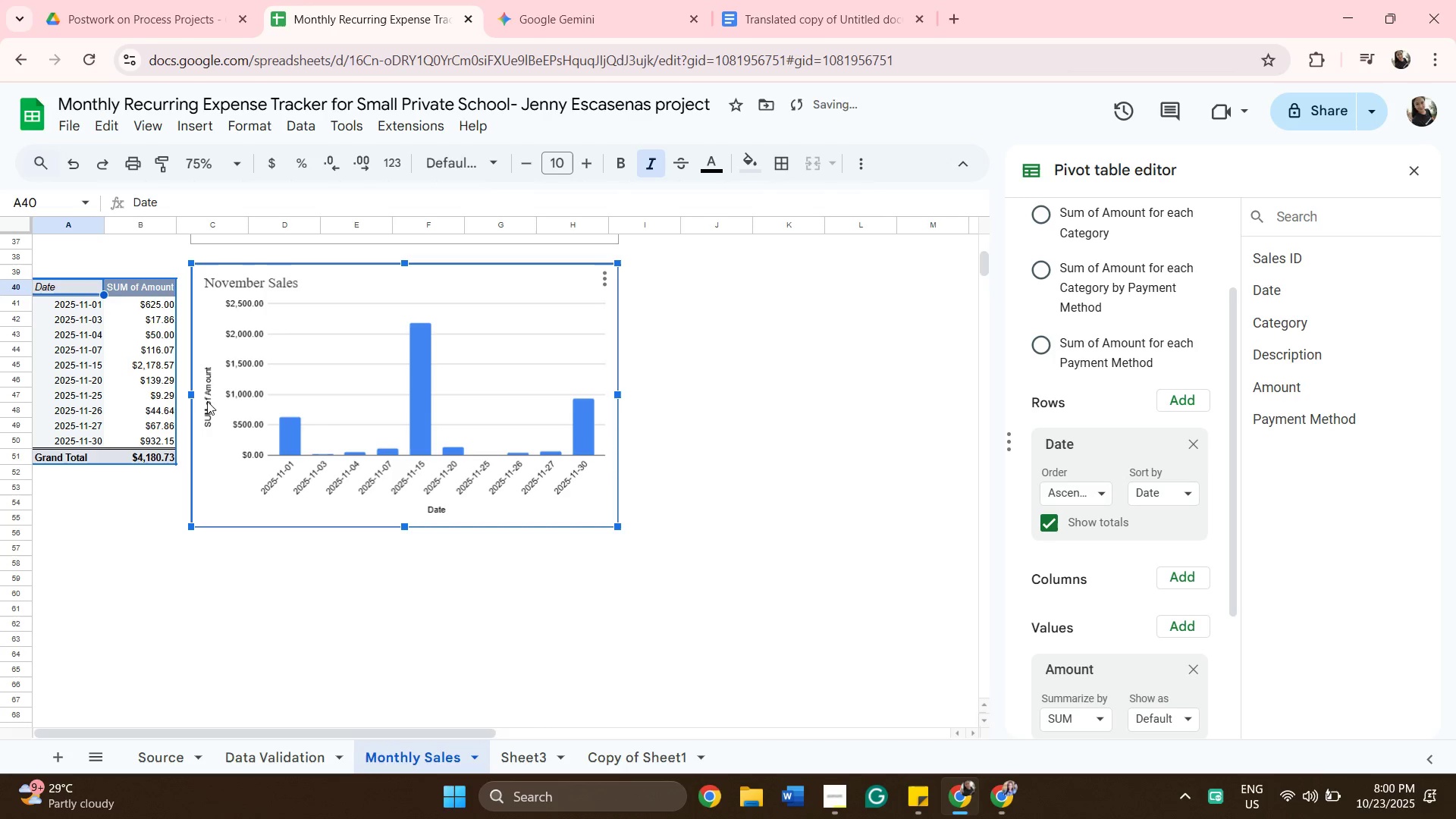 
double_click([207, 401])
 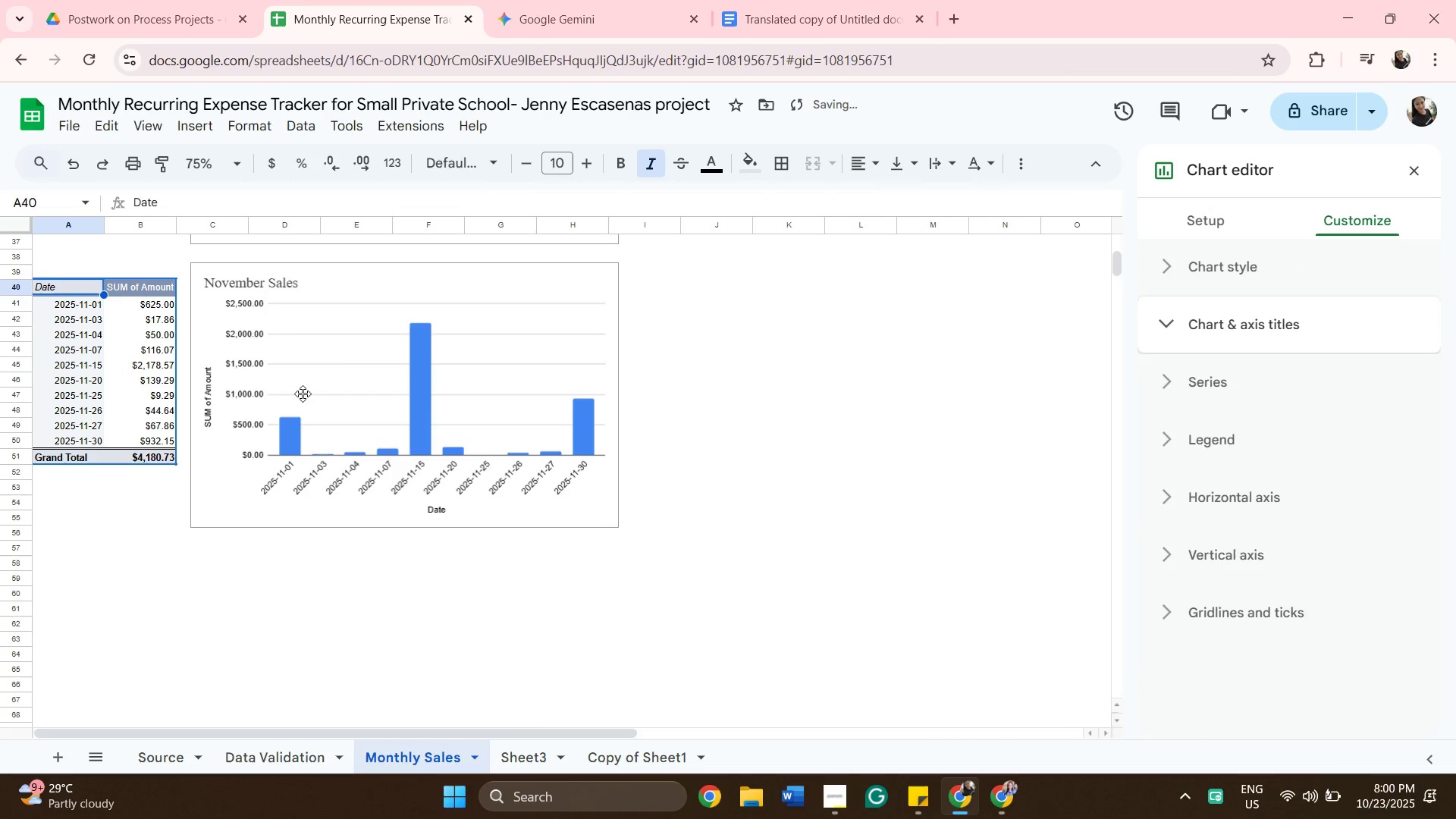 
left_click([303, 394])
 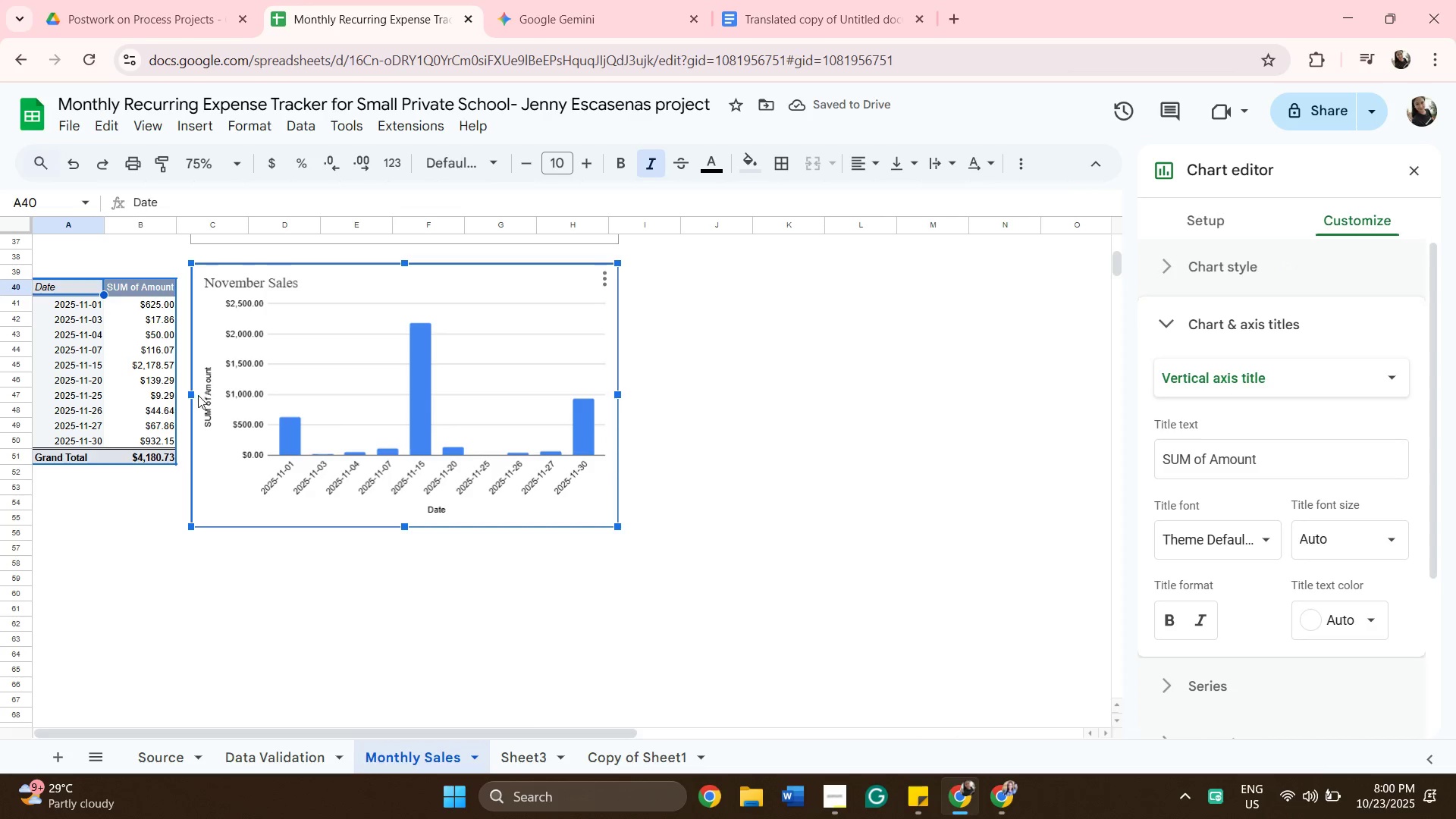 
left_click([210, 402])
 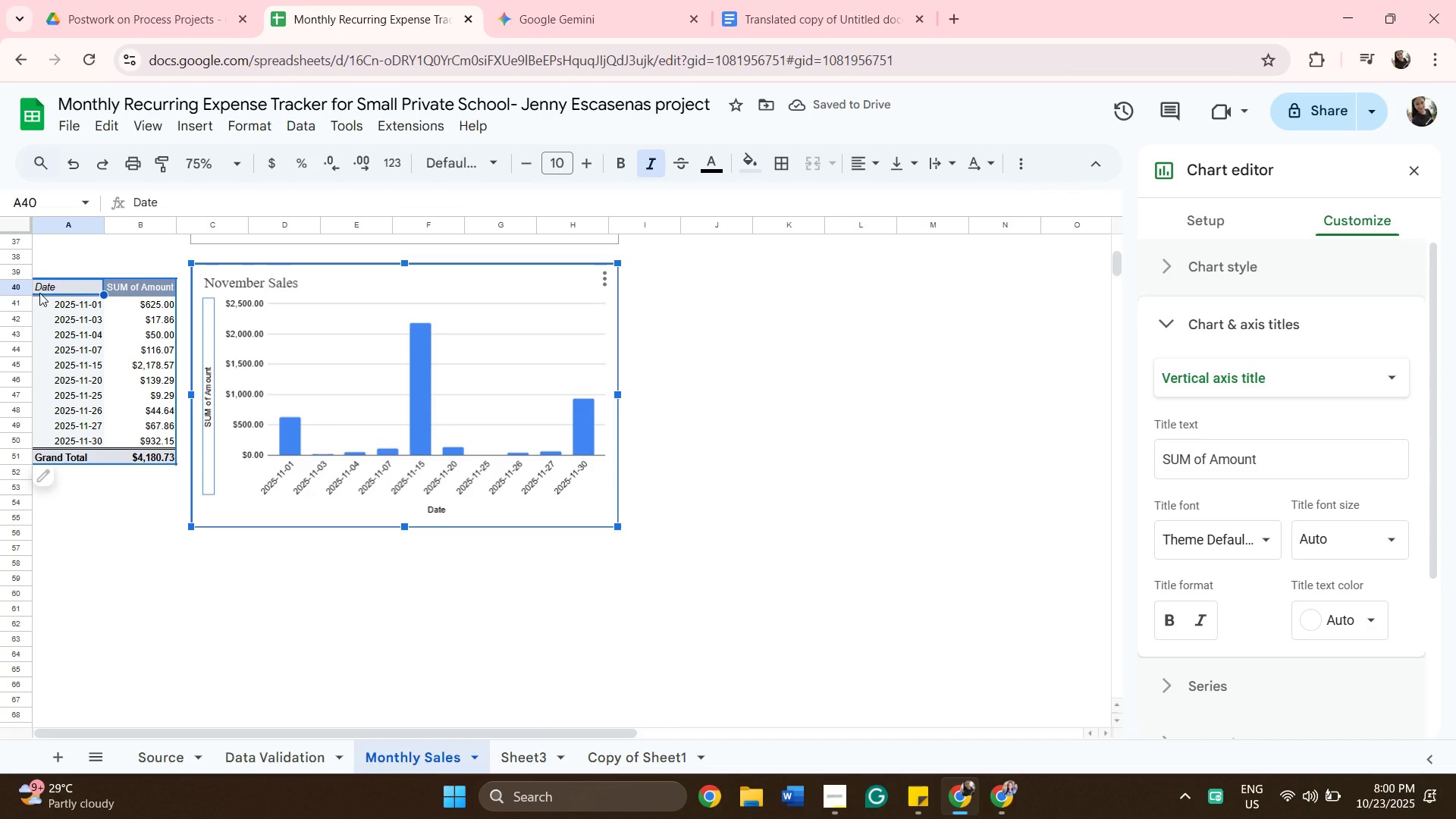 
key(Backspace)
 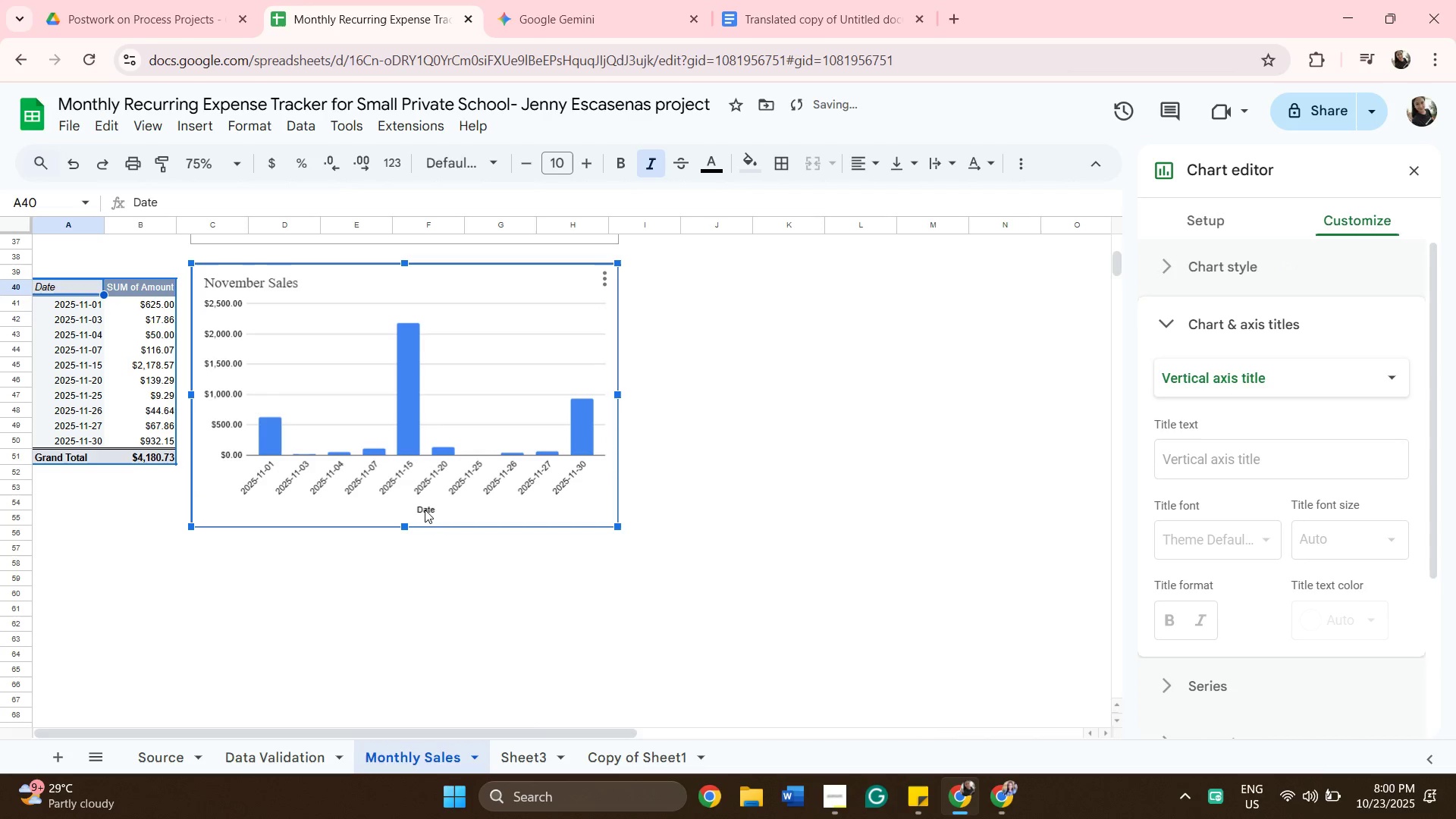 
left_click([424, 507])
 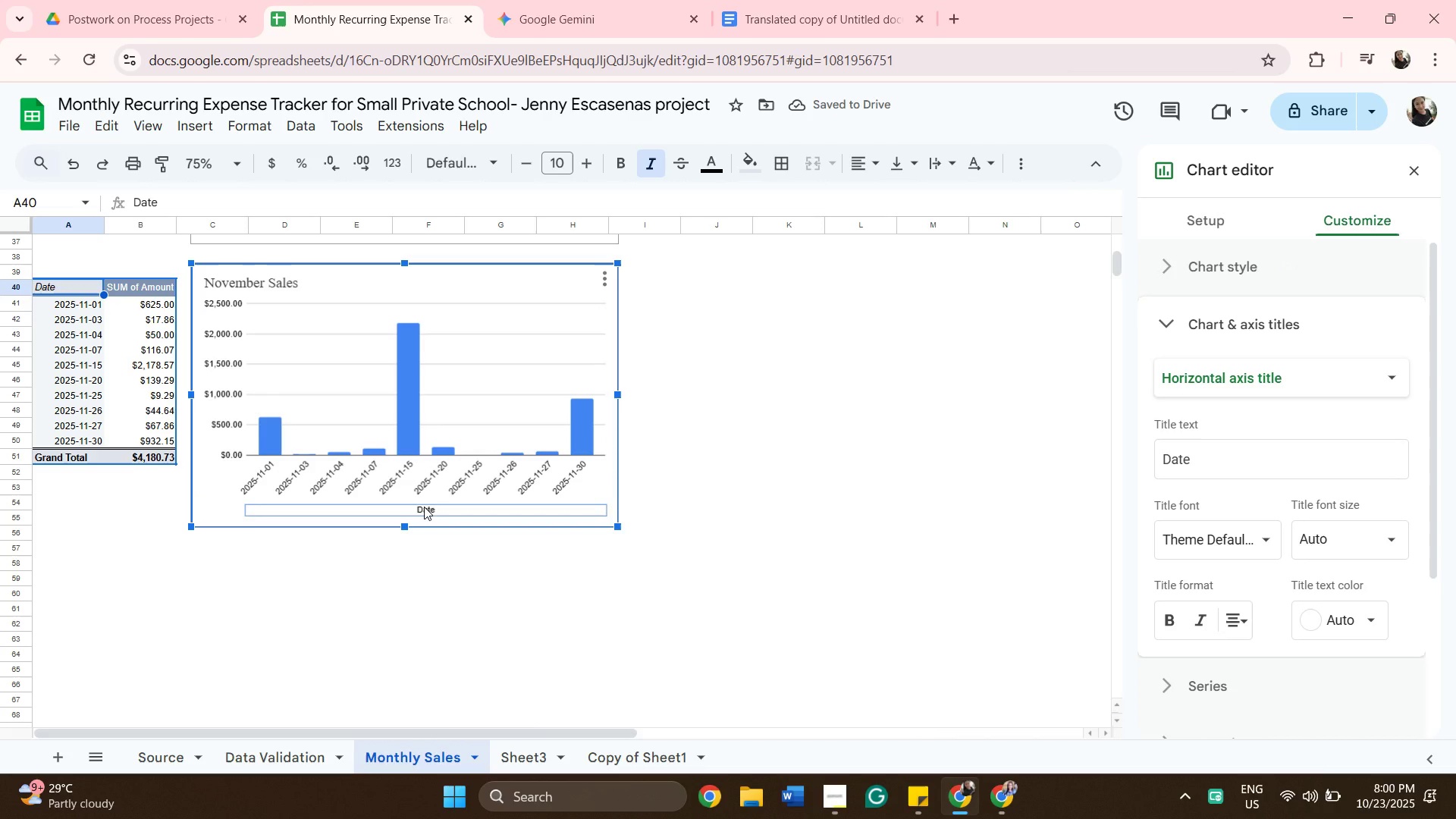 
key(Backspace)
 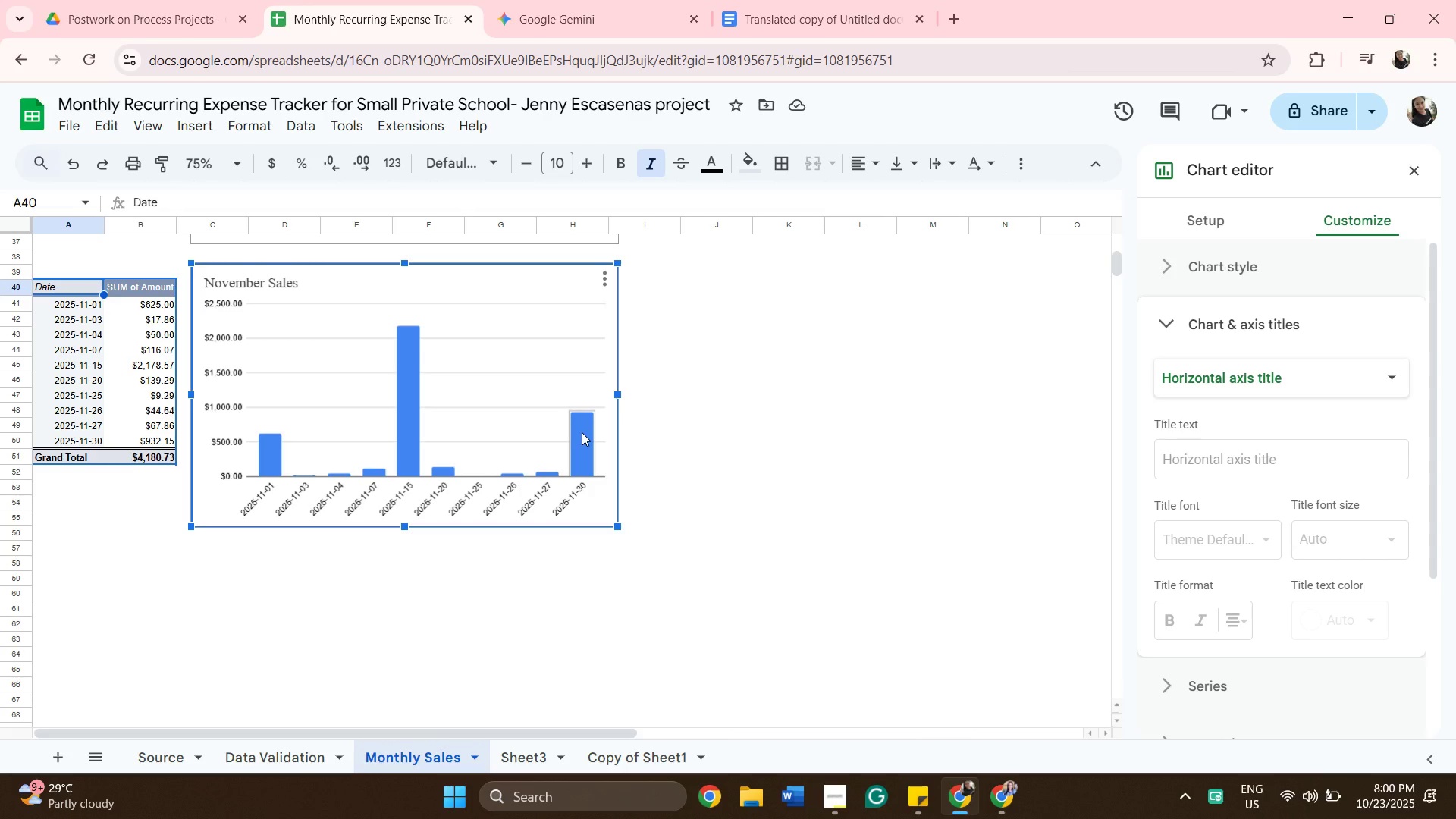 
wait(7.65)
 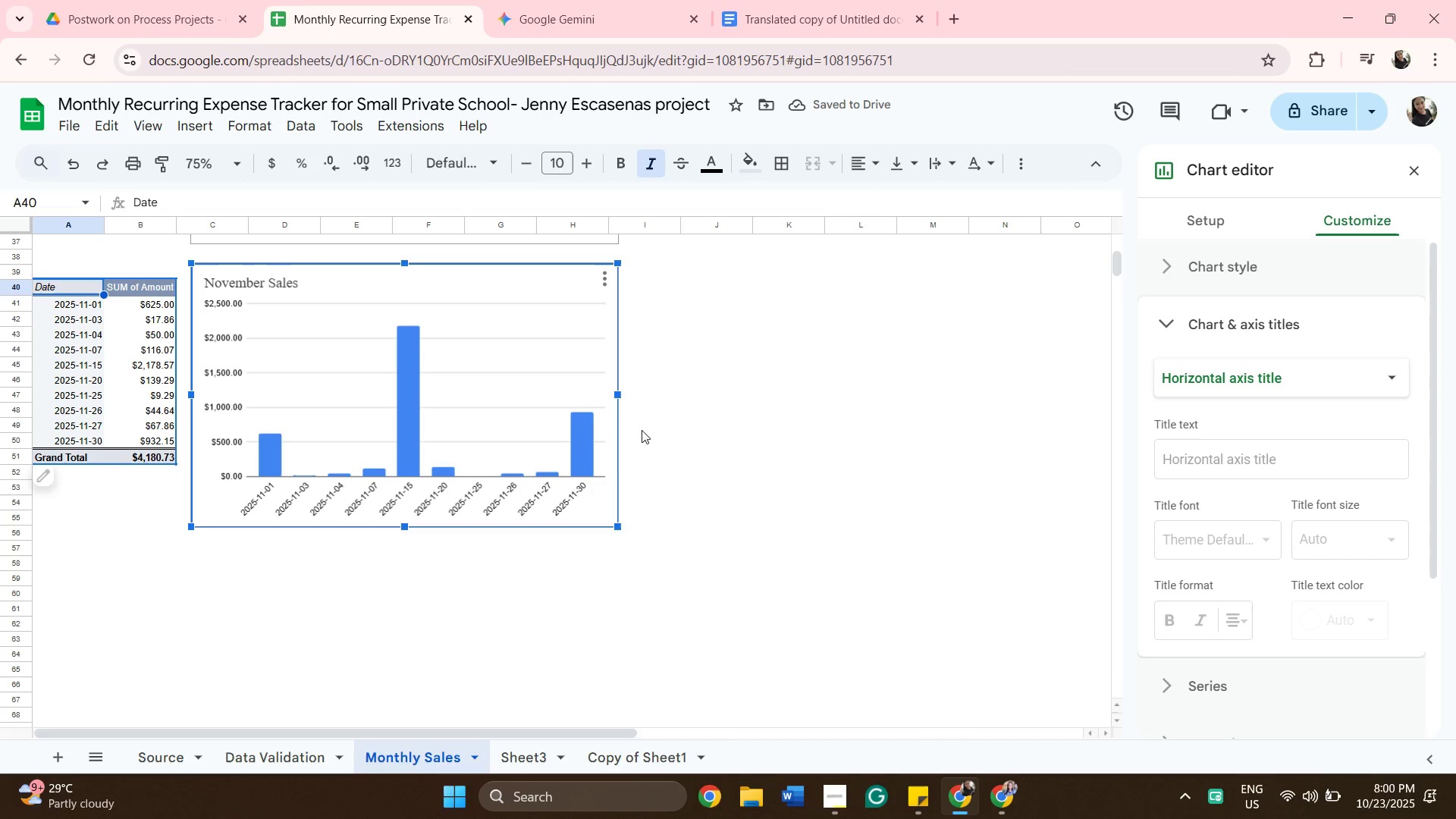 
scroll: coordinate [640, 430], scroll_direction: up, amount: 4.0
 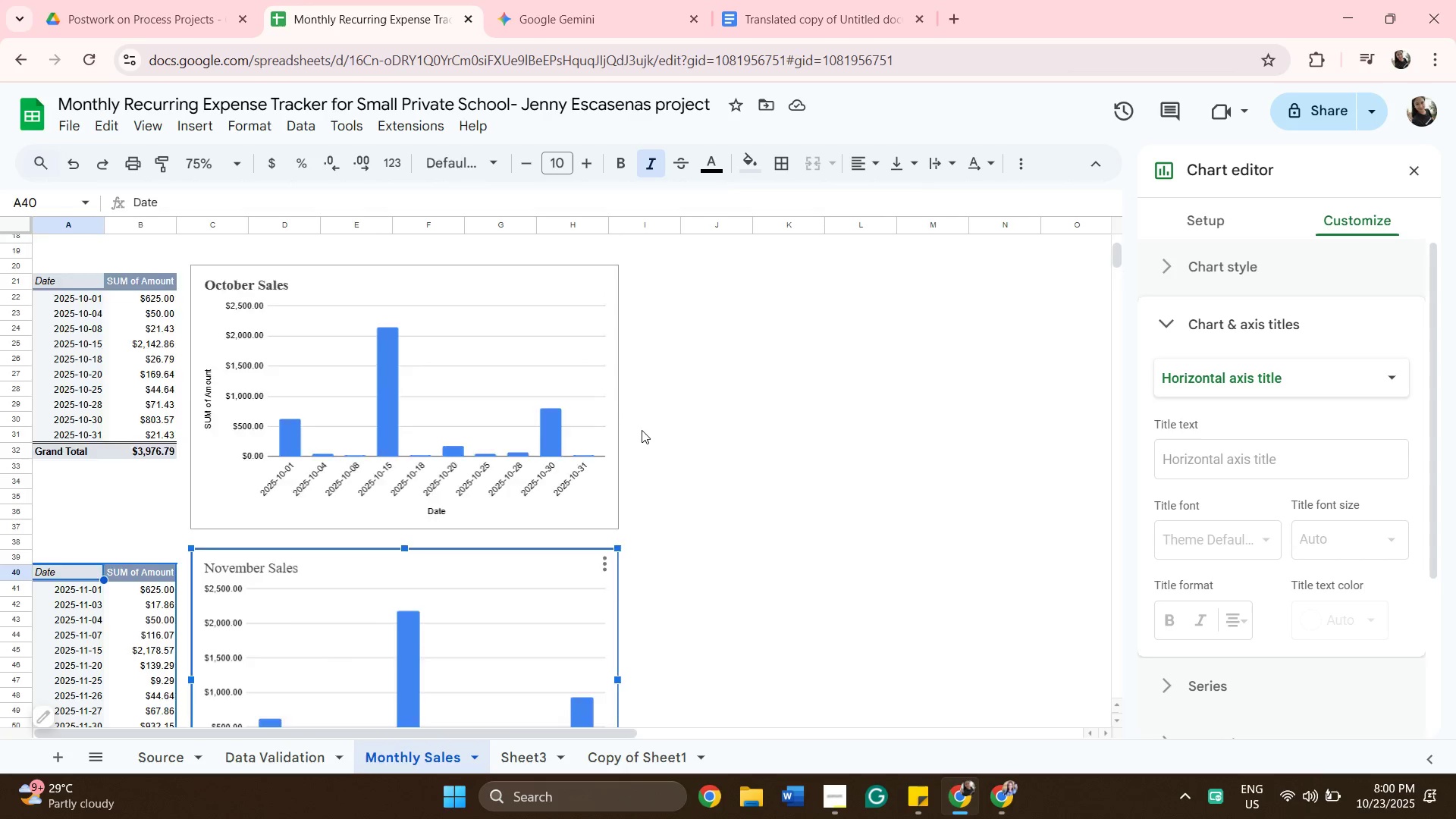 
scroll: coordinate [637, 428], scroll_direction: down, amount: 6.0
 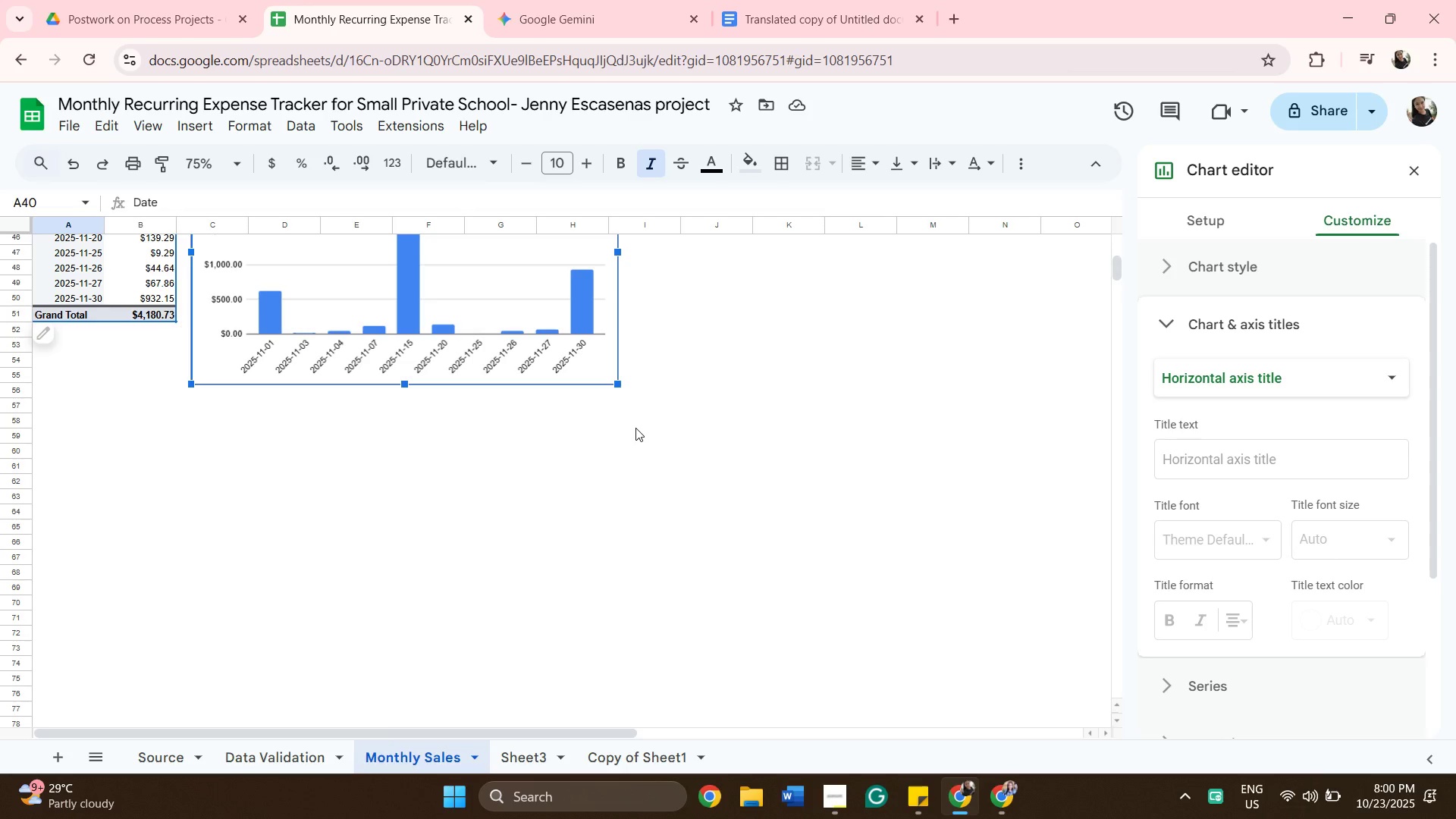 
scroll: coordinate [168, 468], scroll_direction: up, amount: 12.0
 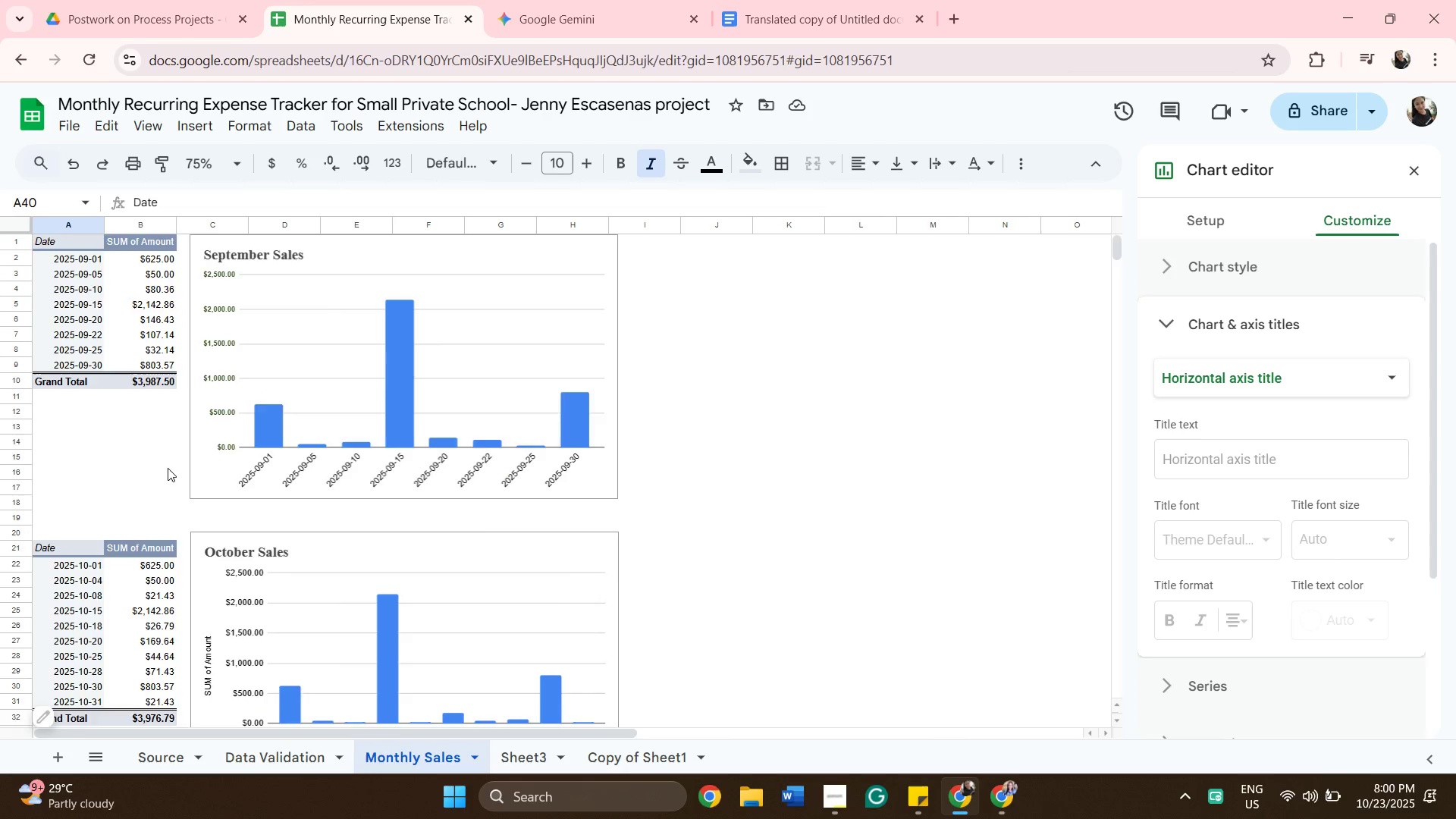 
scroll: coordinate [190, 520], scroll_direction: down, amount: 9.0
 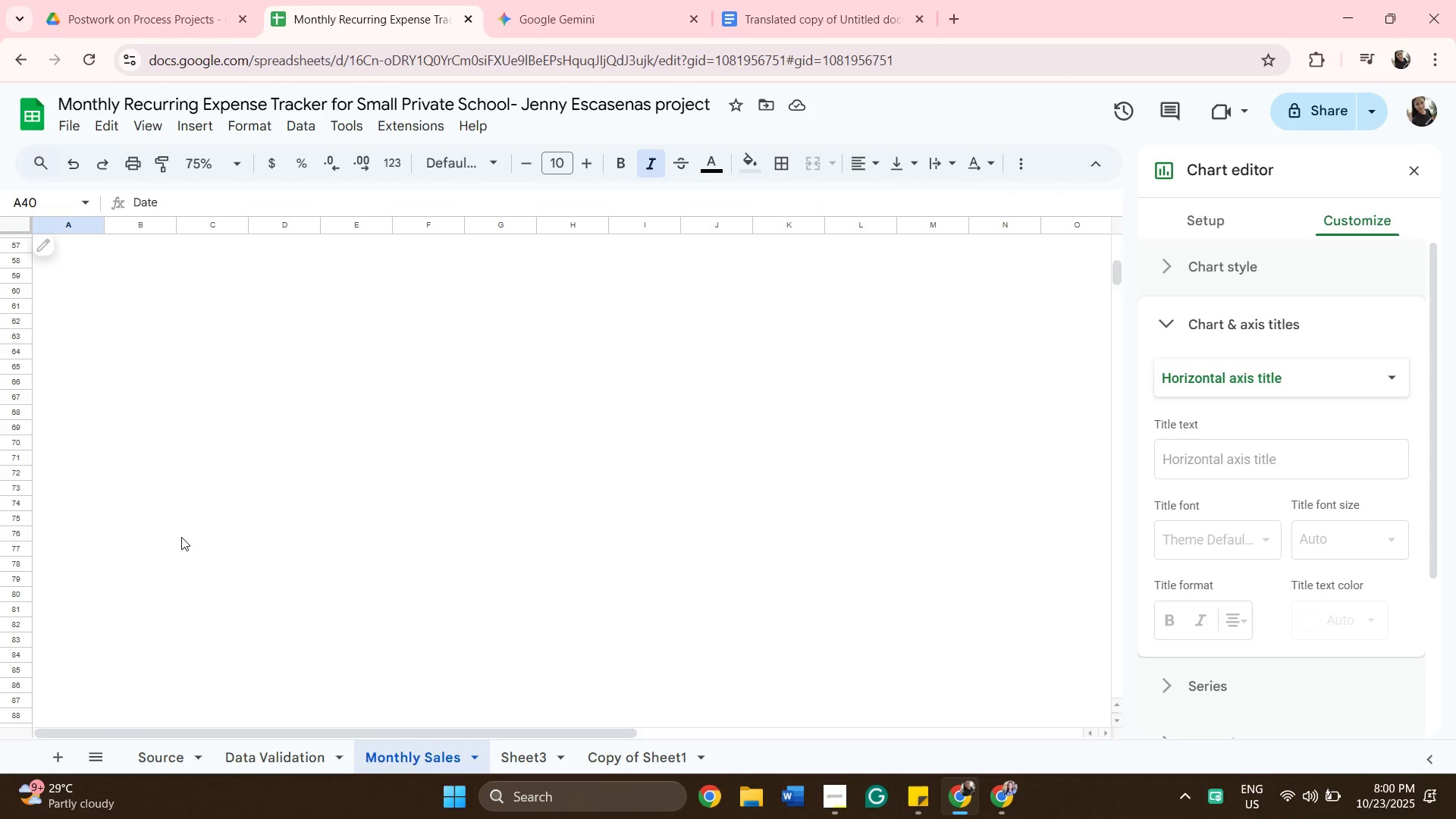 
wait(9.35)
 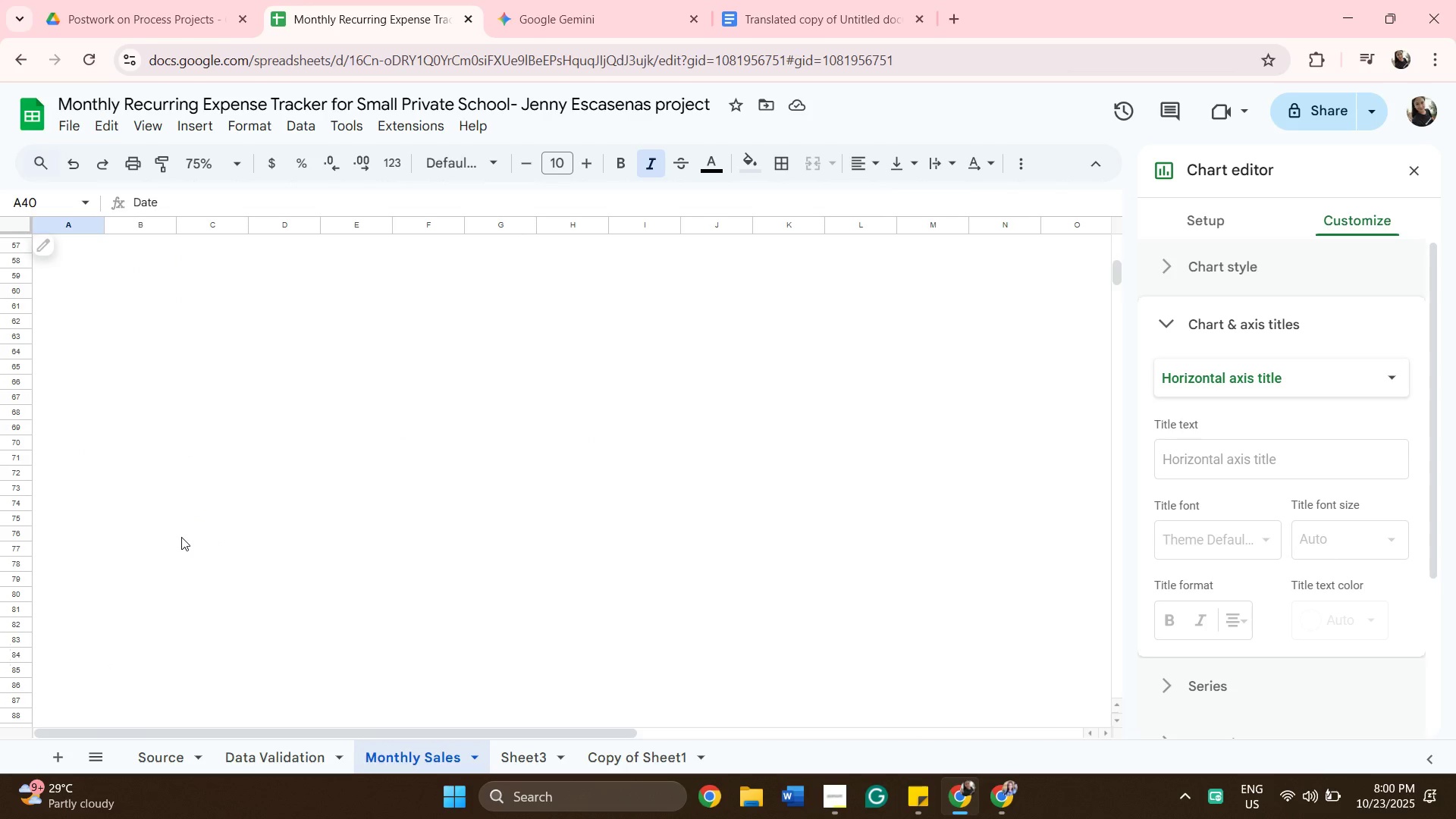 
left_click([259, 766])
 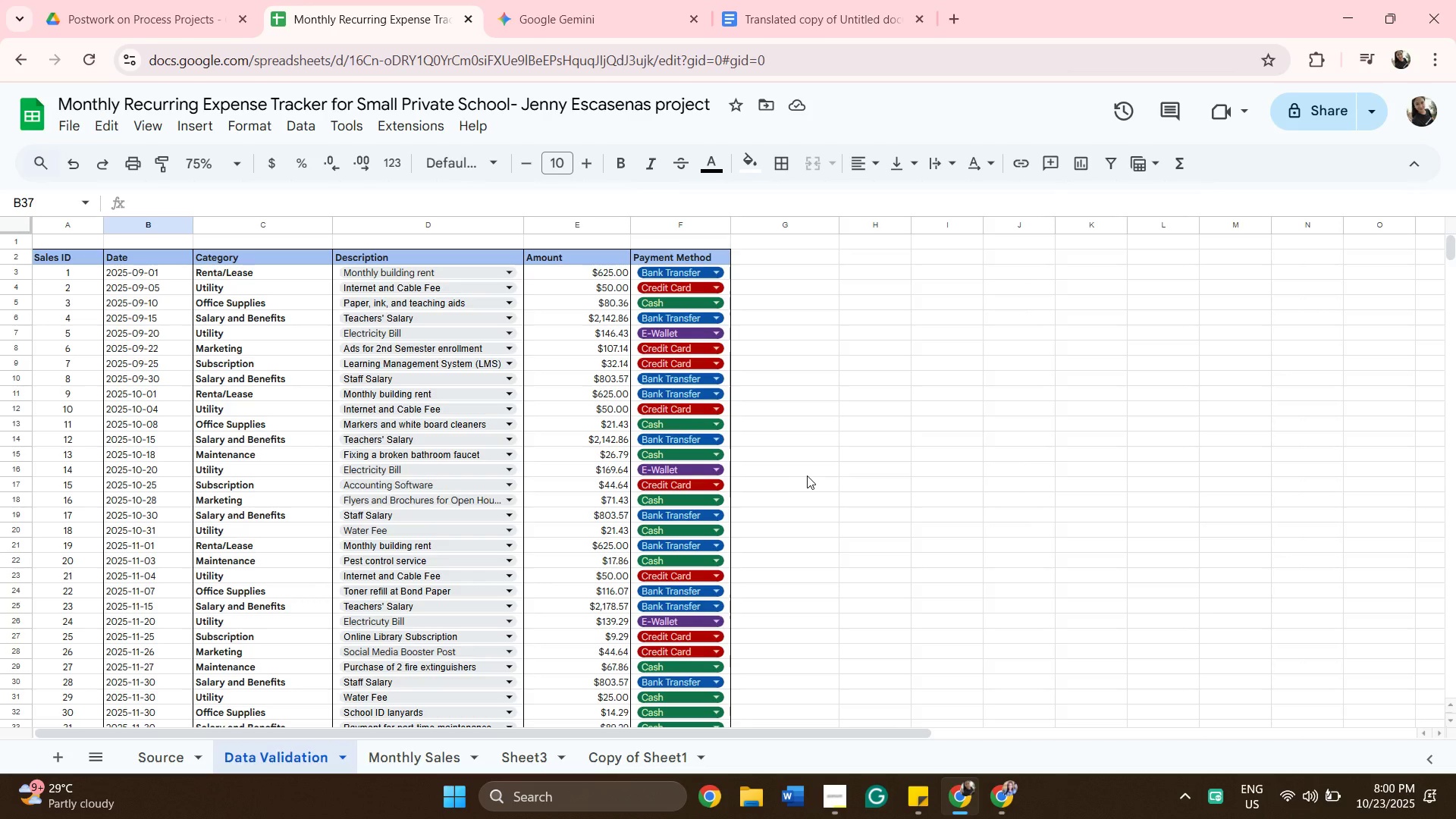 
wait(7.12)
 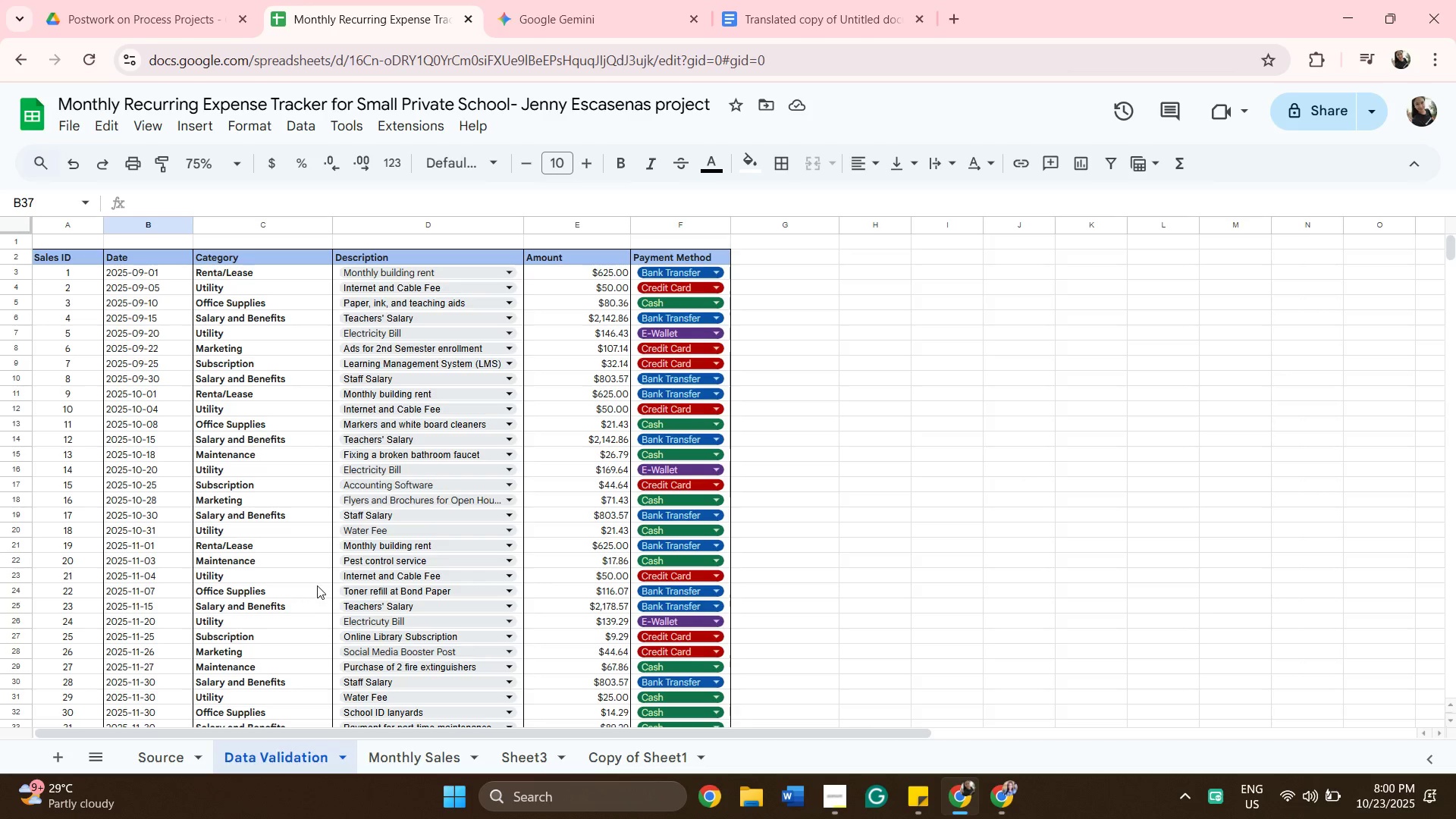 
scroll: coordinate [300, 484], scroll_direction: down, amount: 3.0
 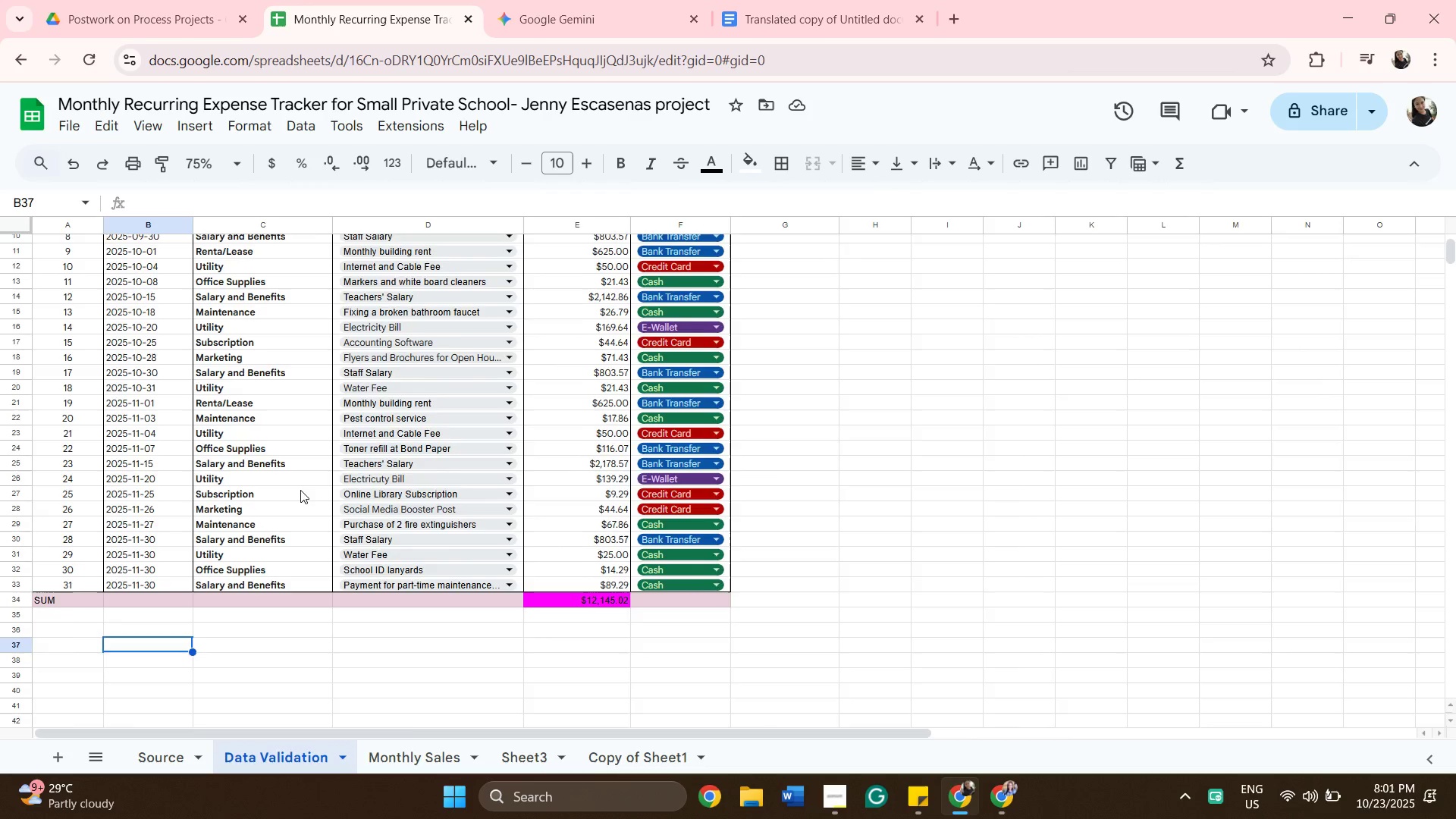 
scroll: coordinate [297, 495], scroll_direction: up, amount: 6.0
 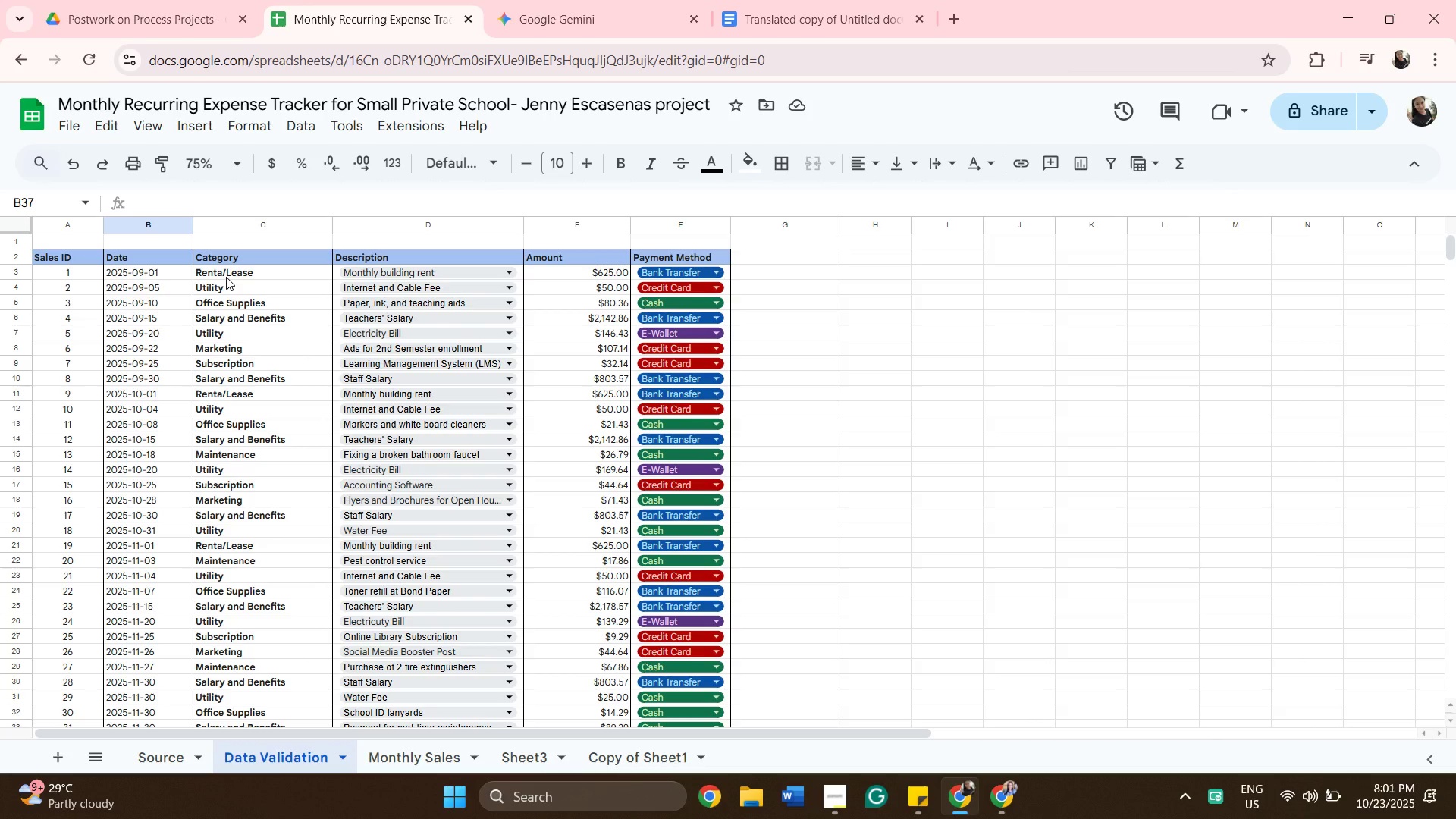 
left_click([226, 277])
 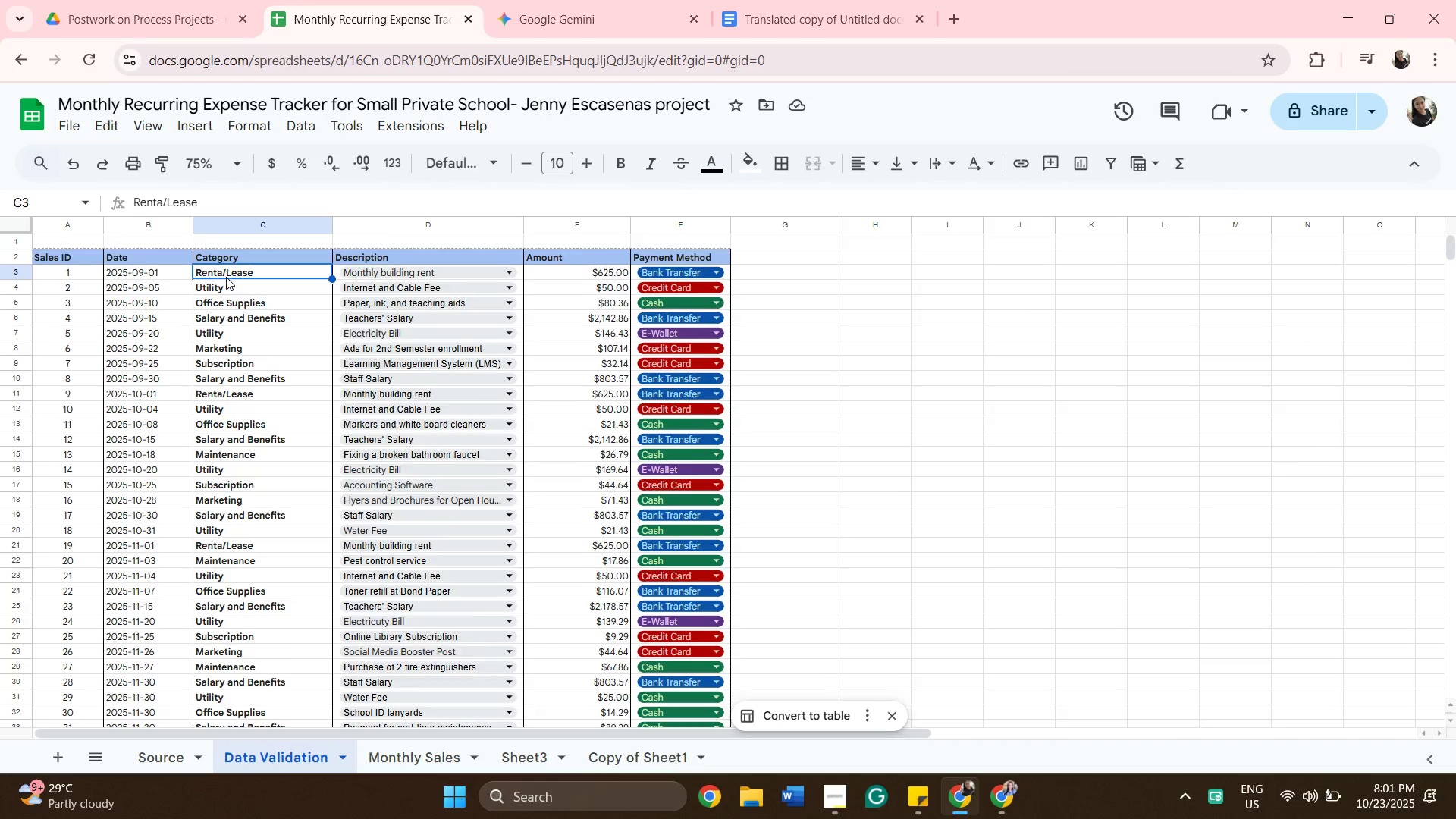 
scroll: coordinate [254, 330], scroll_direction: down, amount: 3.0
 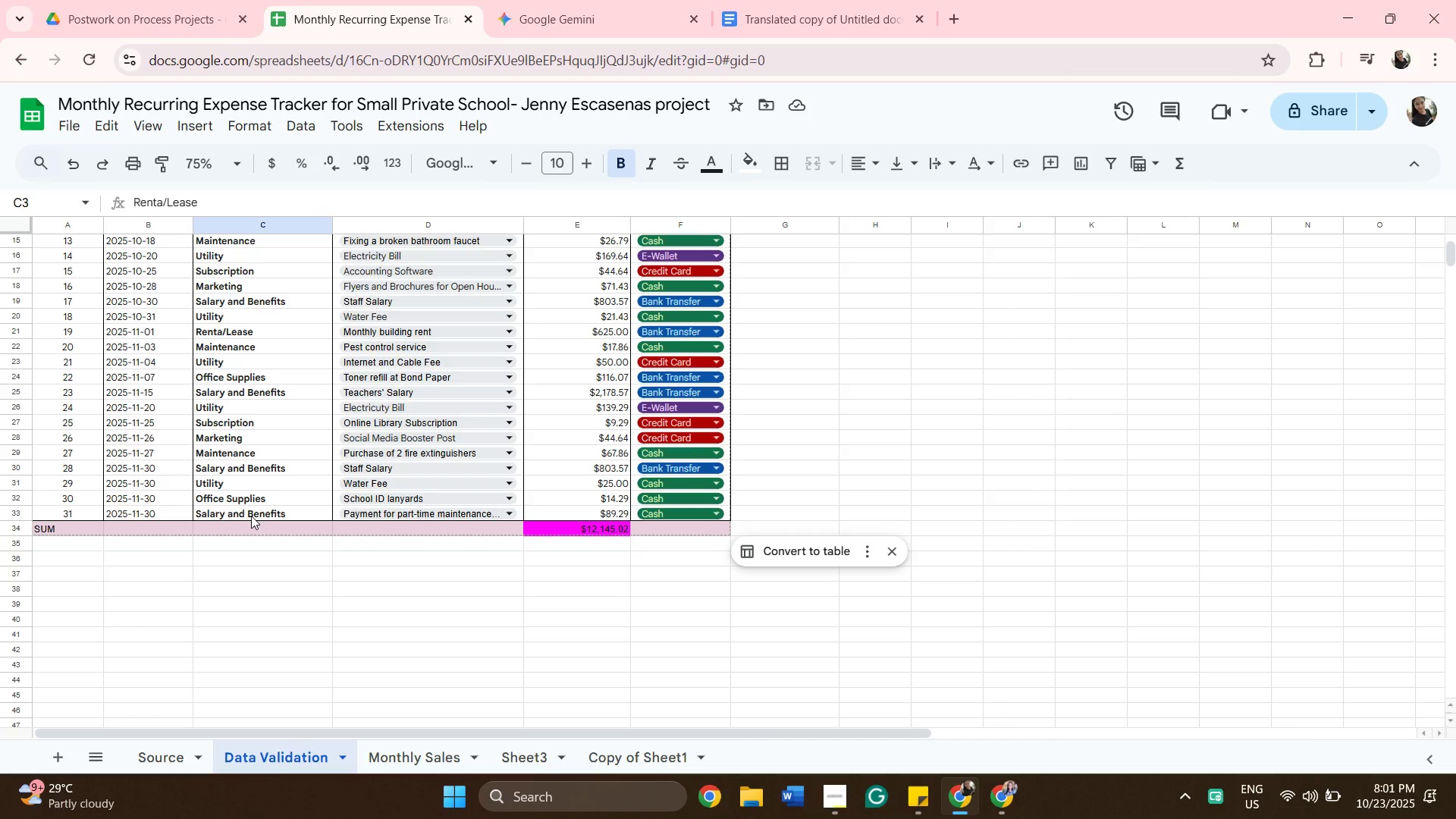 
hold_key(key=ShiftLeft, duration=0.59)
left_click([251, 516])
 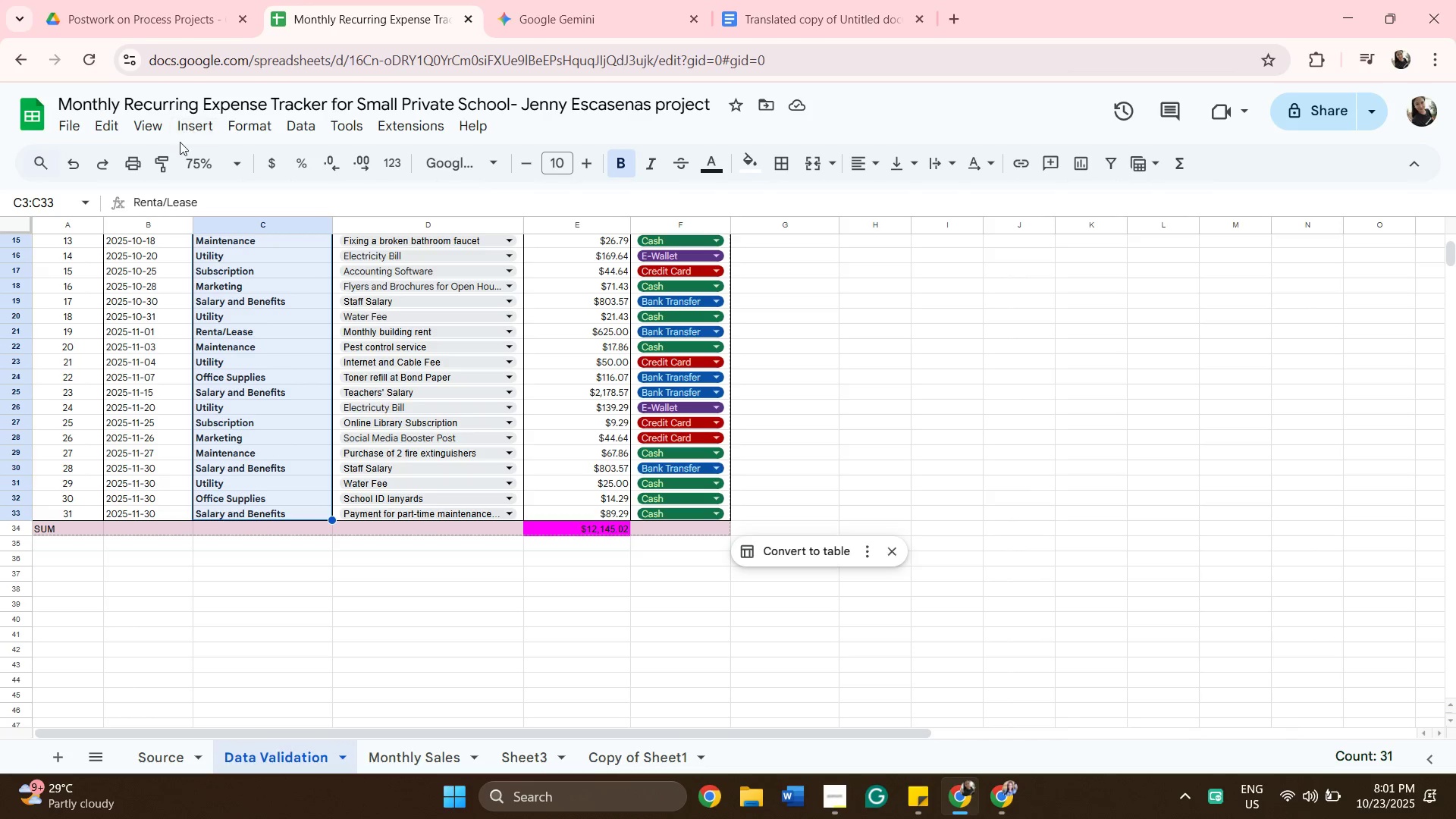 
left_click([188, 124])
 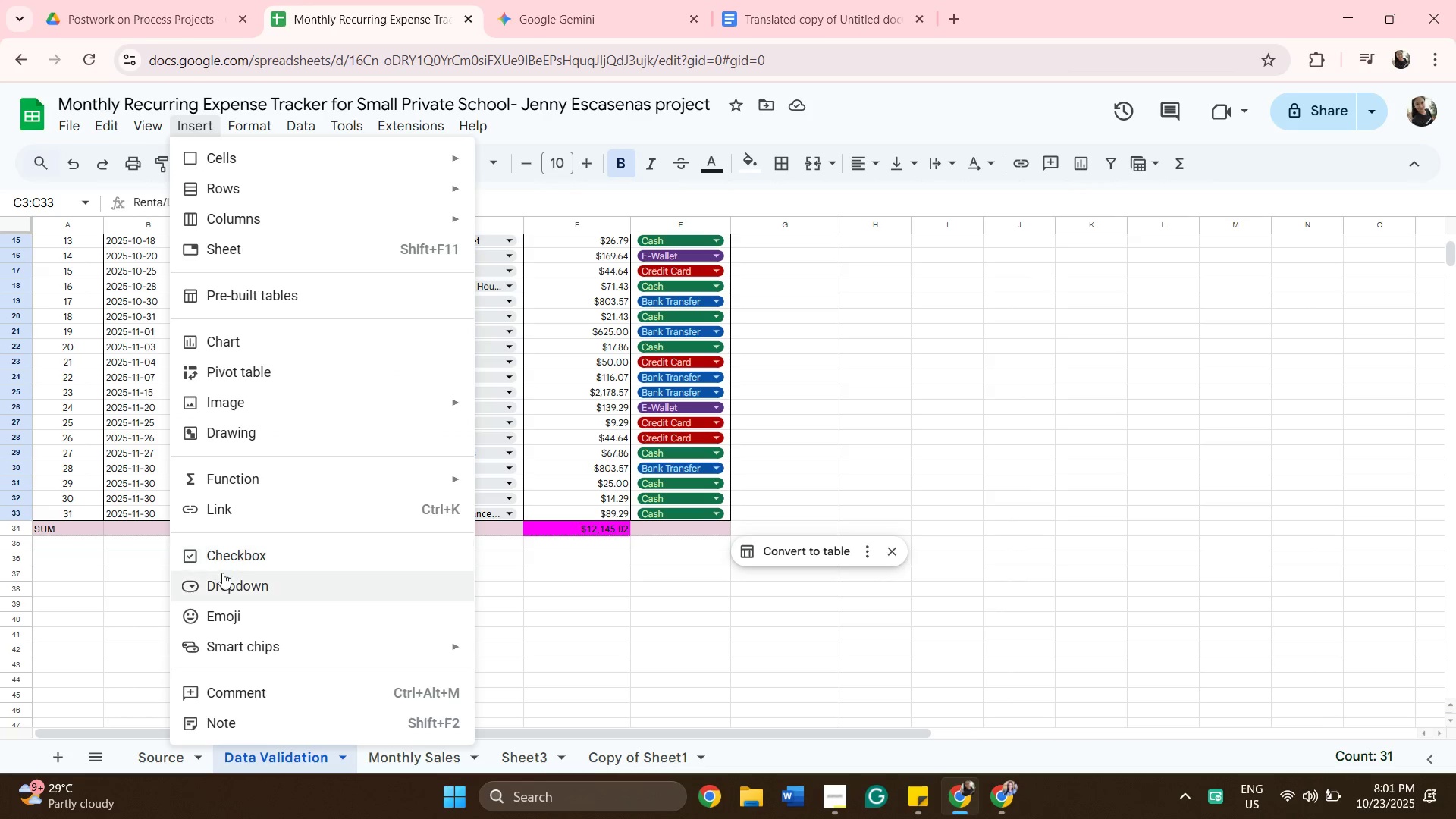 
left_click([230, 582])
 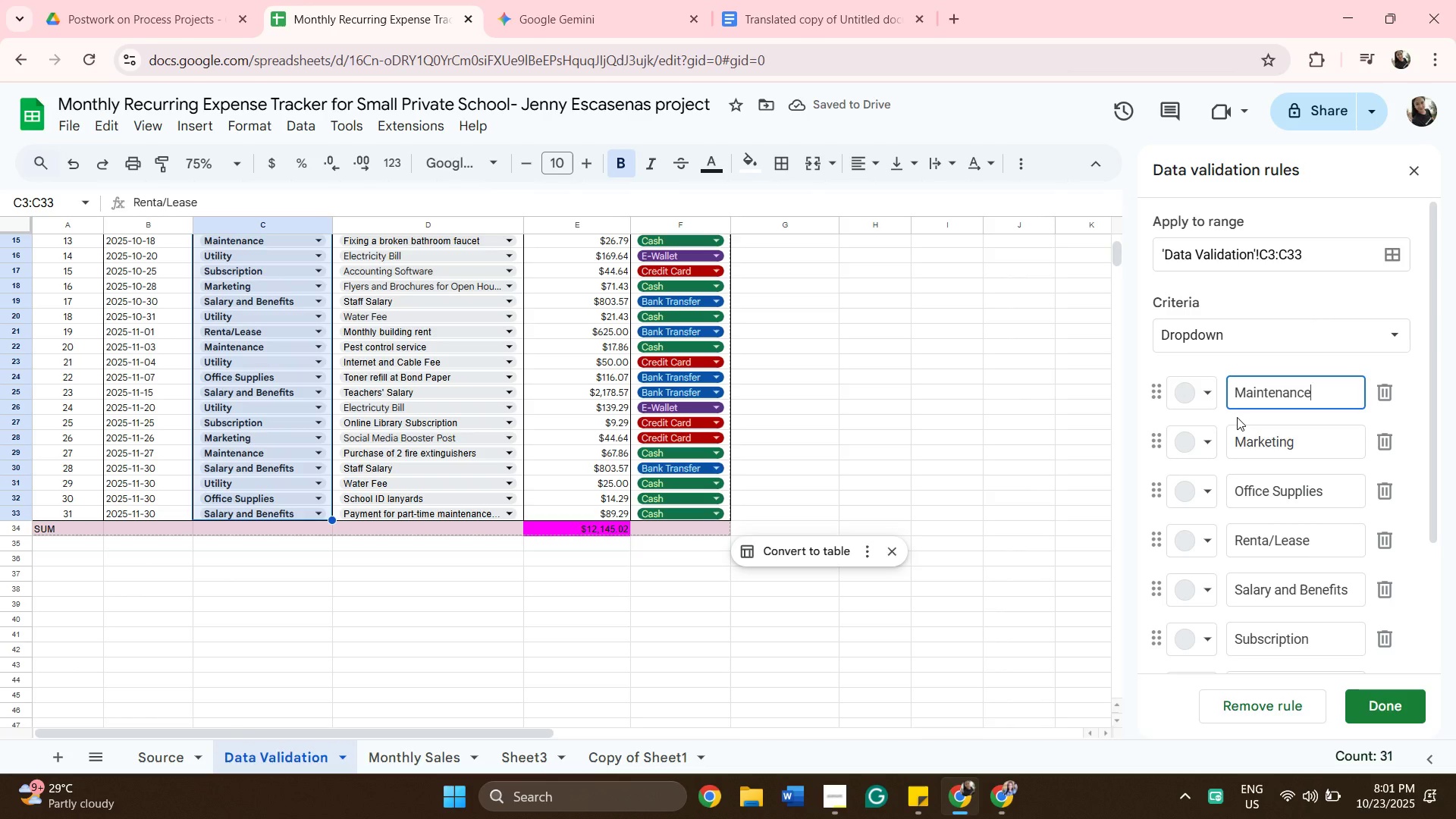 
wait(6.05)
 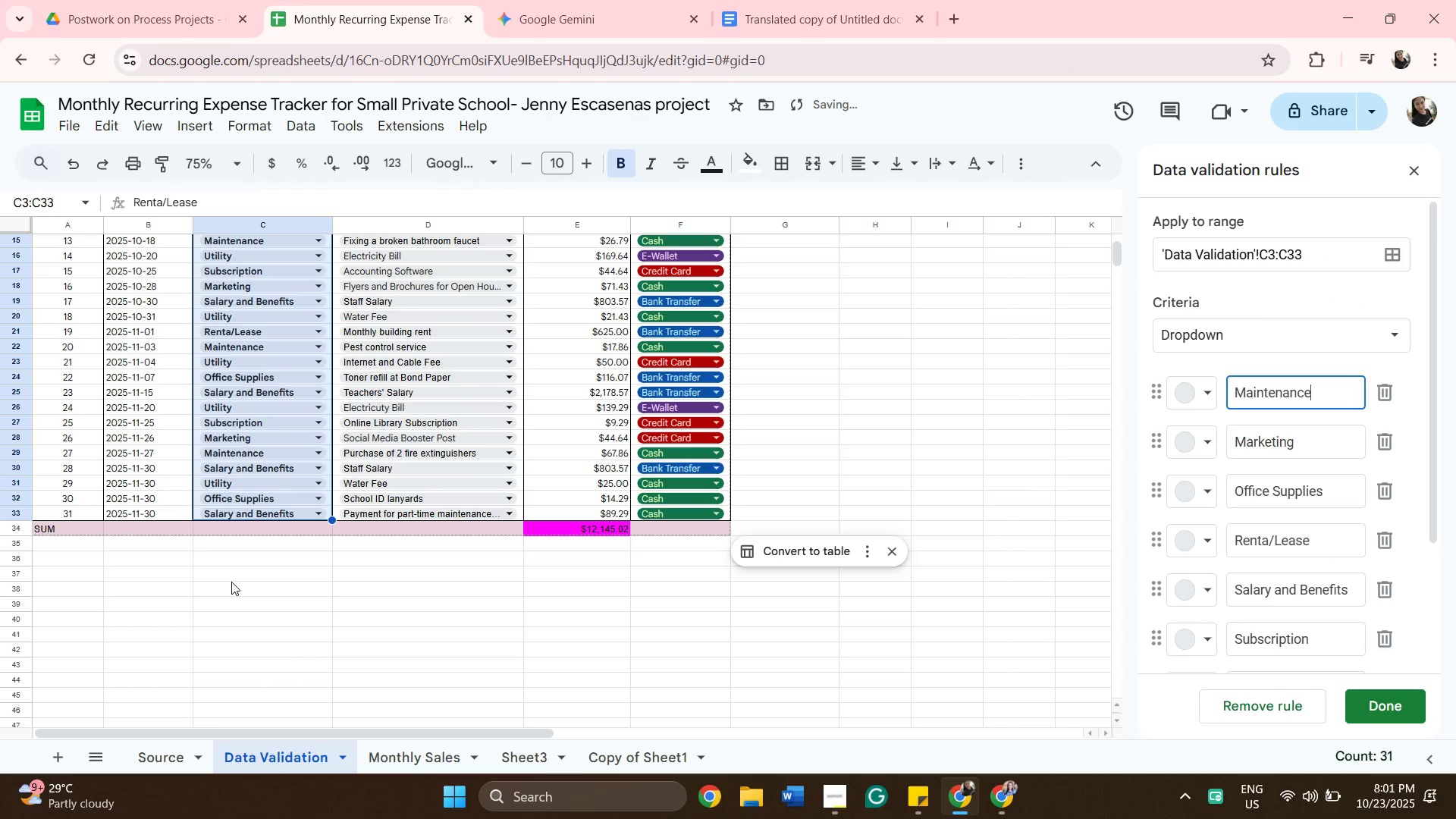 
left_click([1205, 403])
 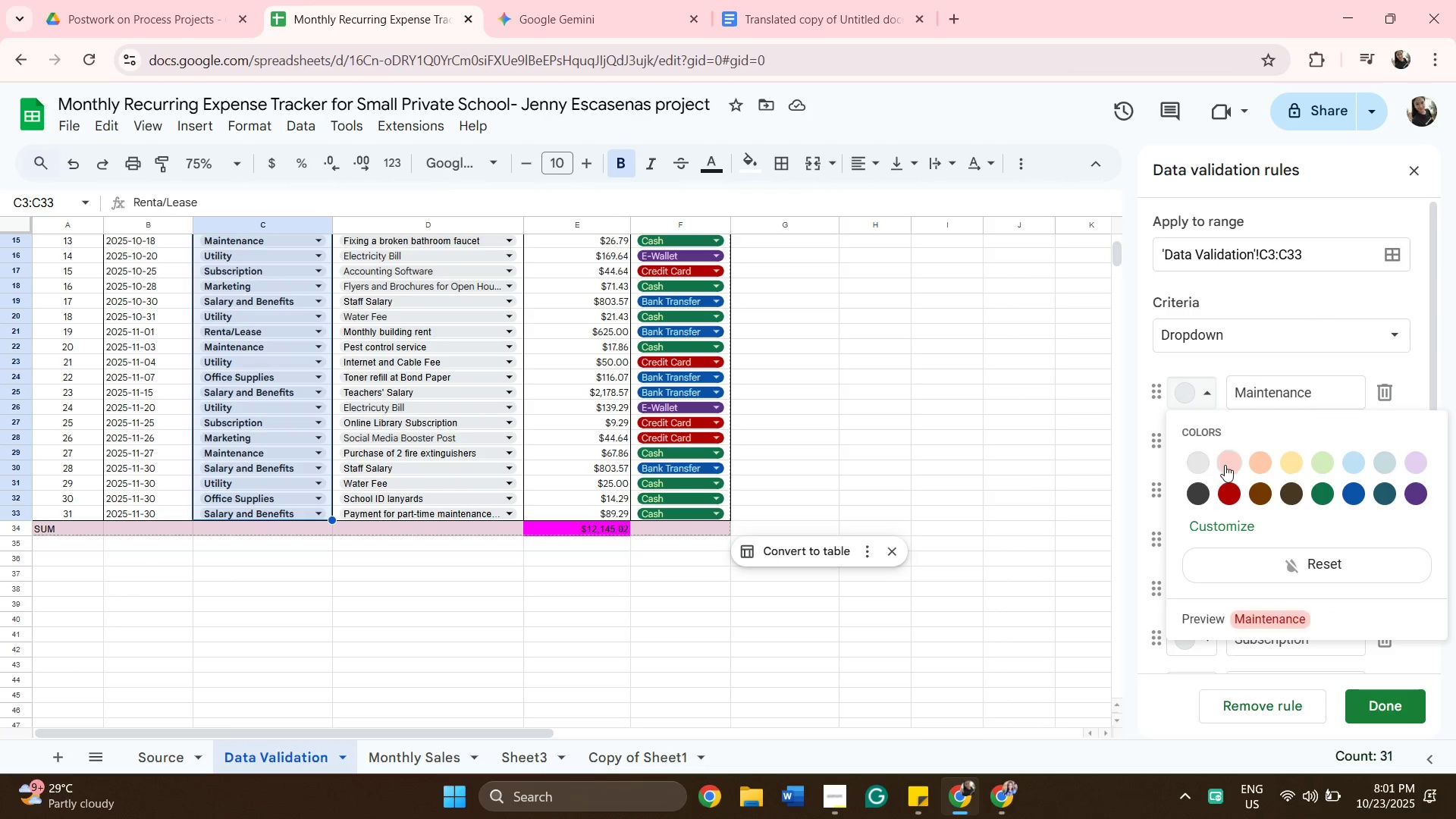 
left_click([1228, 465])
 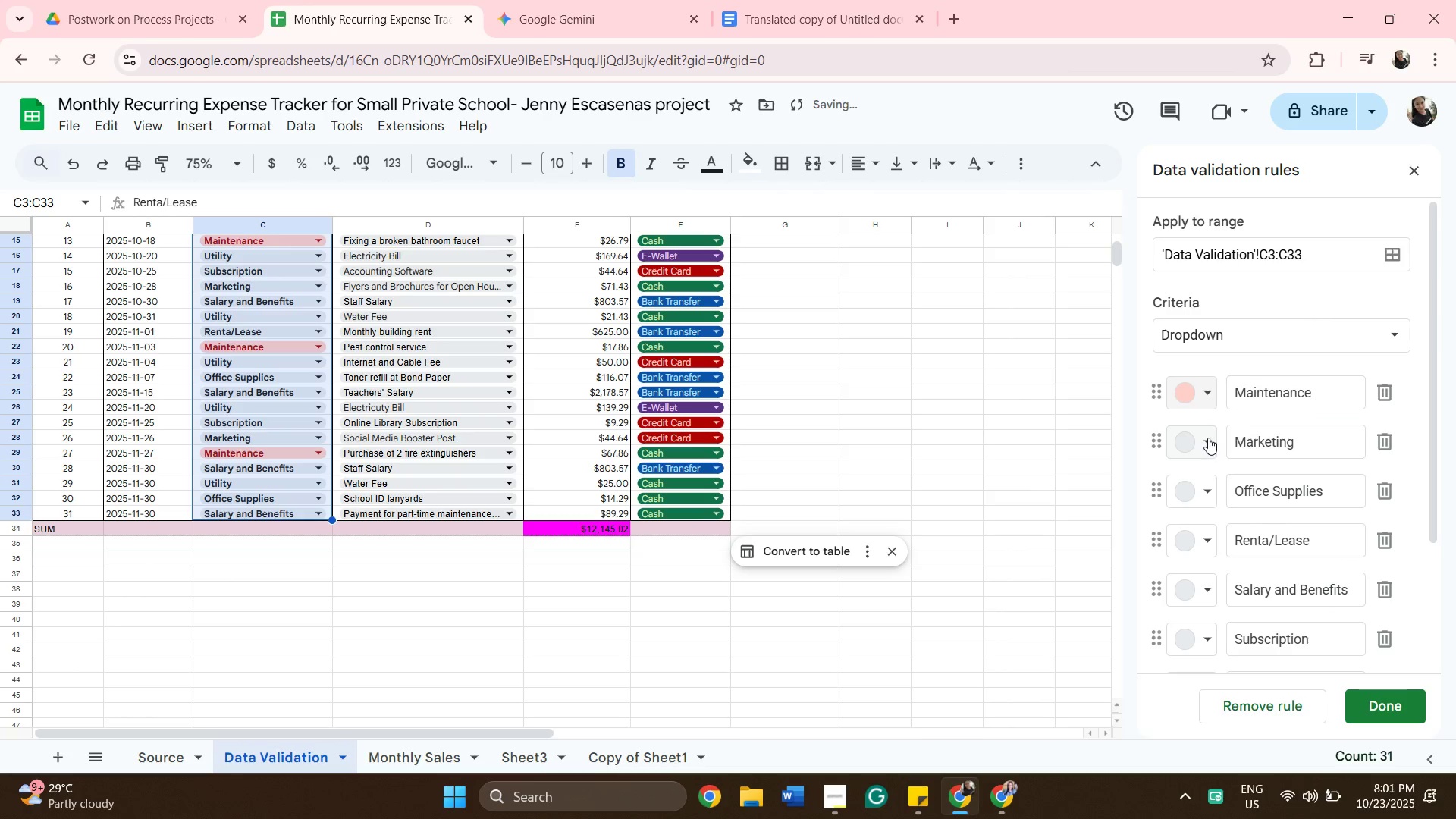 
left_click([1208, 438])
 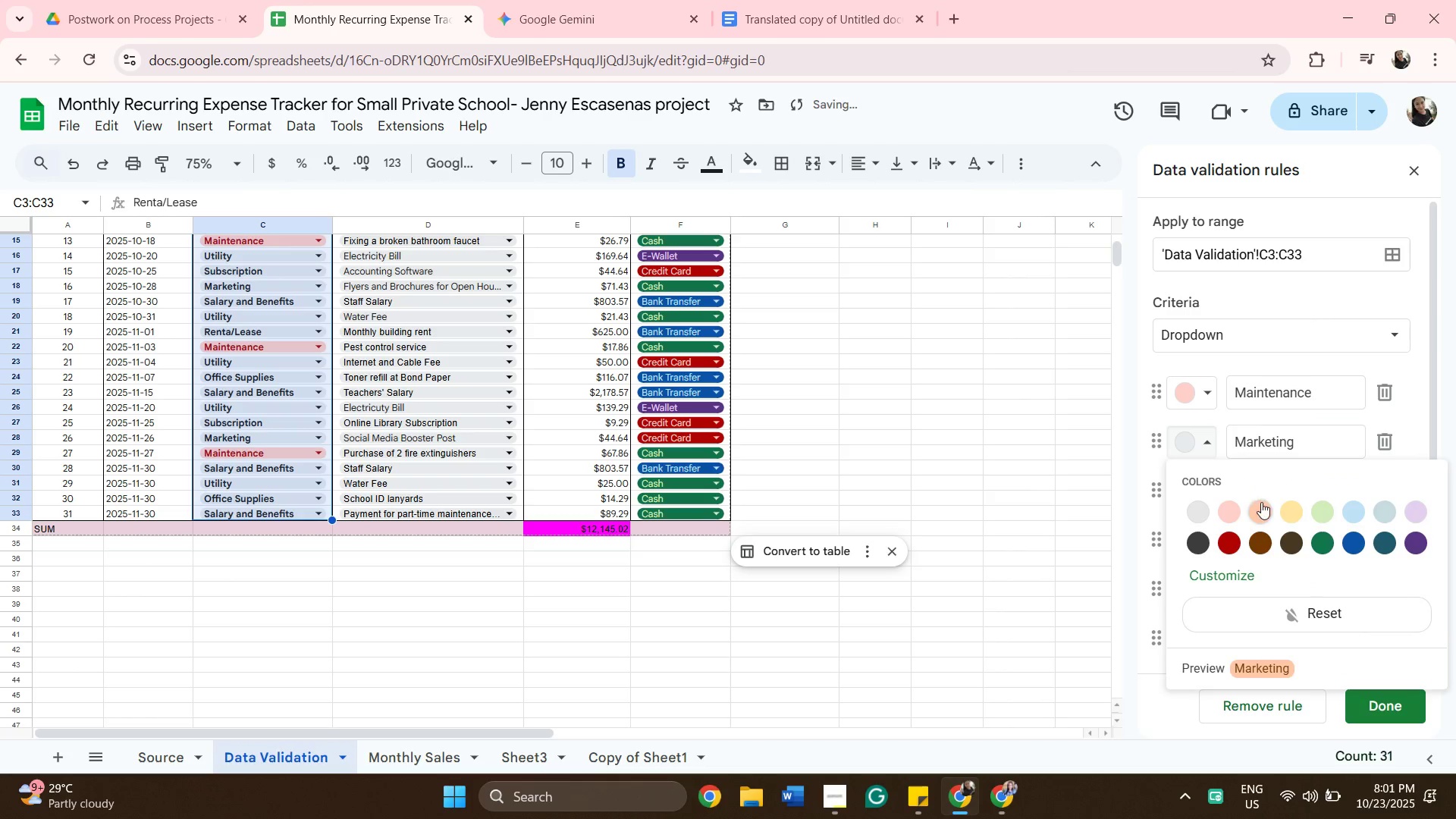 
left_click([1262, 504])
 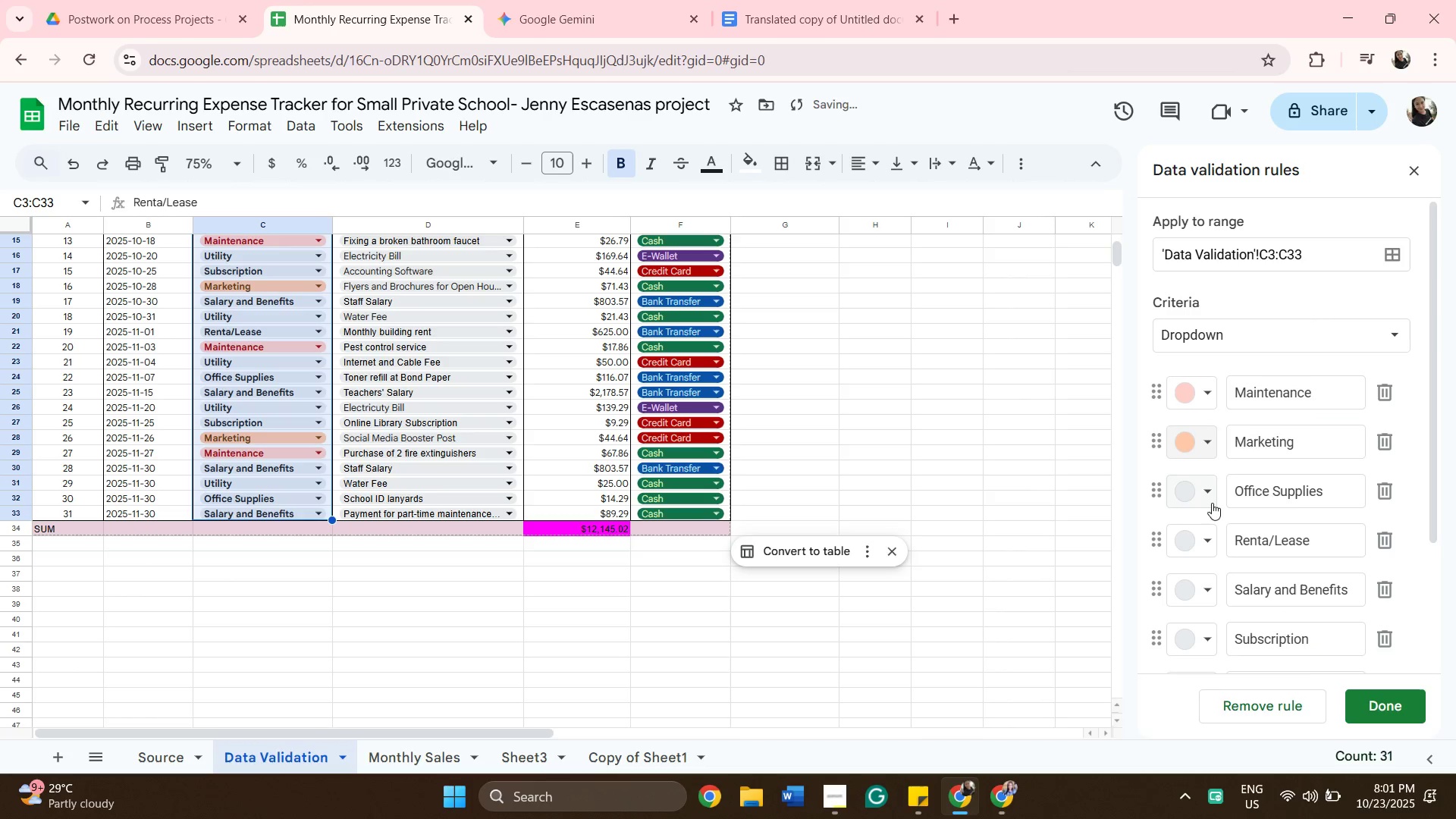 
left_click([1207, 497])
 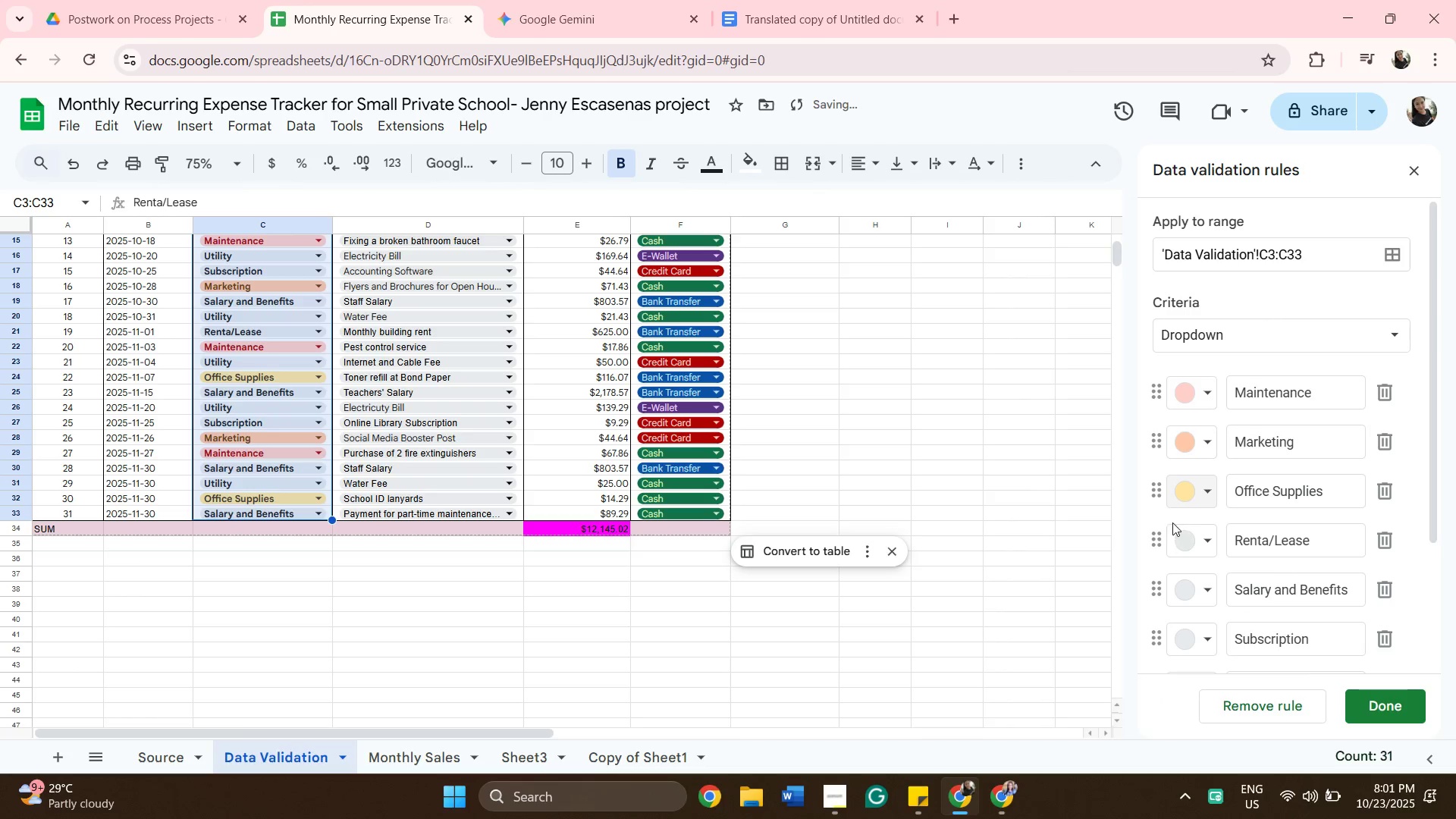 
left_click([1210, 538])
 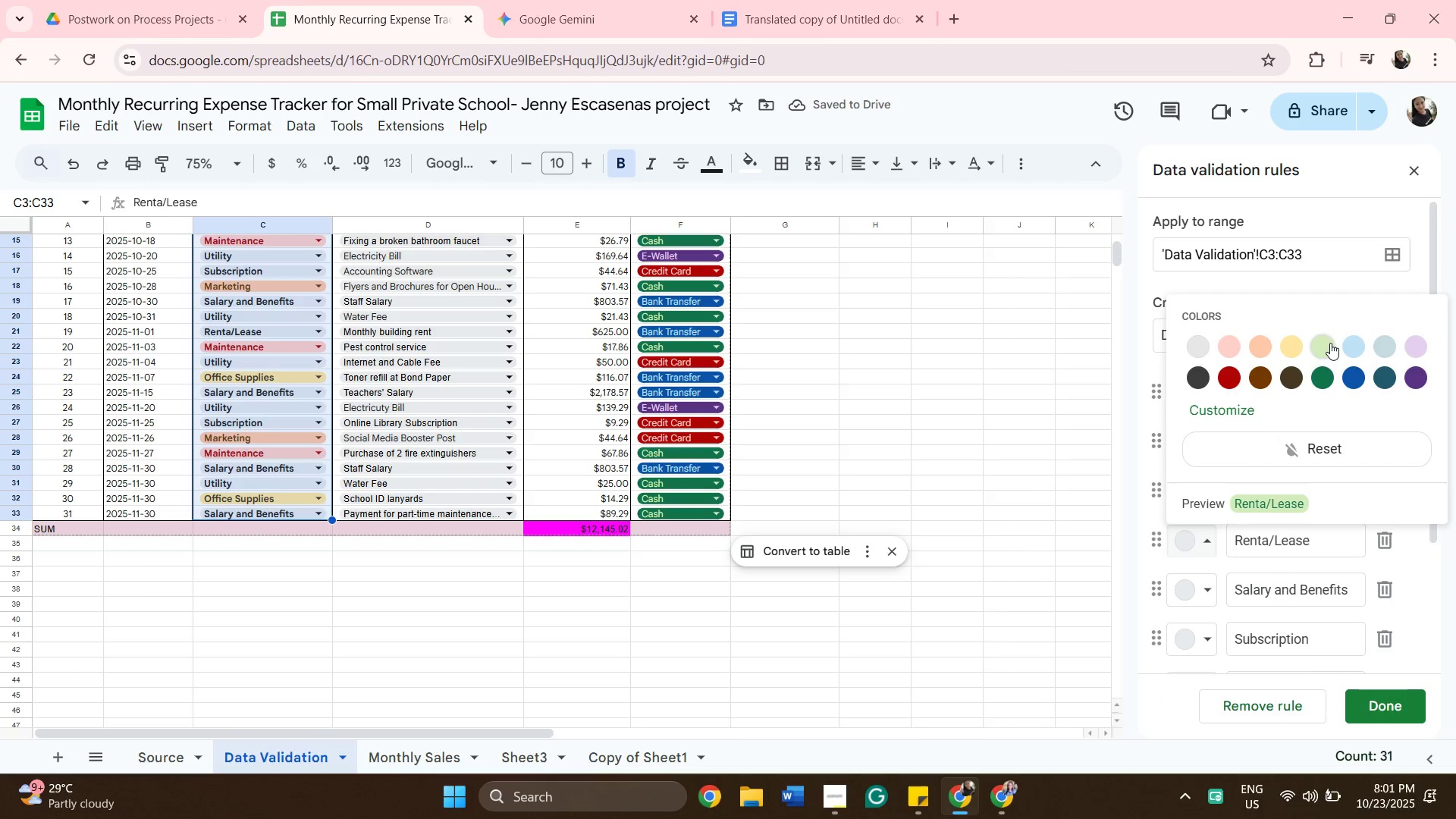 
left_click([1330, 343])
 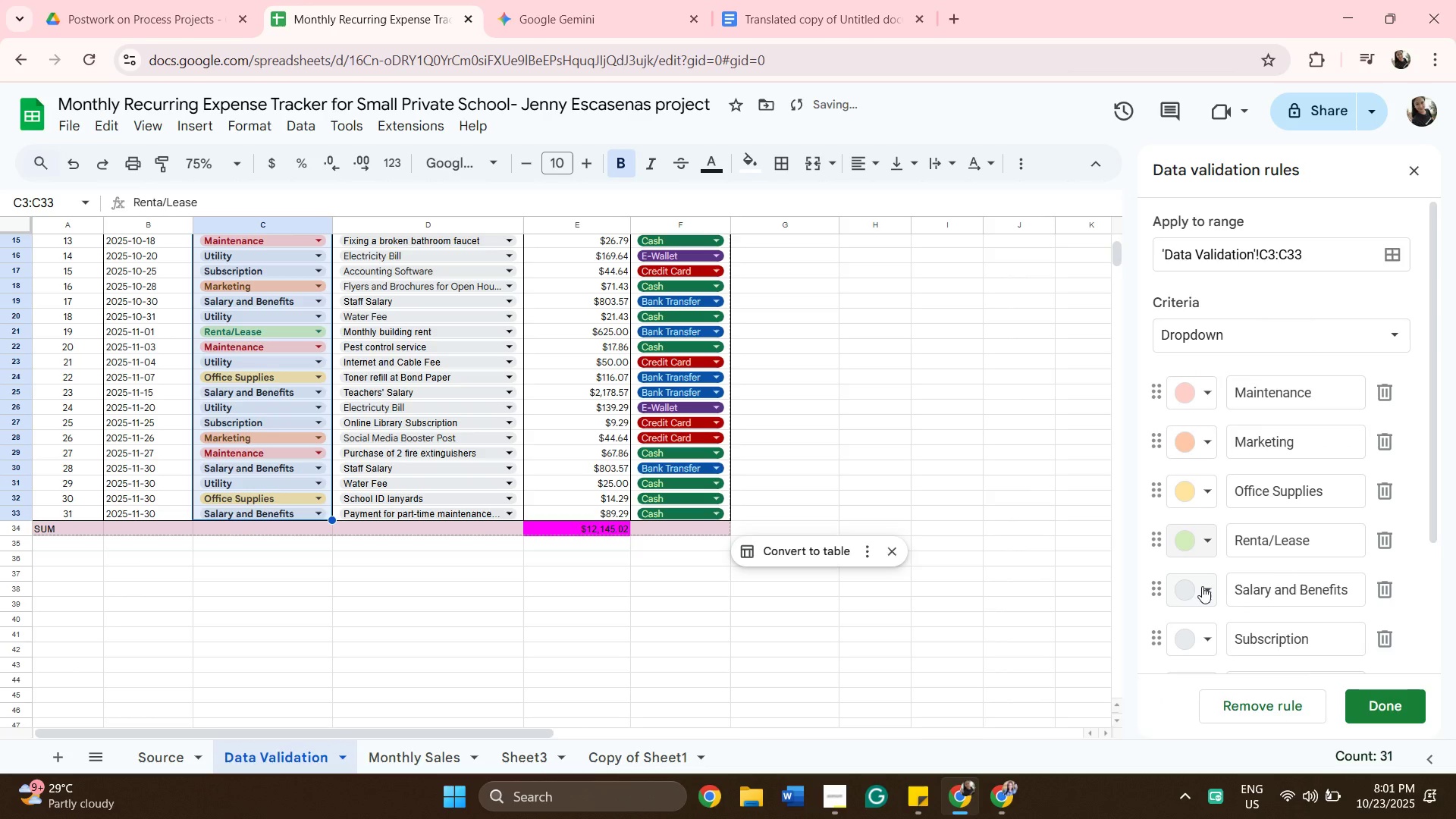 
left_click([1202, 586])
 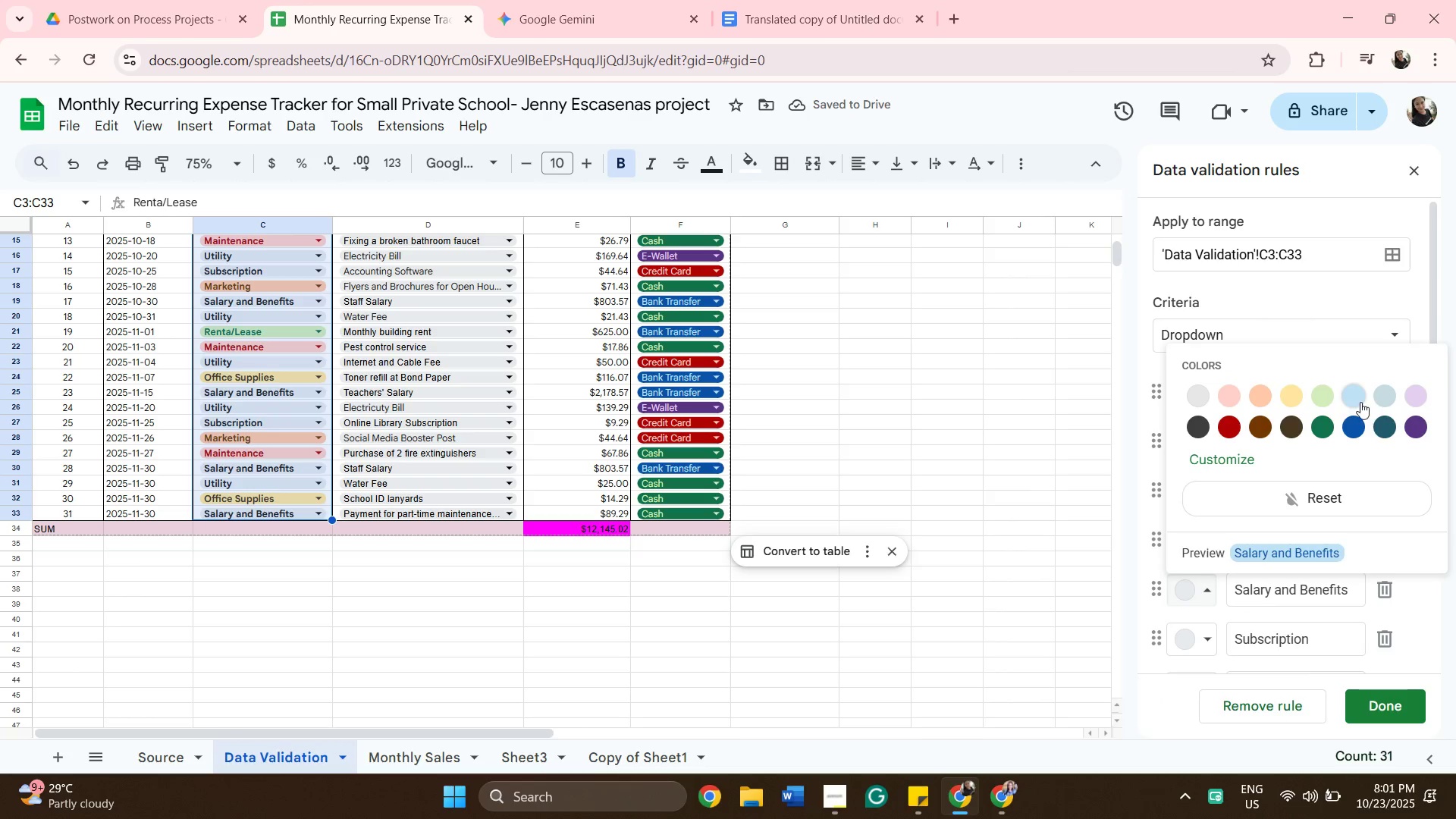 
left_click([1360, 402])
 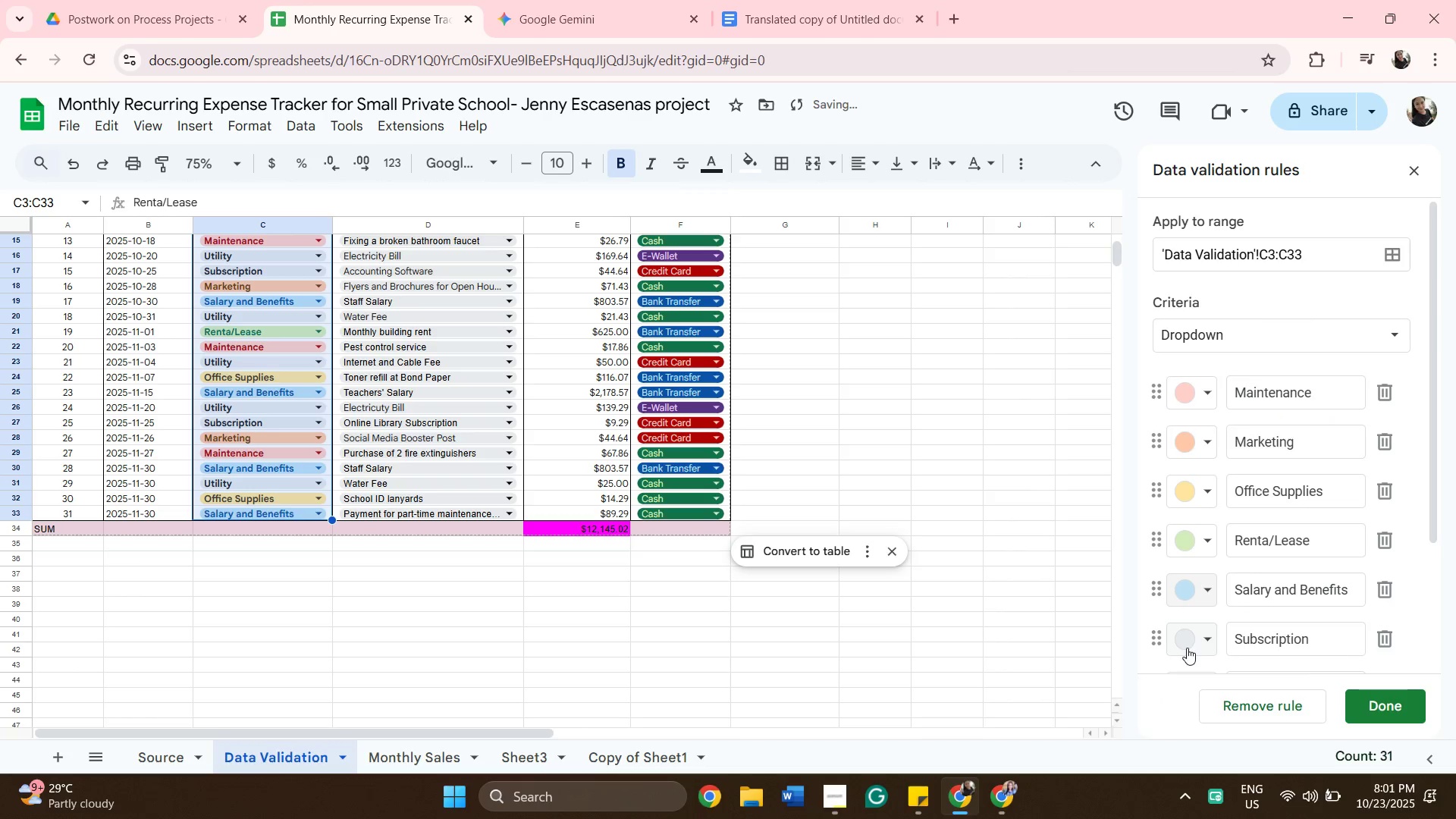 
left_click([1187, 648])
 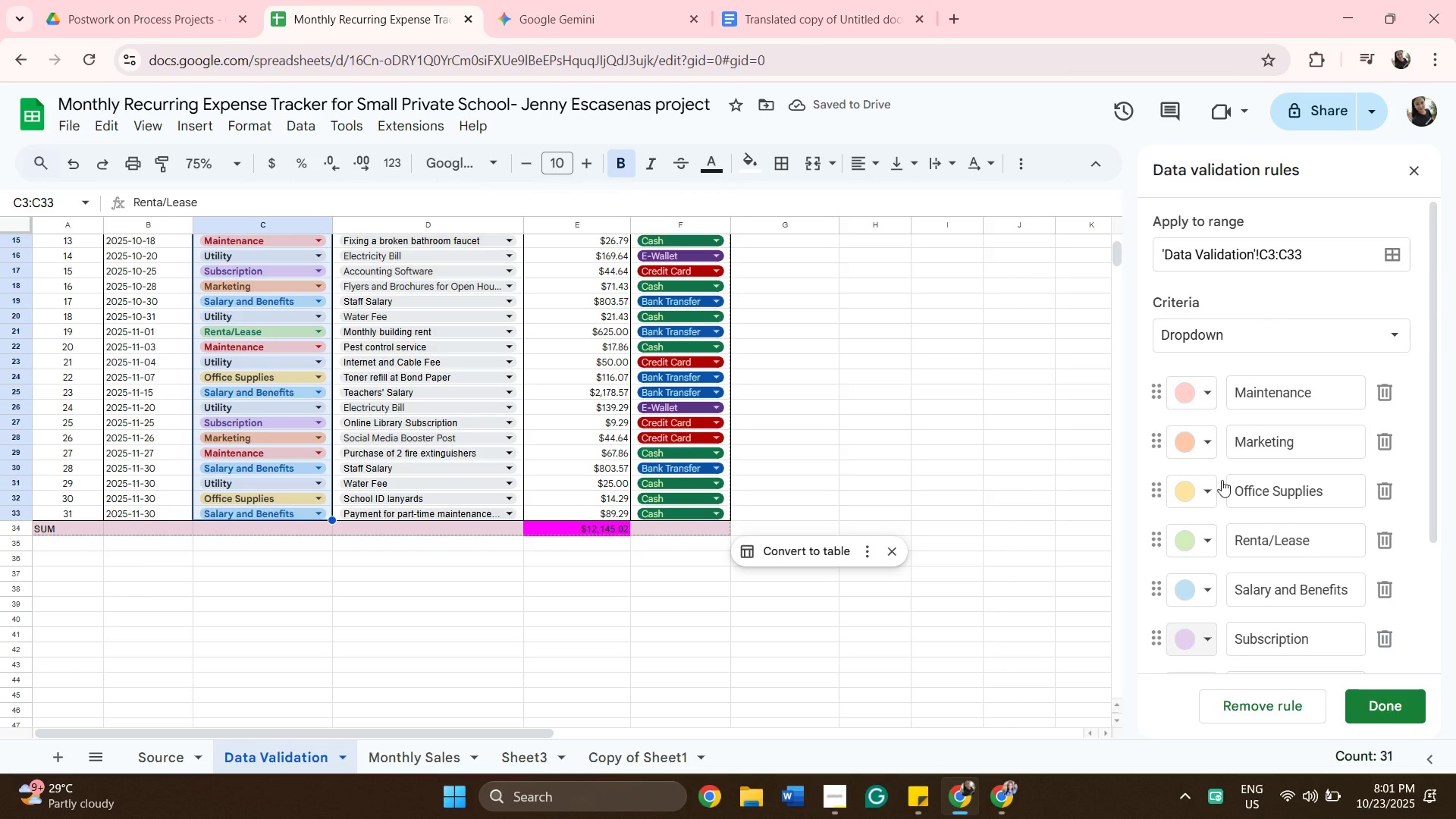 
wait(6.82)
 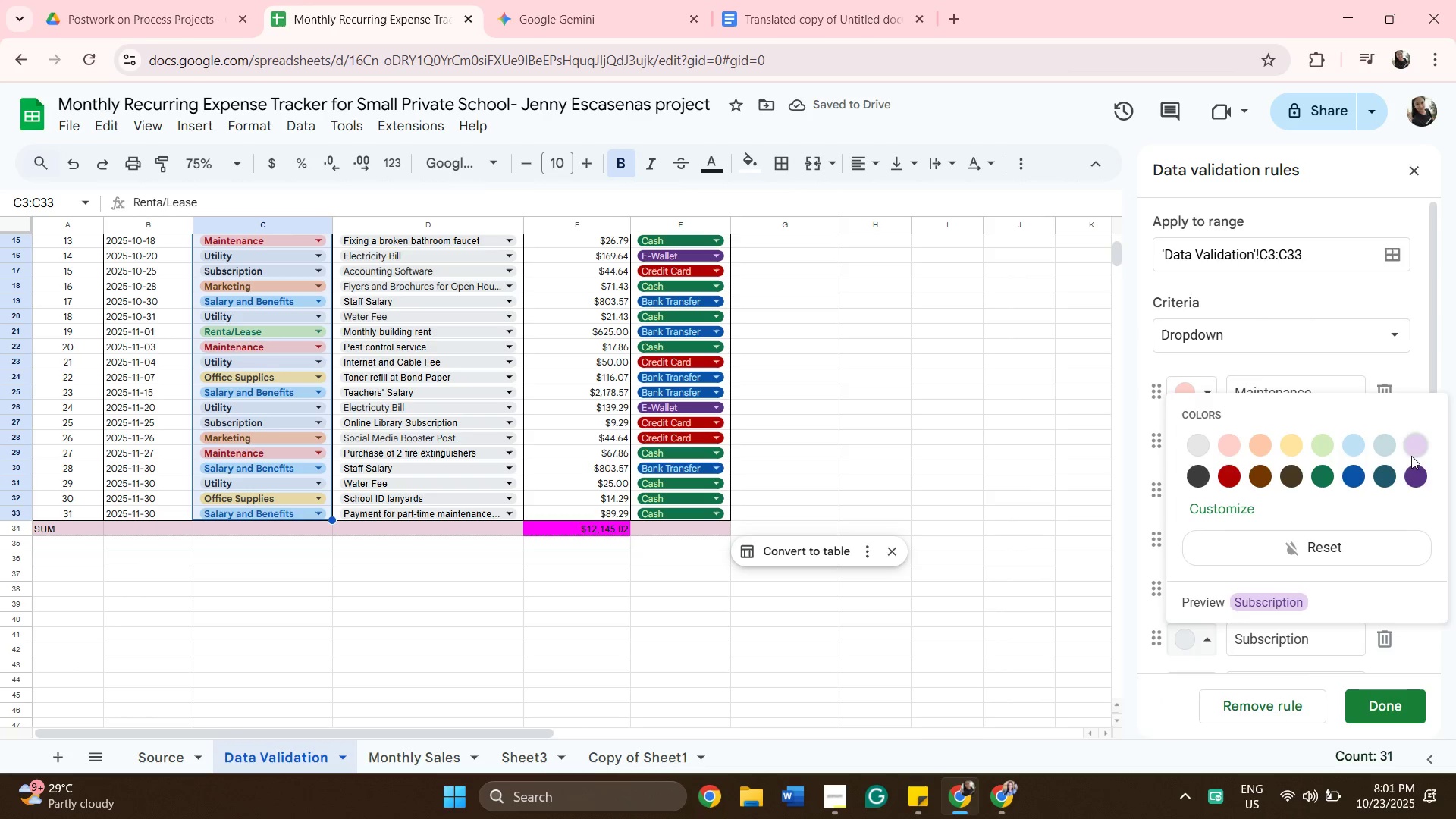 
left_click([1206, 397])
 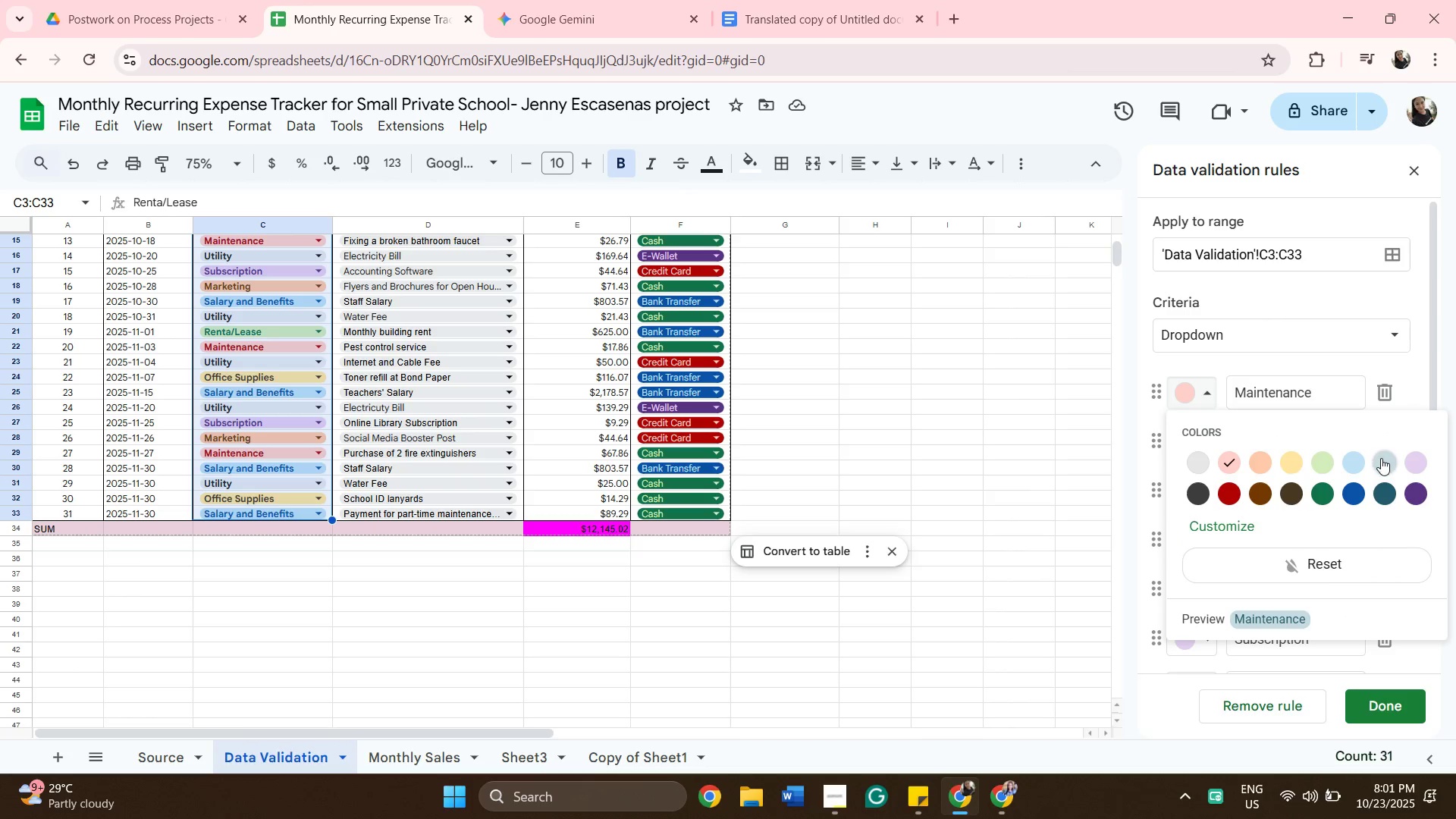 
left_click([1381, 458])
 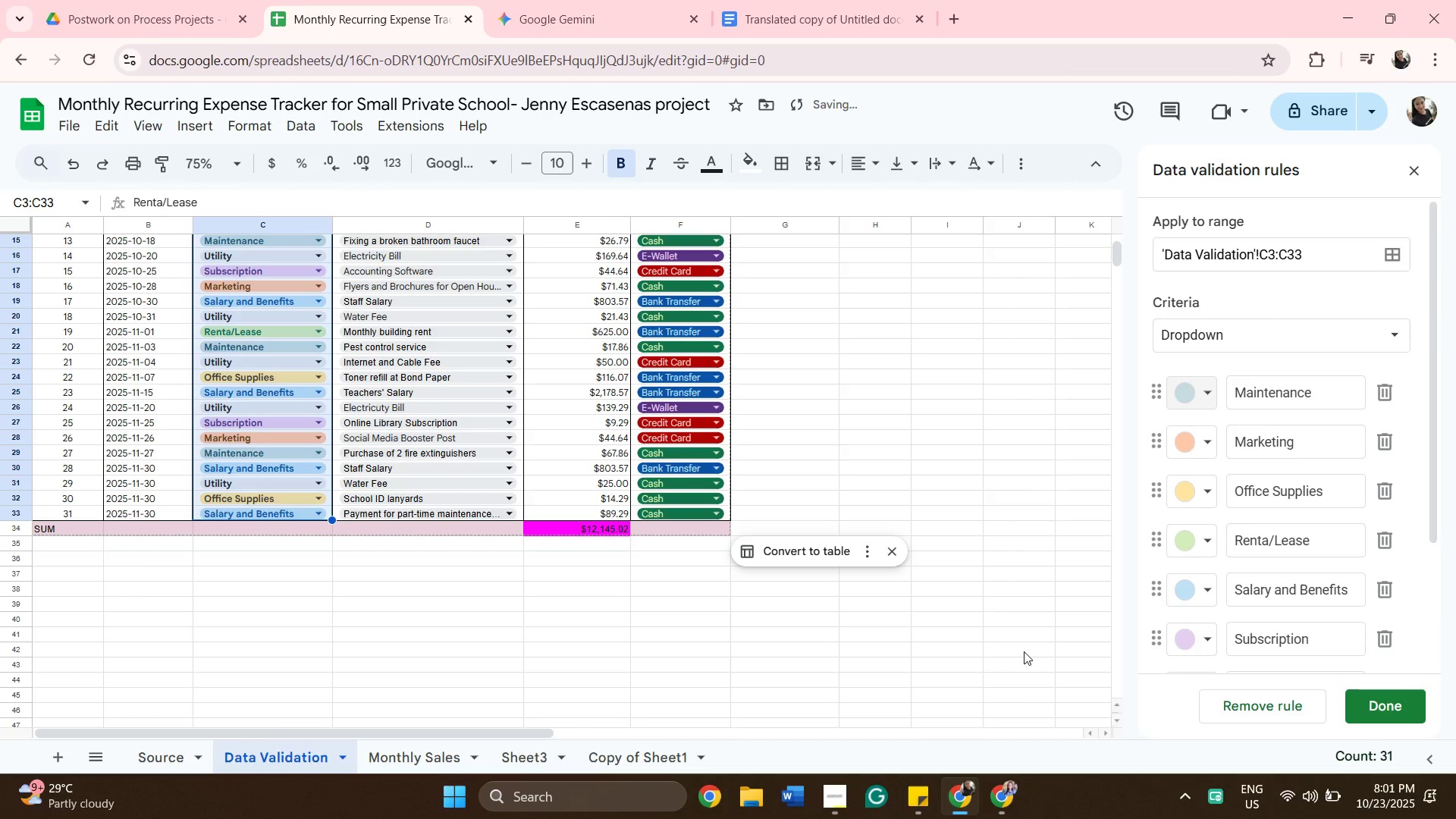 
left_click([1023, 651])
 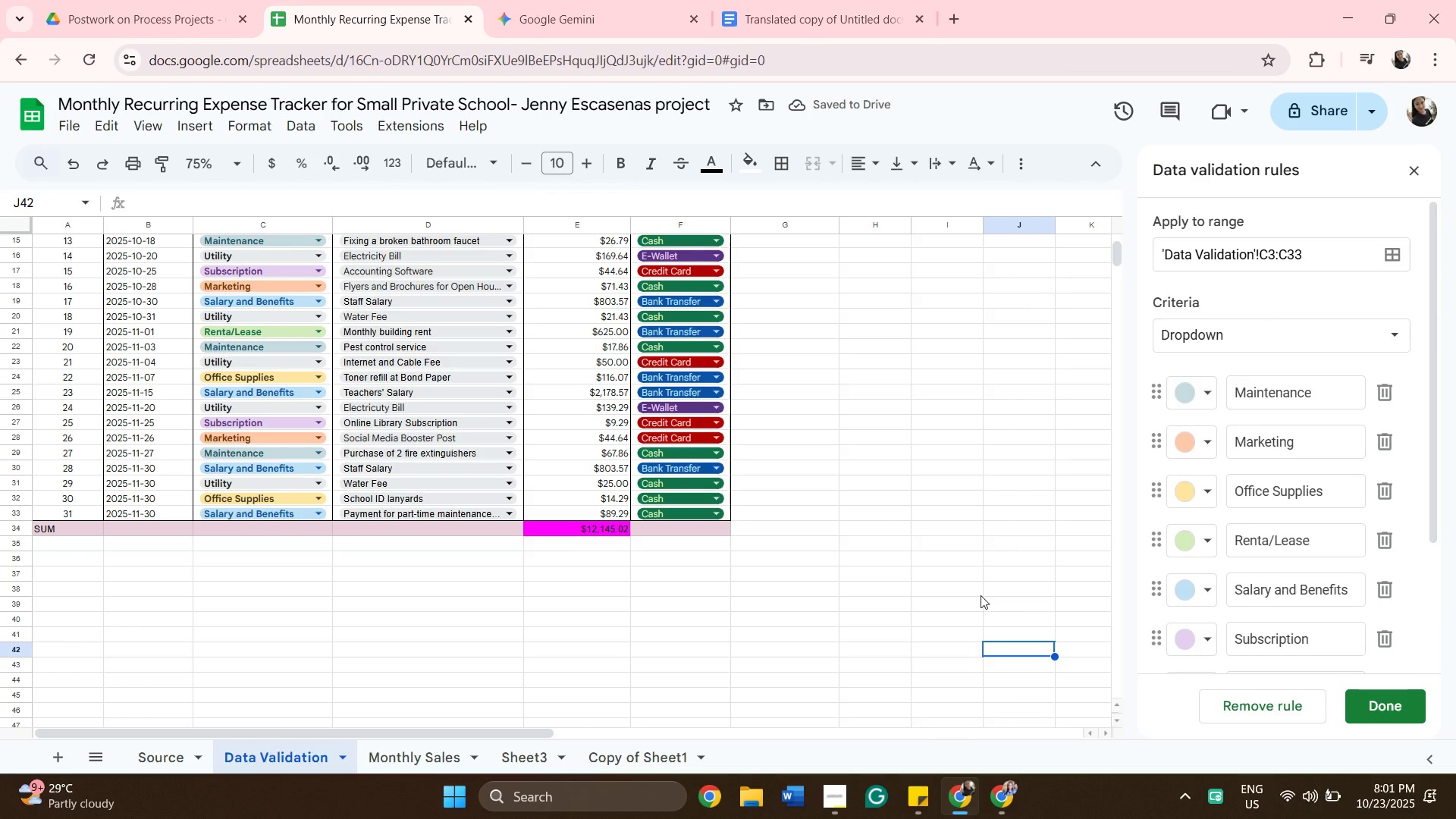 
scroll: coordinate [981, 595], scroll_direction: up, amount: 3.0
 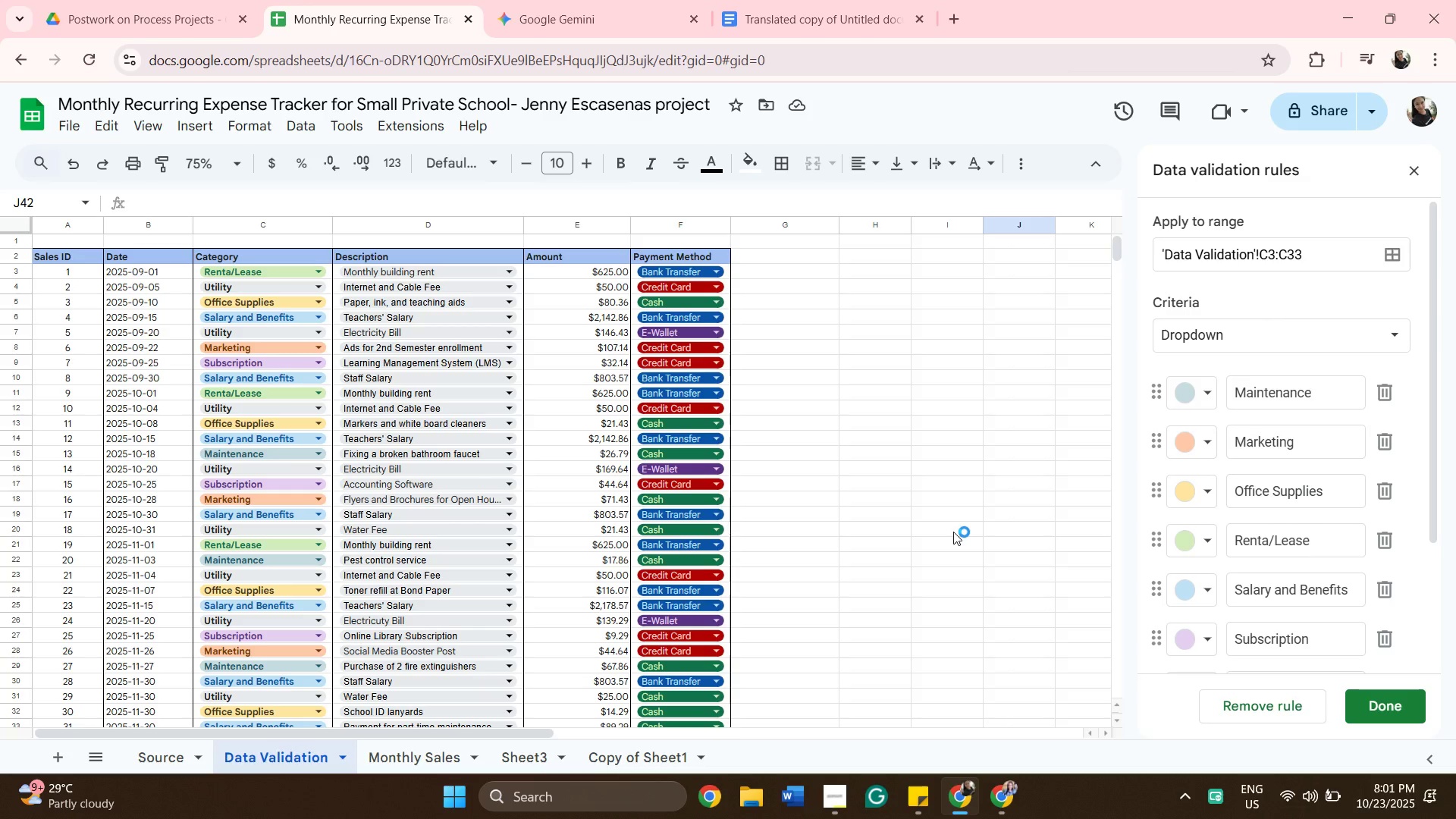 
scroll: coordinate [947, 531], scroll_direction: down, amount: 3.0
 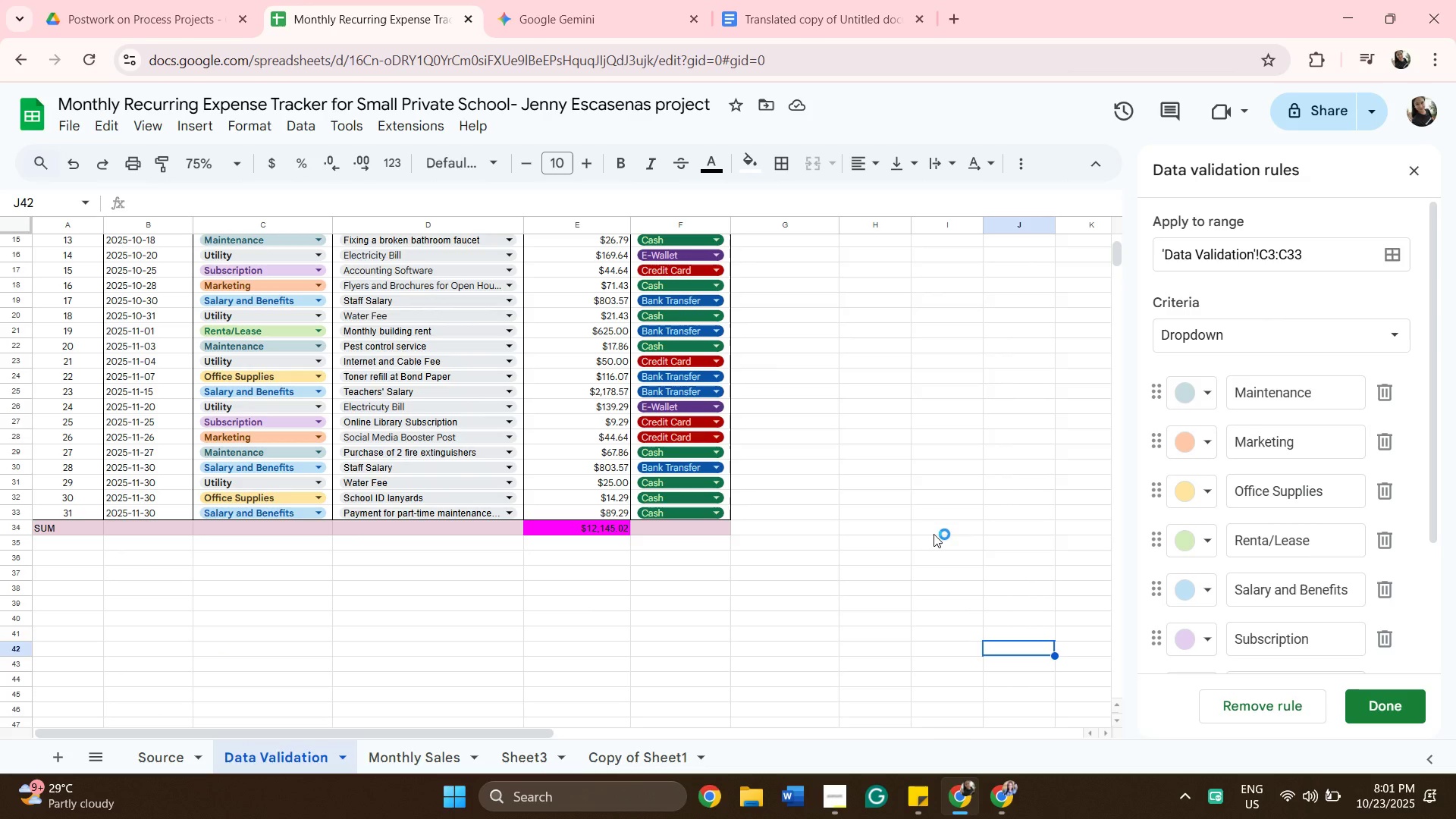 
scroll: coordinate [918, 538], scroll_direction: up, amount: 6.0
 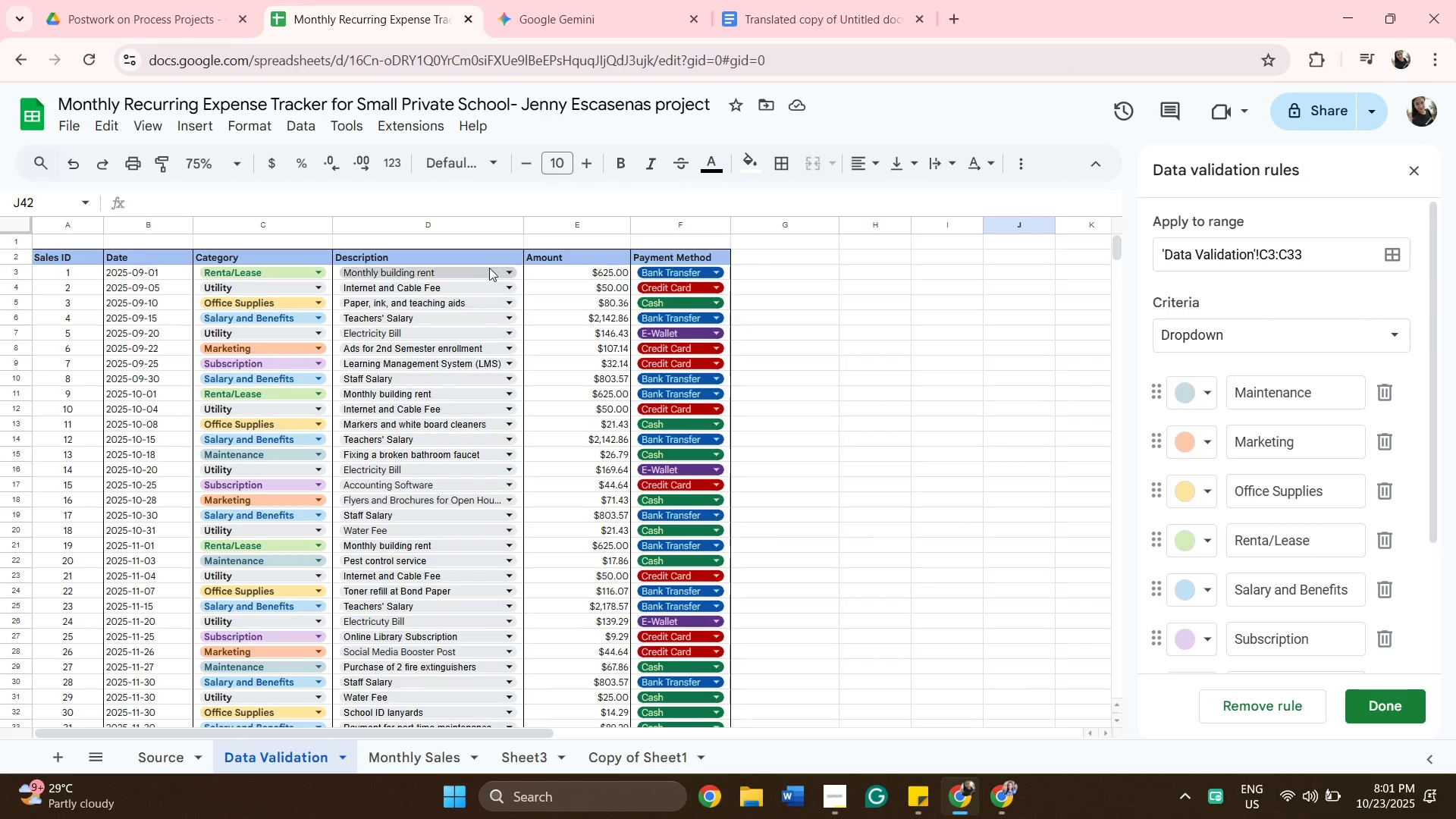 
scroll: coordinate [451, 510], scroll_direction: down, amount: 3.0
 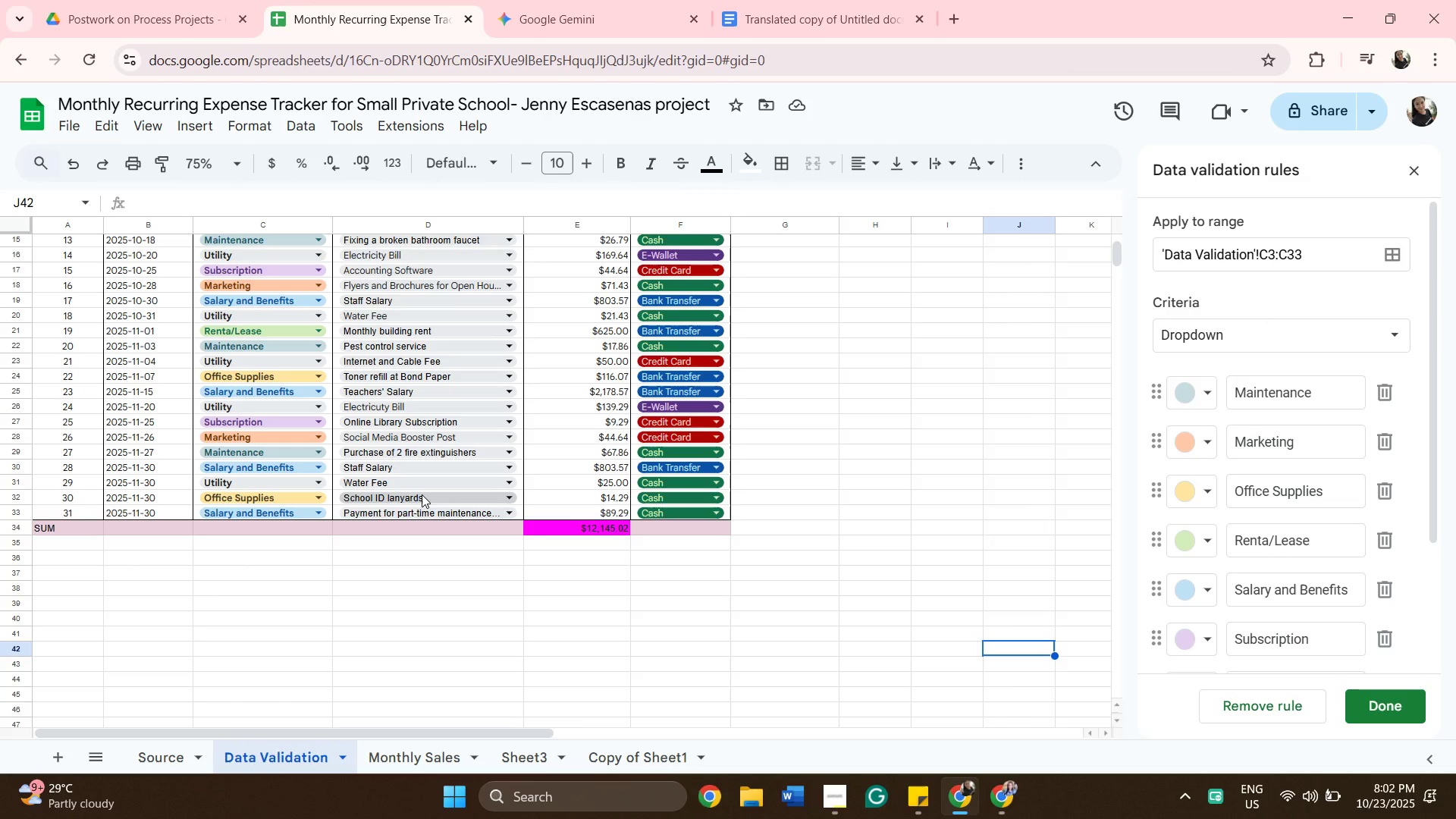 
left_click([422, 494])
 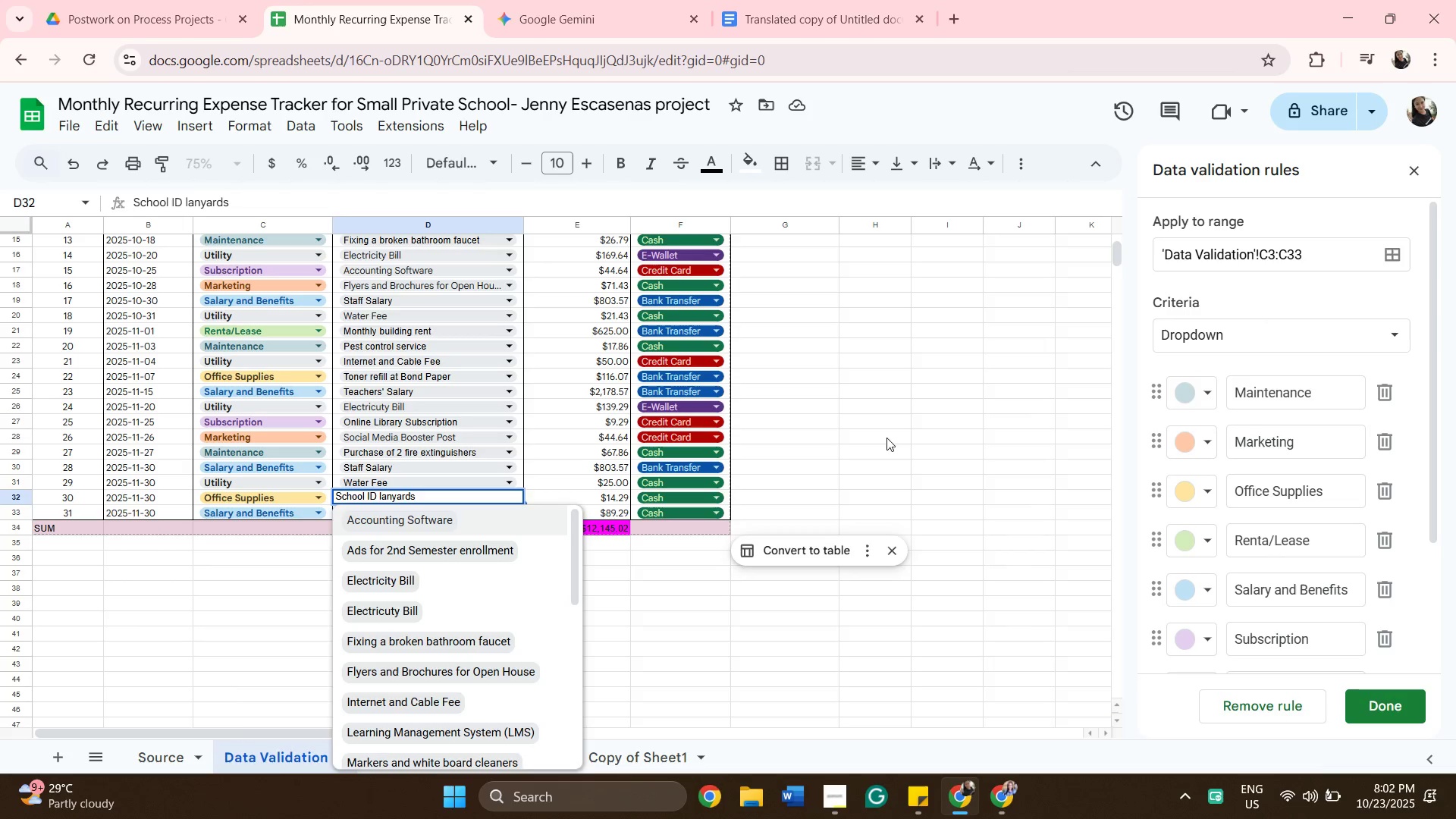 
left_click([982, 335])
 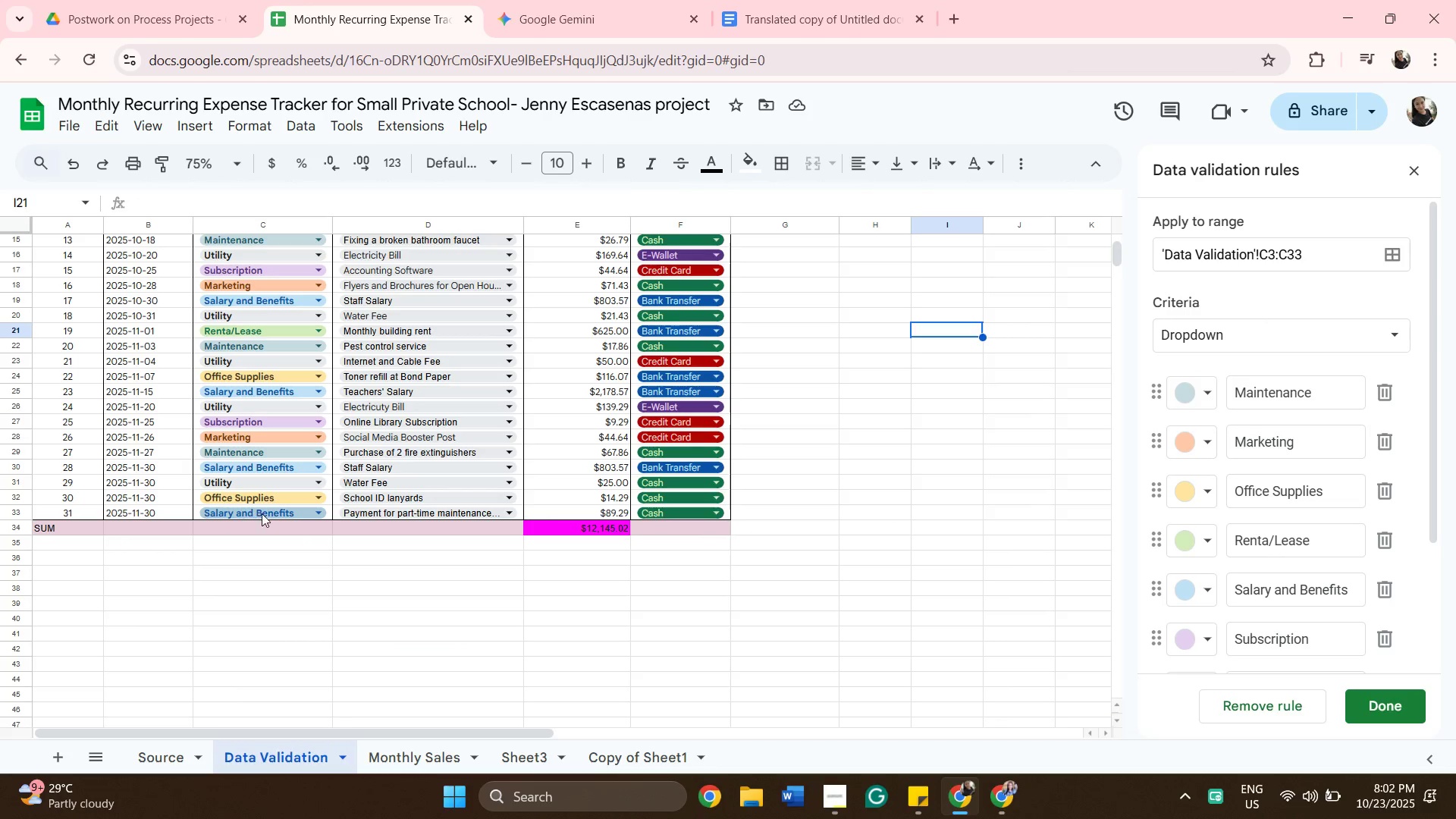 
left_click([262, 513])
 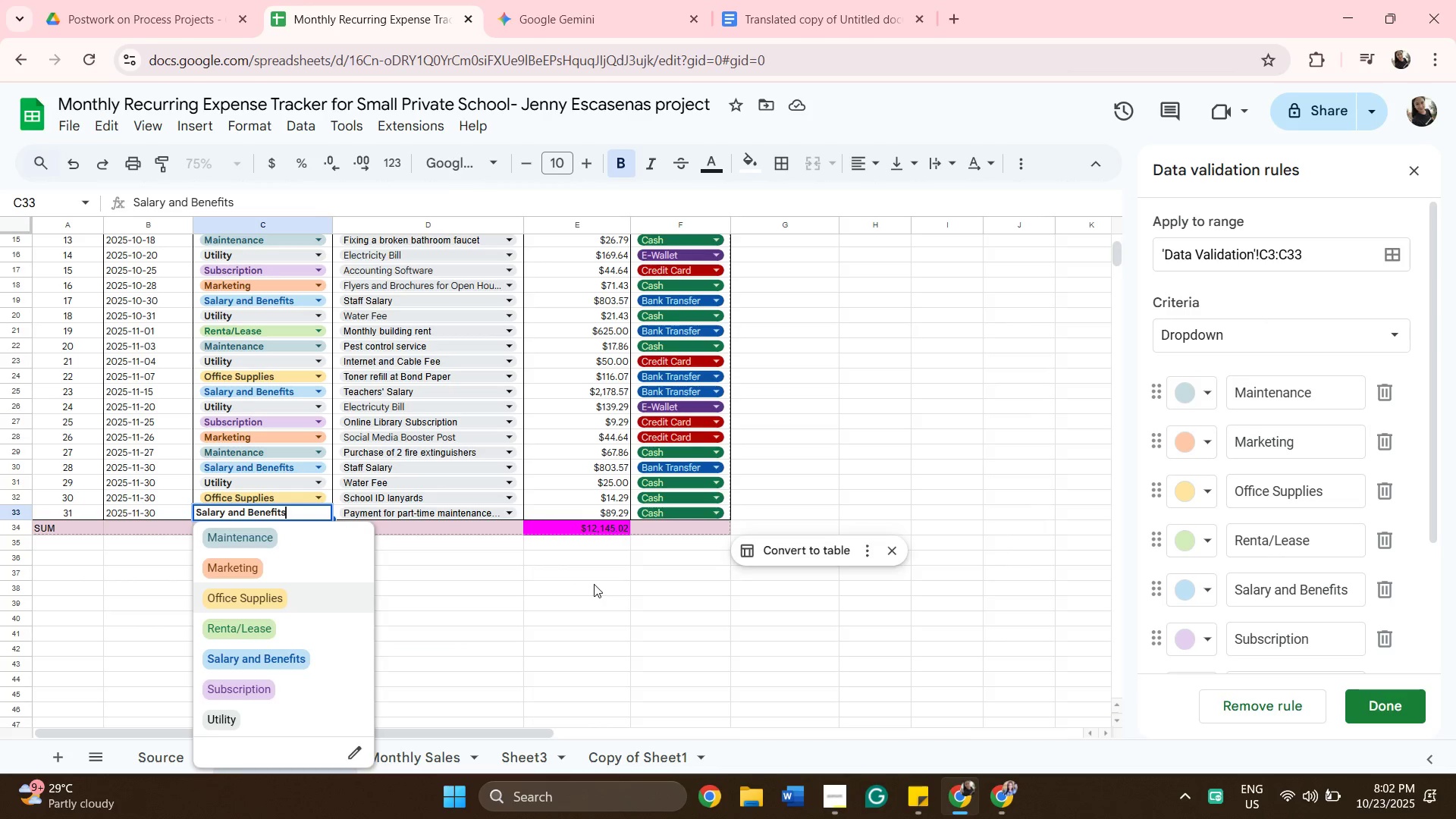 
scroll: coordinate [600, 588], scroll_direction: down, amount: 2.0
 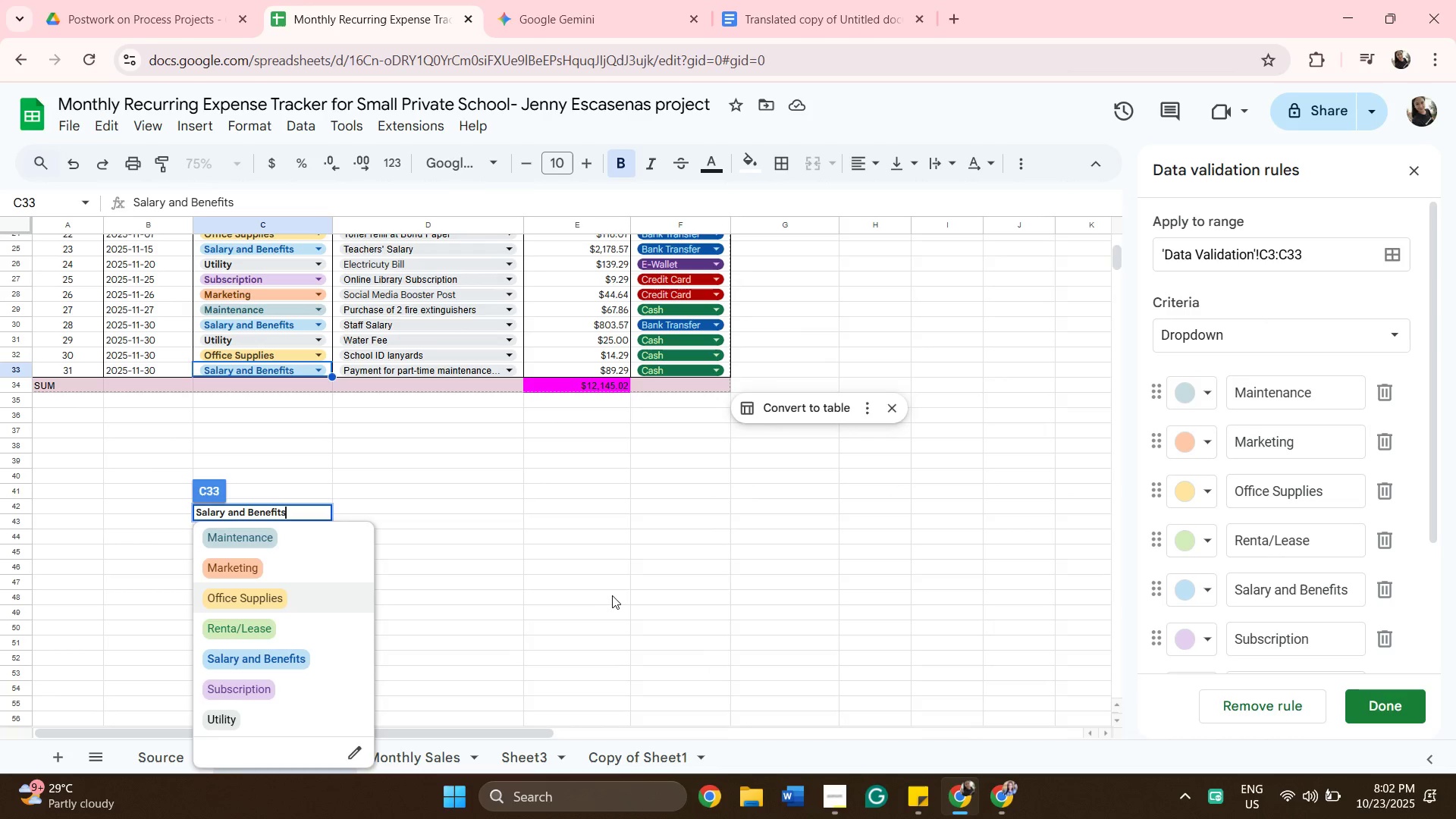 
left_click([612, 595])
 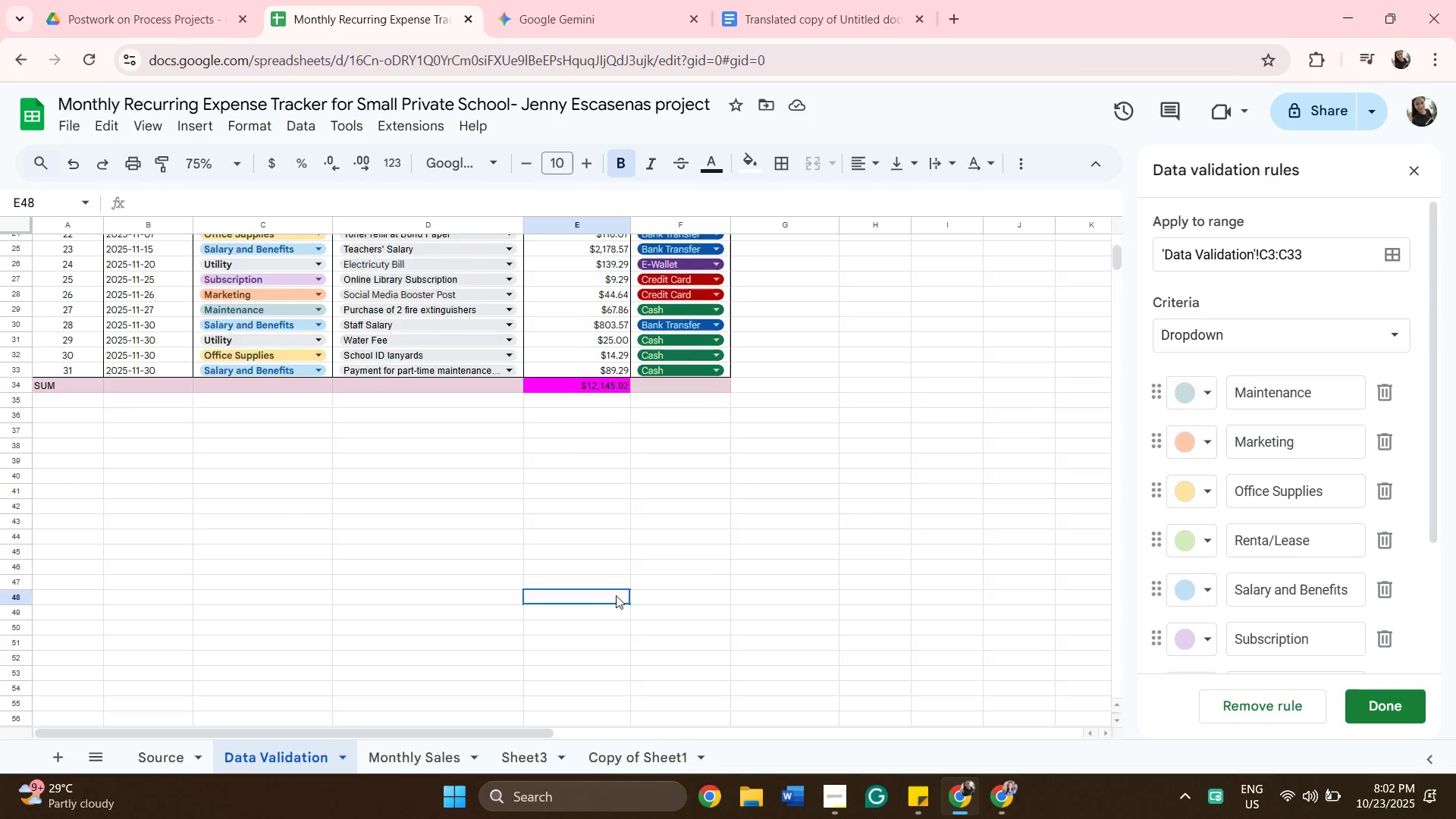 
scroll: coordinate [622, 594], scroll_direction: up, amount: 7.0
 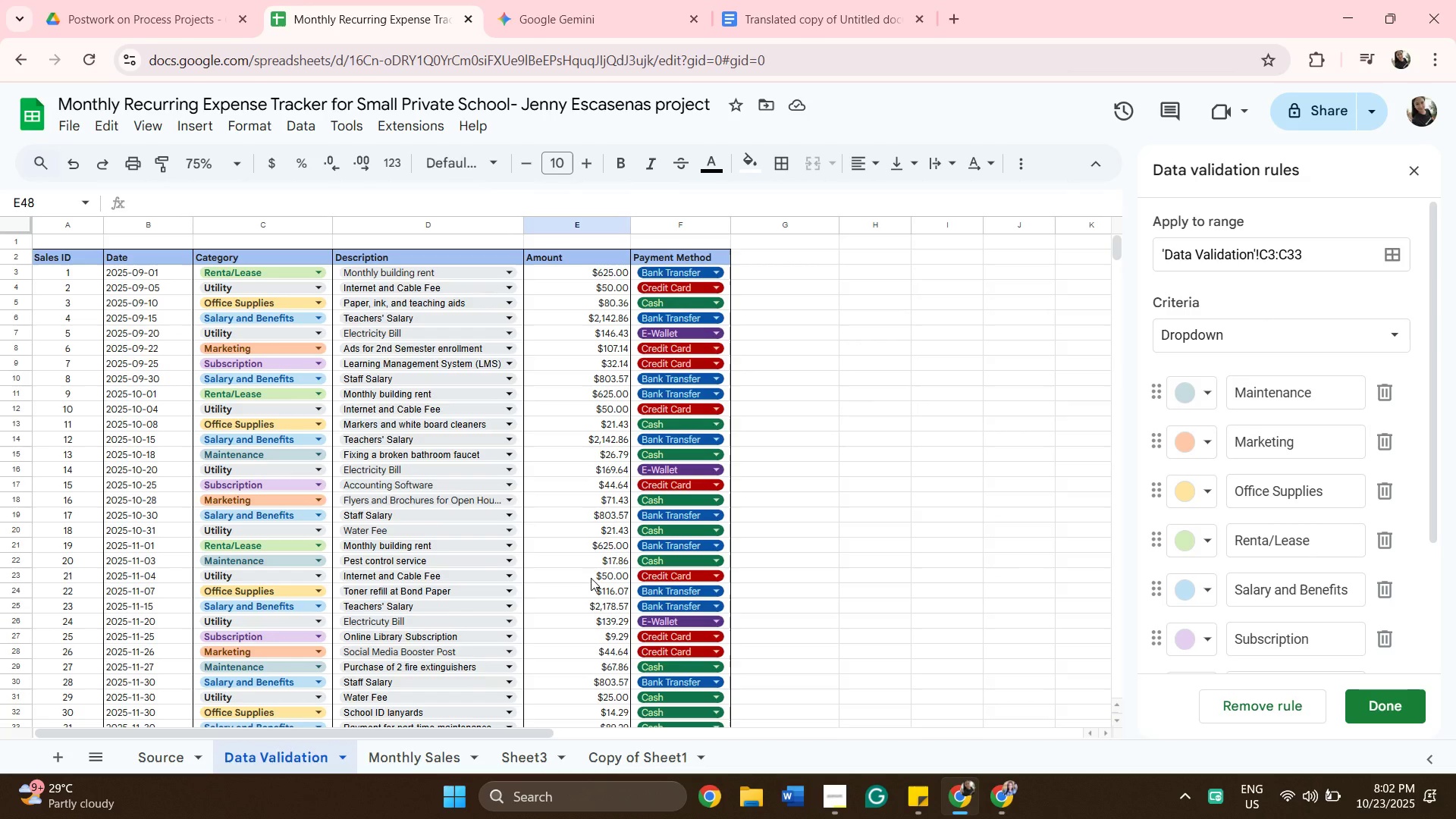 
wait(18.94)
 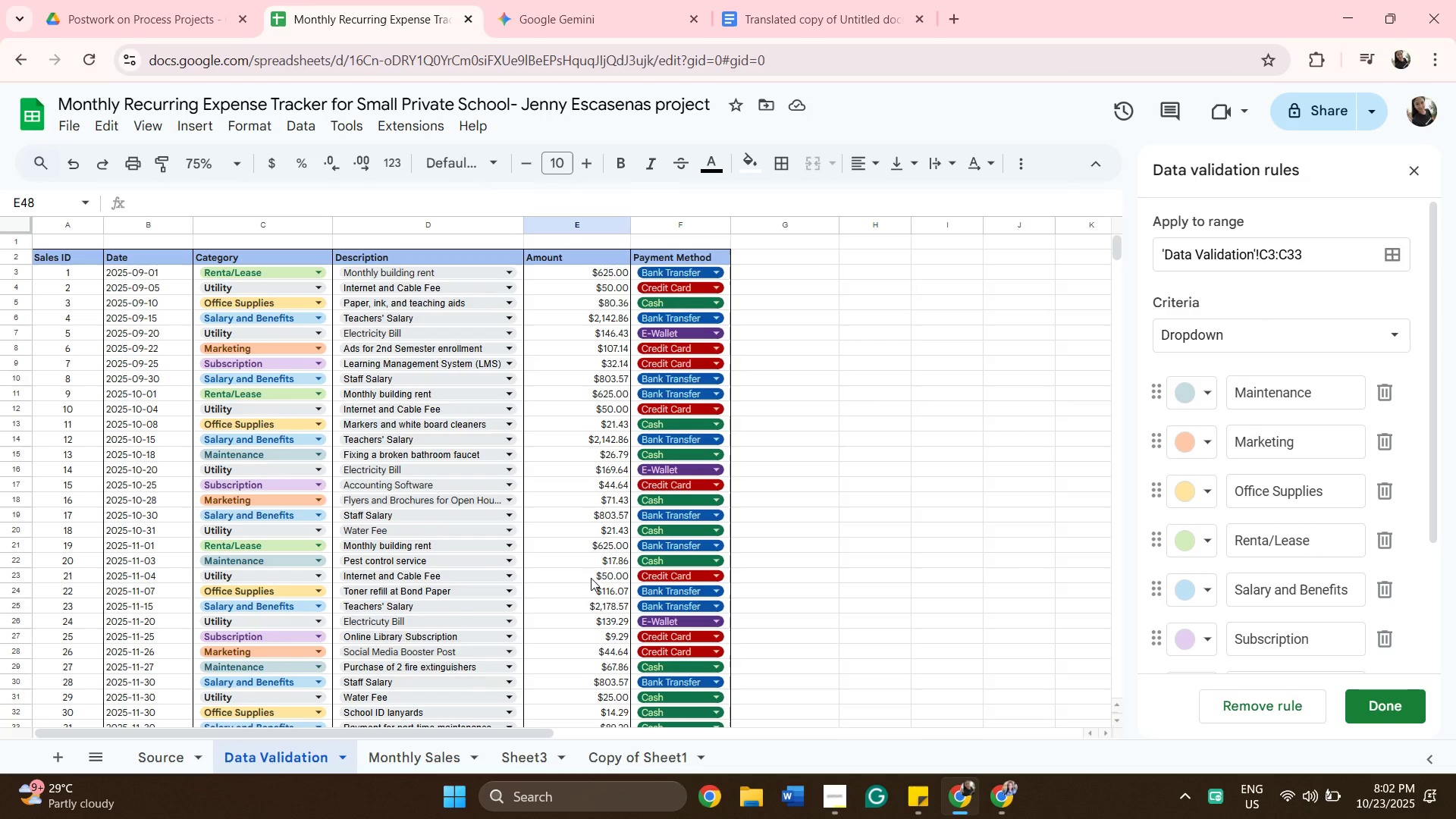 
left_click([662, 766])
 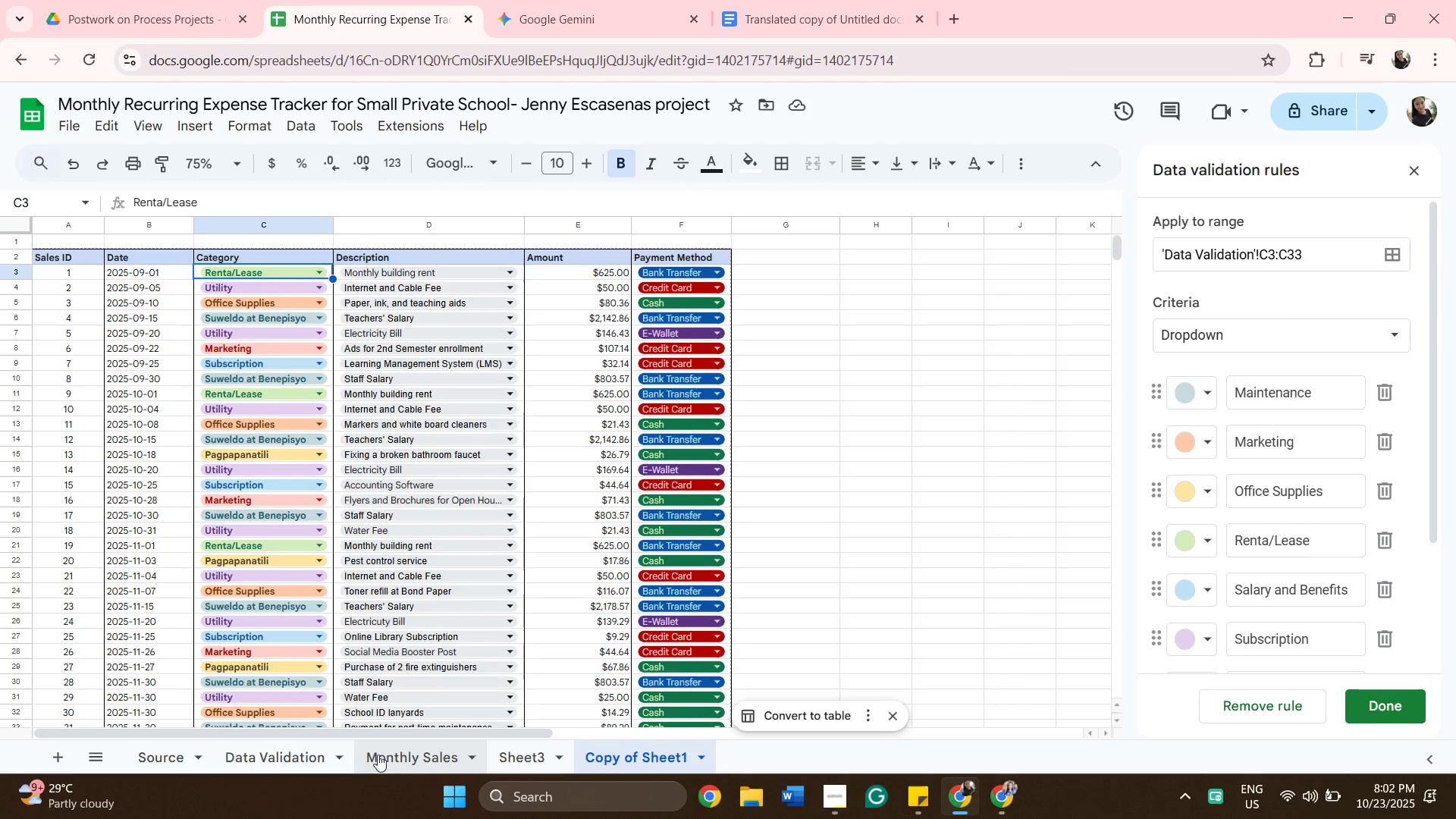 
left_click([388, 754])
 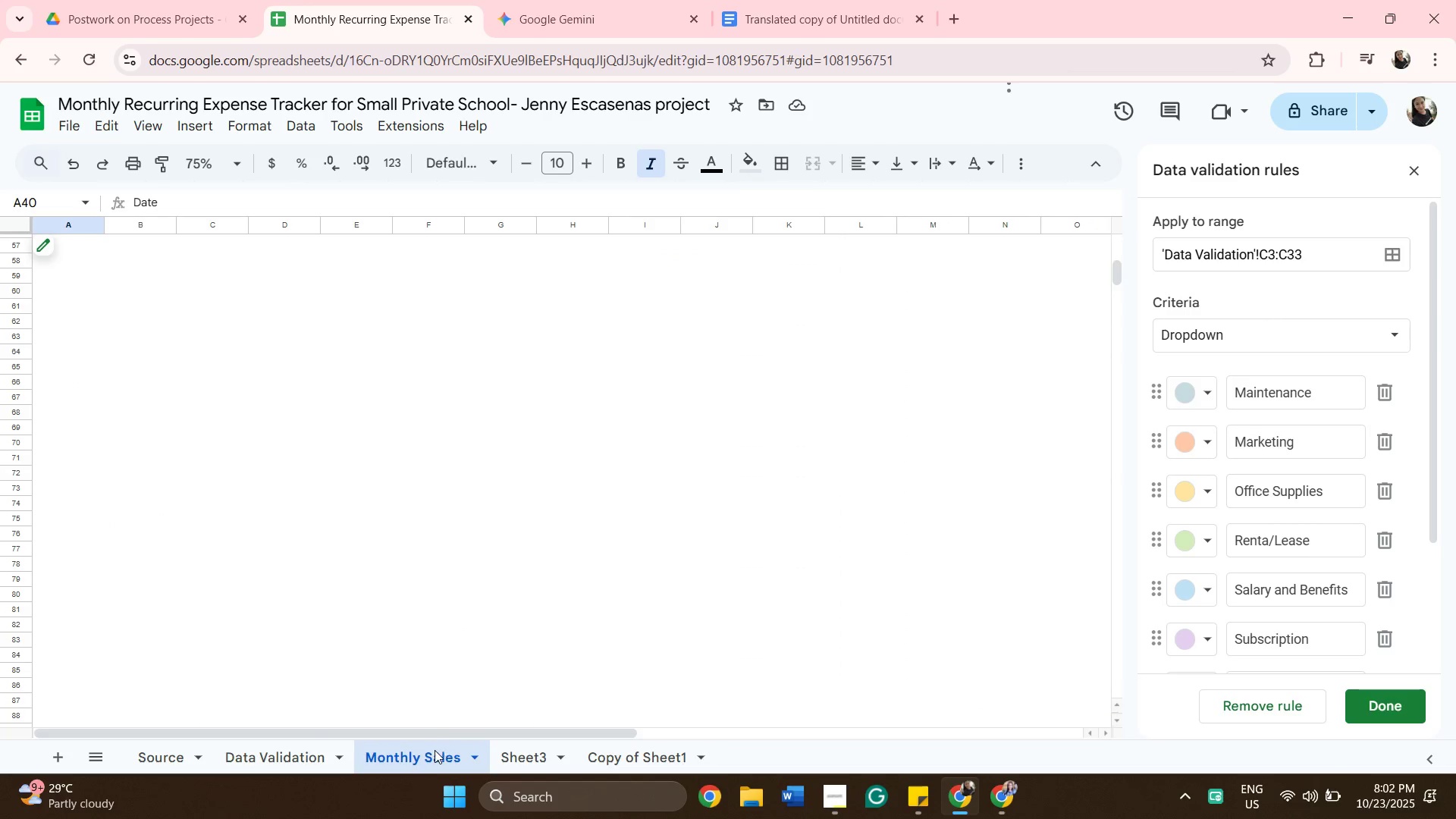 
scroll: coordinate [330, 670], scroll_direction: up, amount: 6.0
 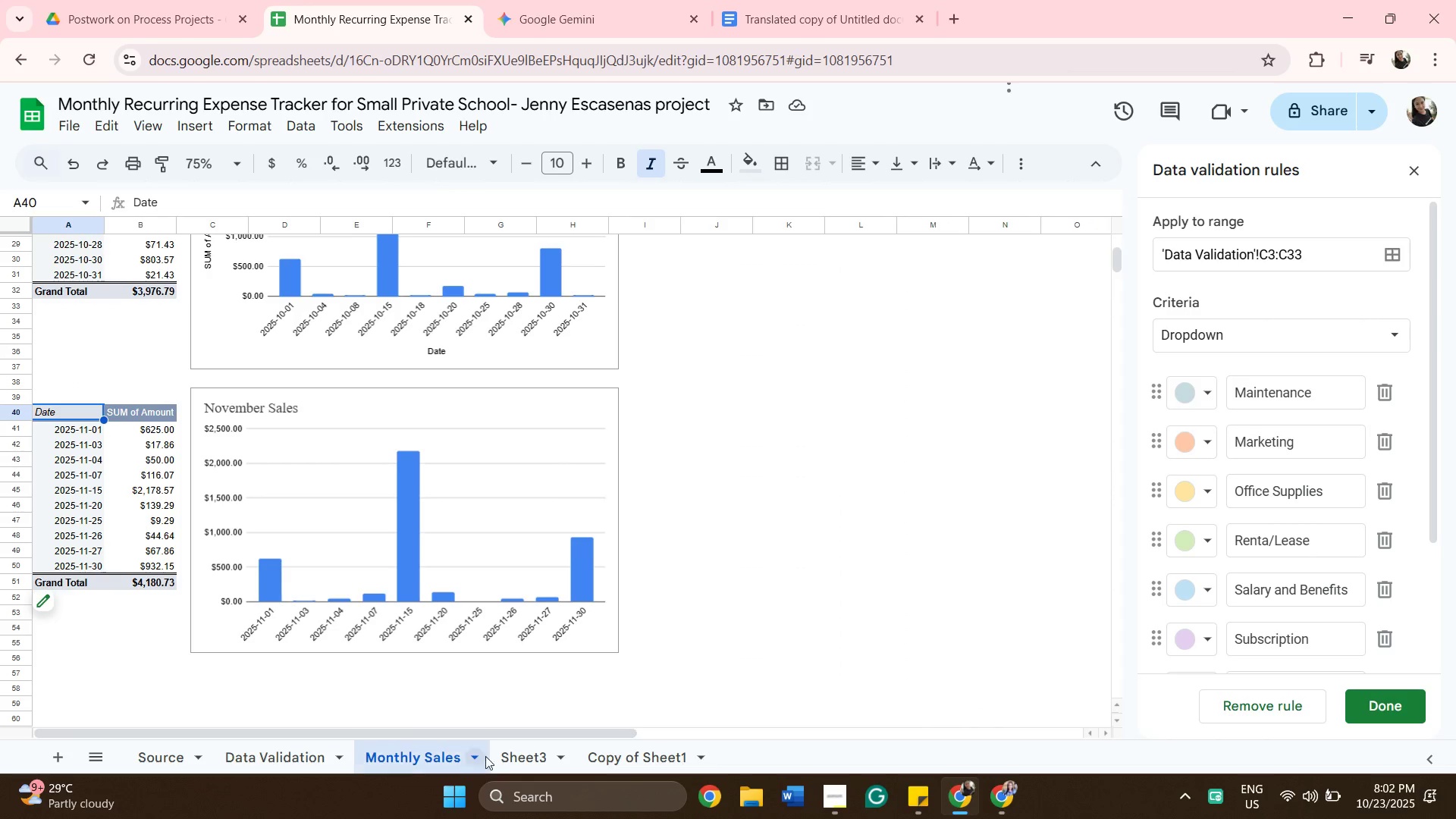 
left_click([519, 760])
 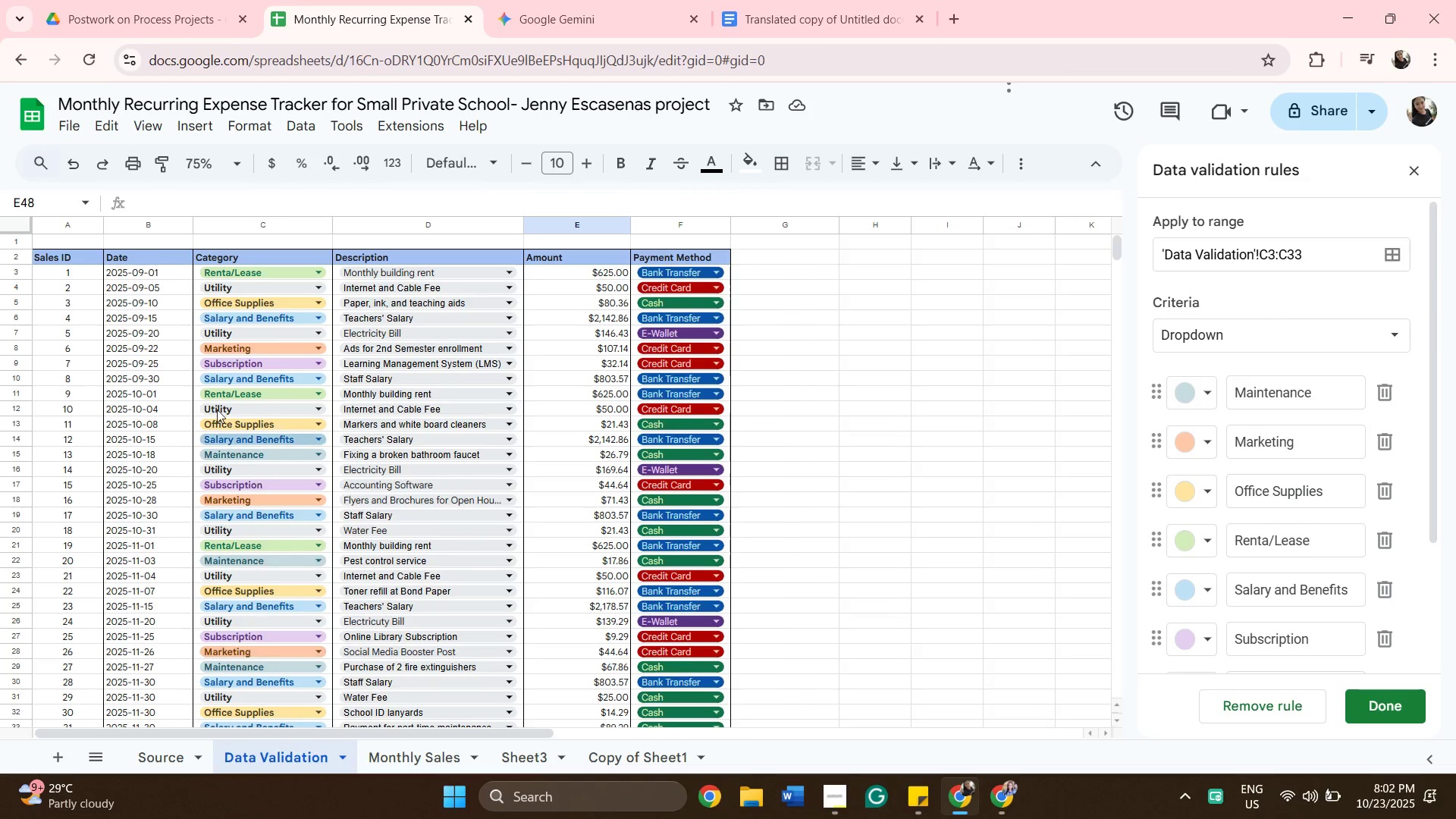 
wait(11.27)
 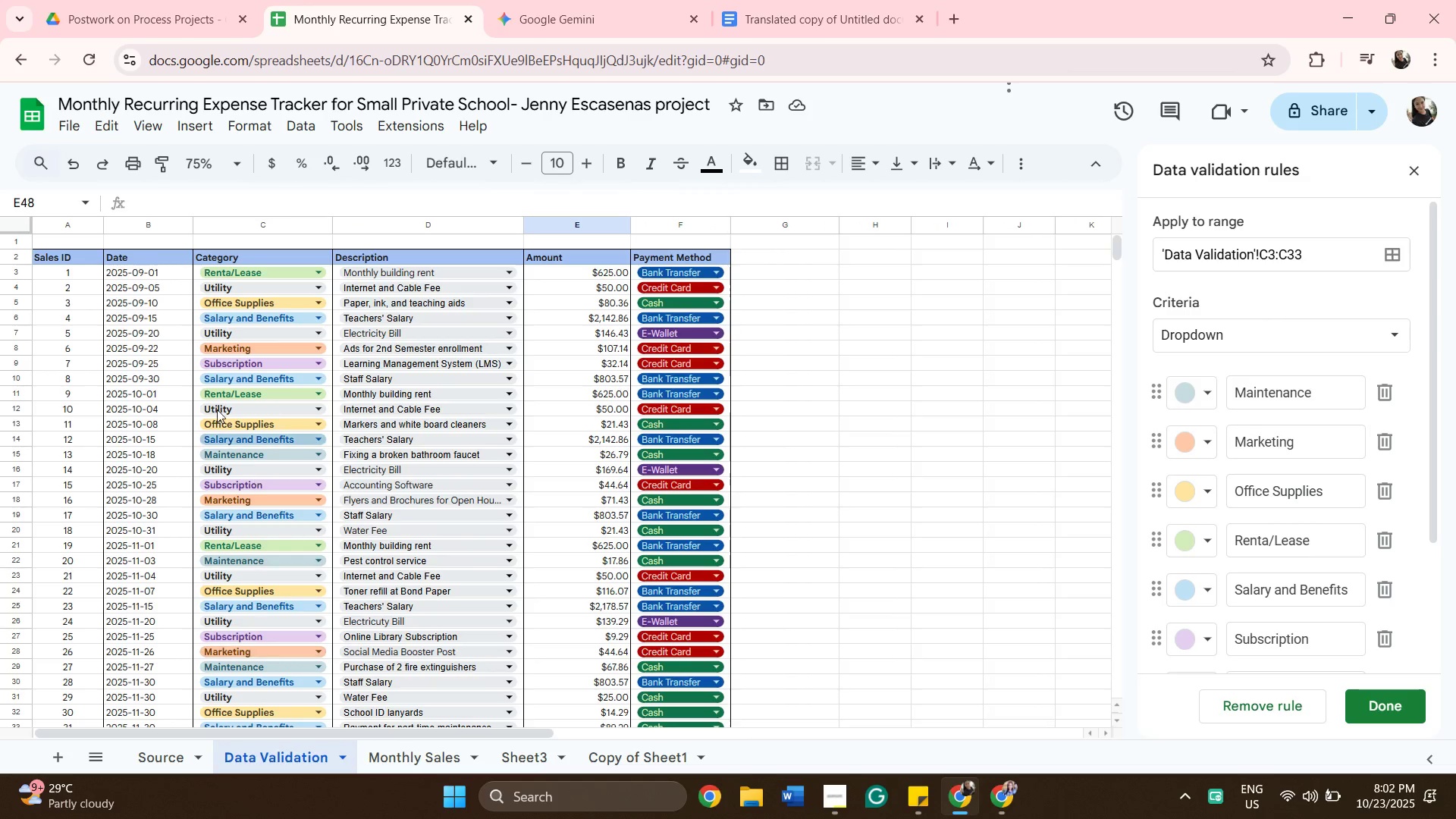 
left_click([56, 253])
 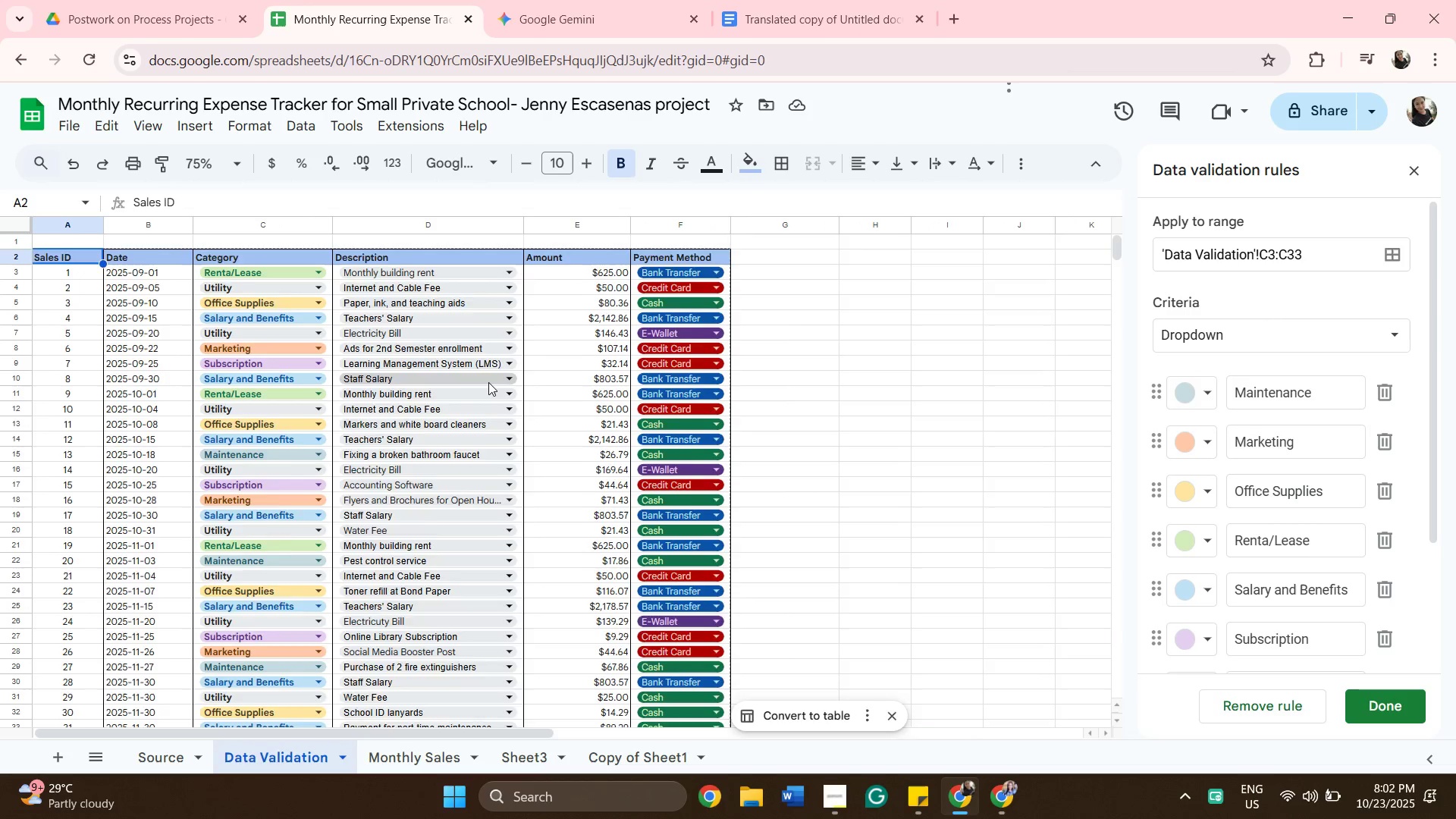 
scroll: coordinate [488, 382], scroll_direction: down, amount: 3.0
 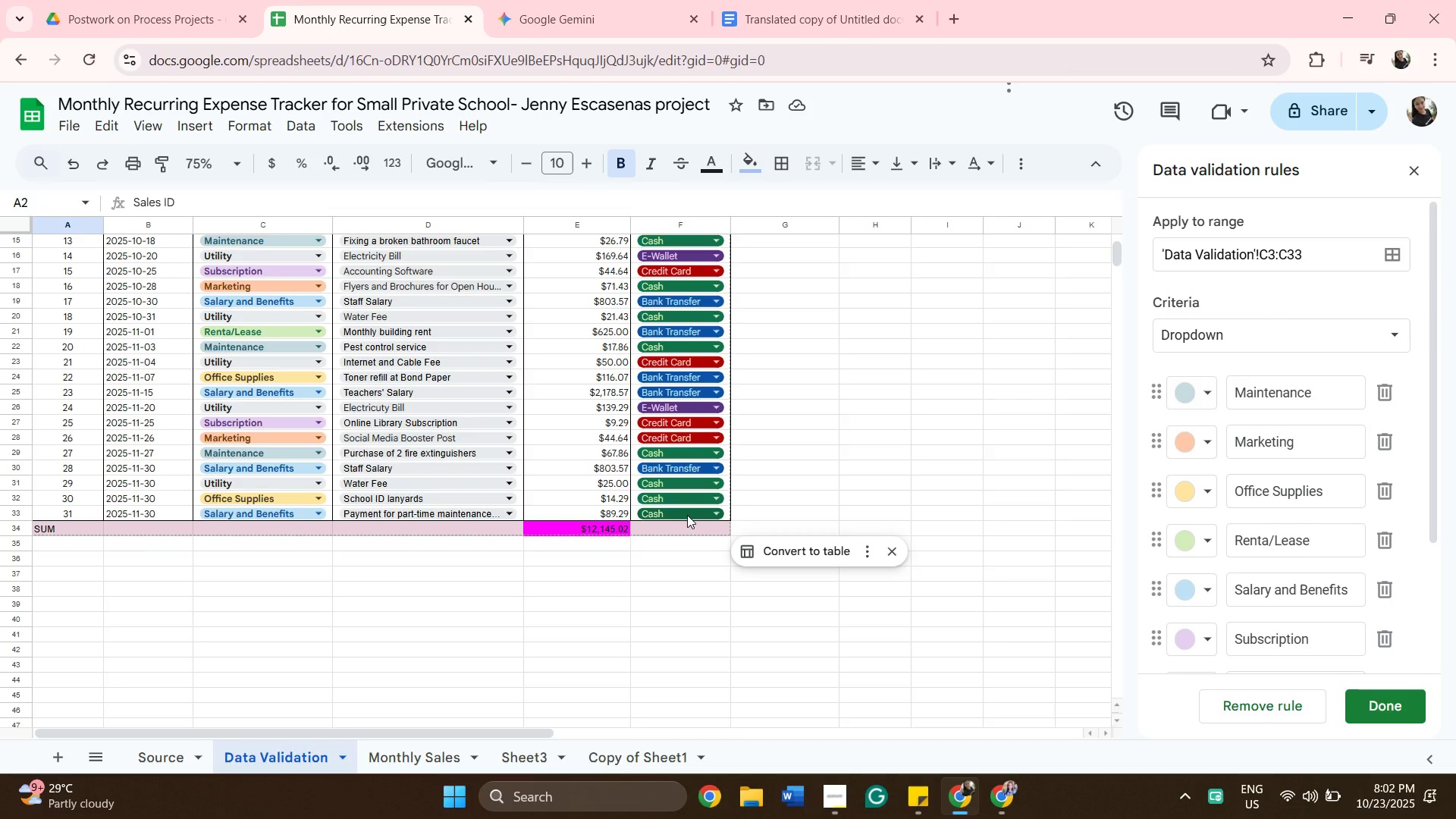 
hold_key(key=ShiftLeft, duration=0.72)
left_click([687, 515])
 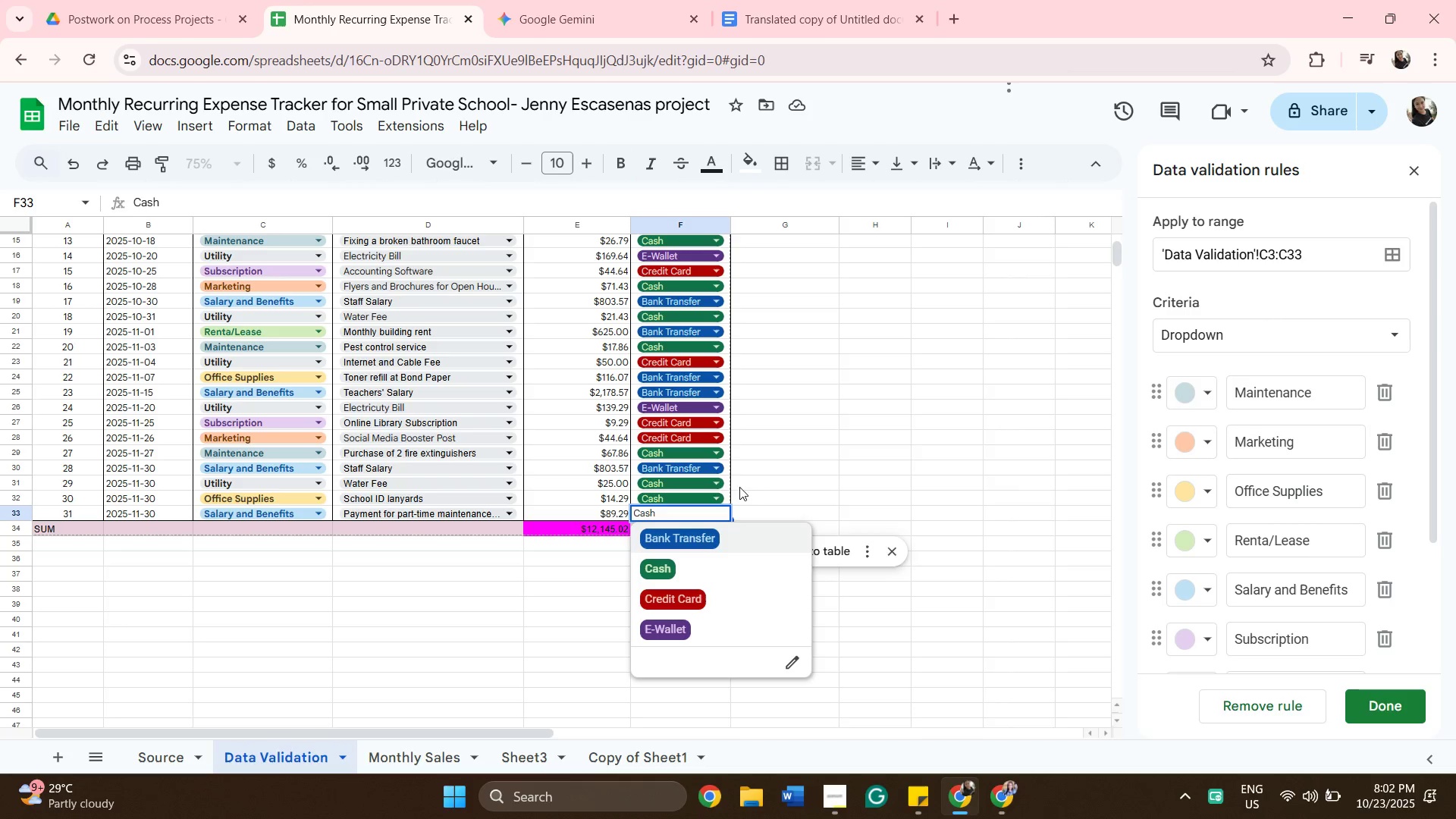 
left_click([760, 471])
 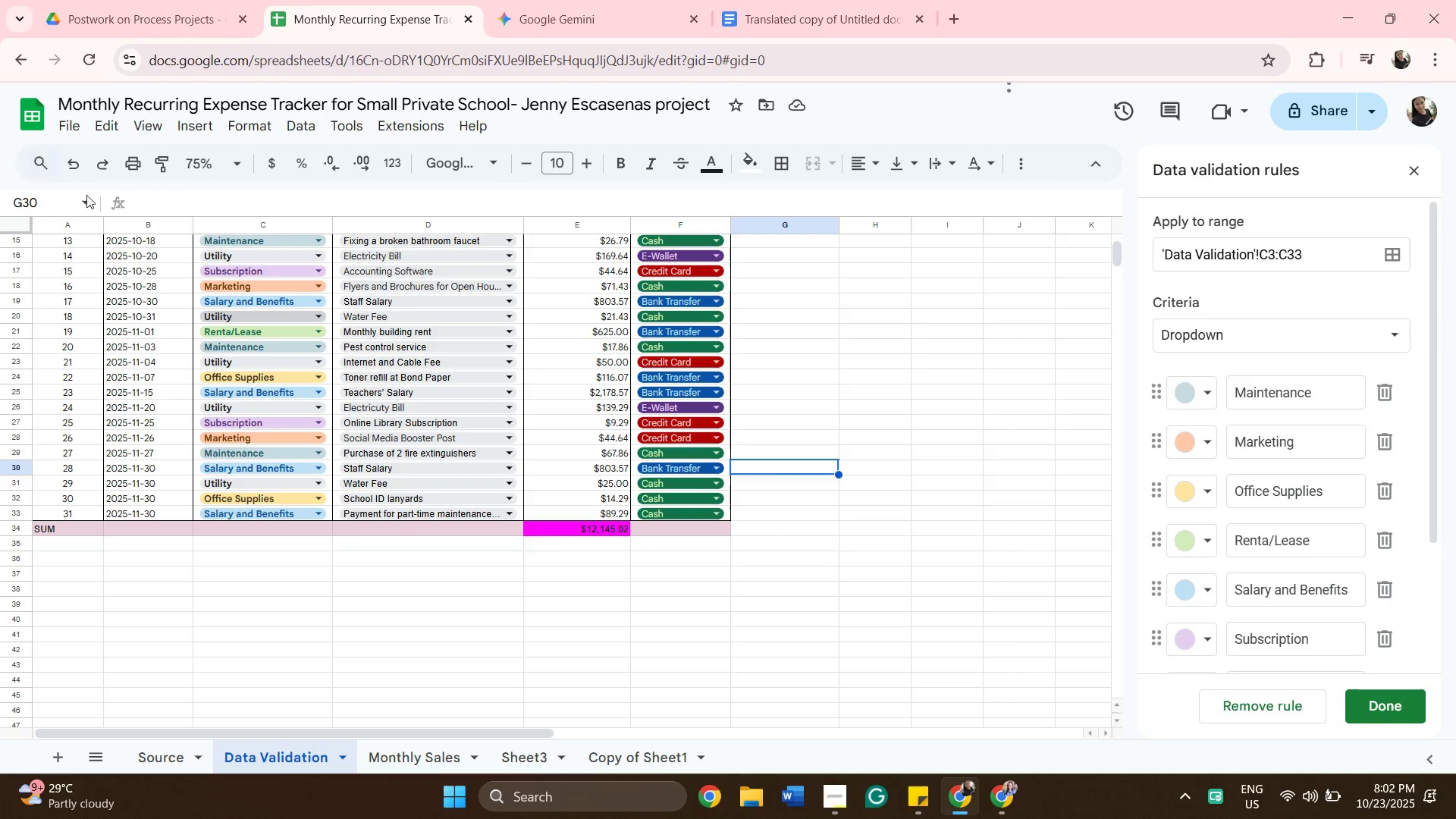 
scroll: coordinate [198, 499], scroll_direction: up, amount: 8.0
 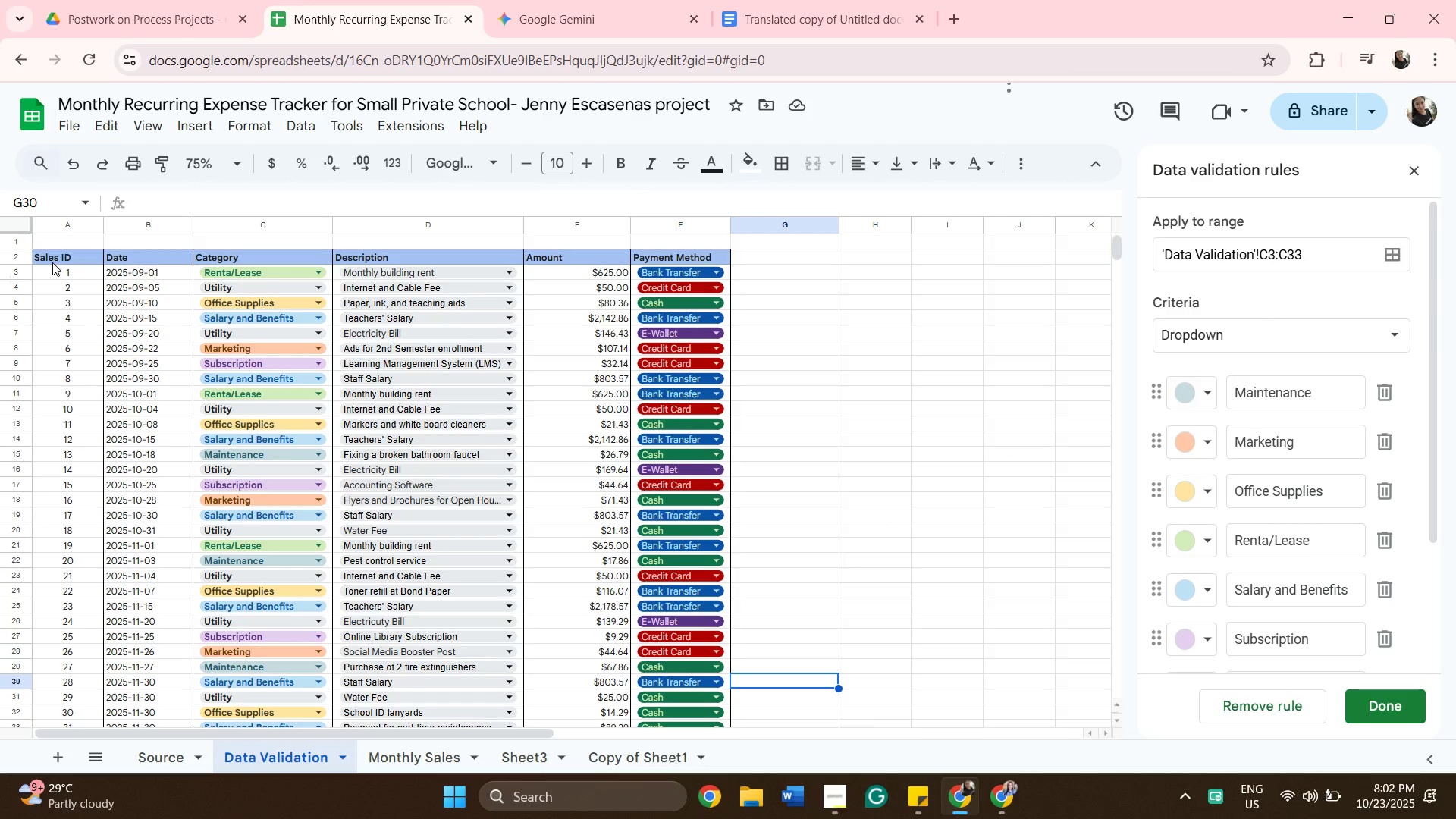 
left_click([52, 262])
 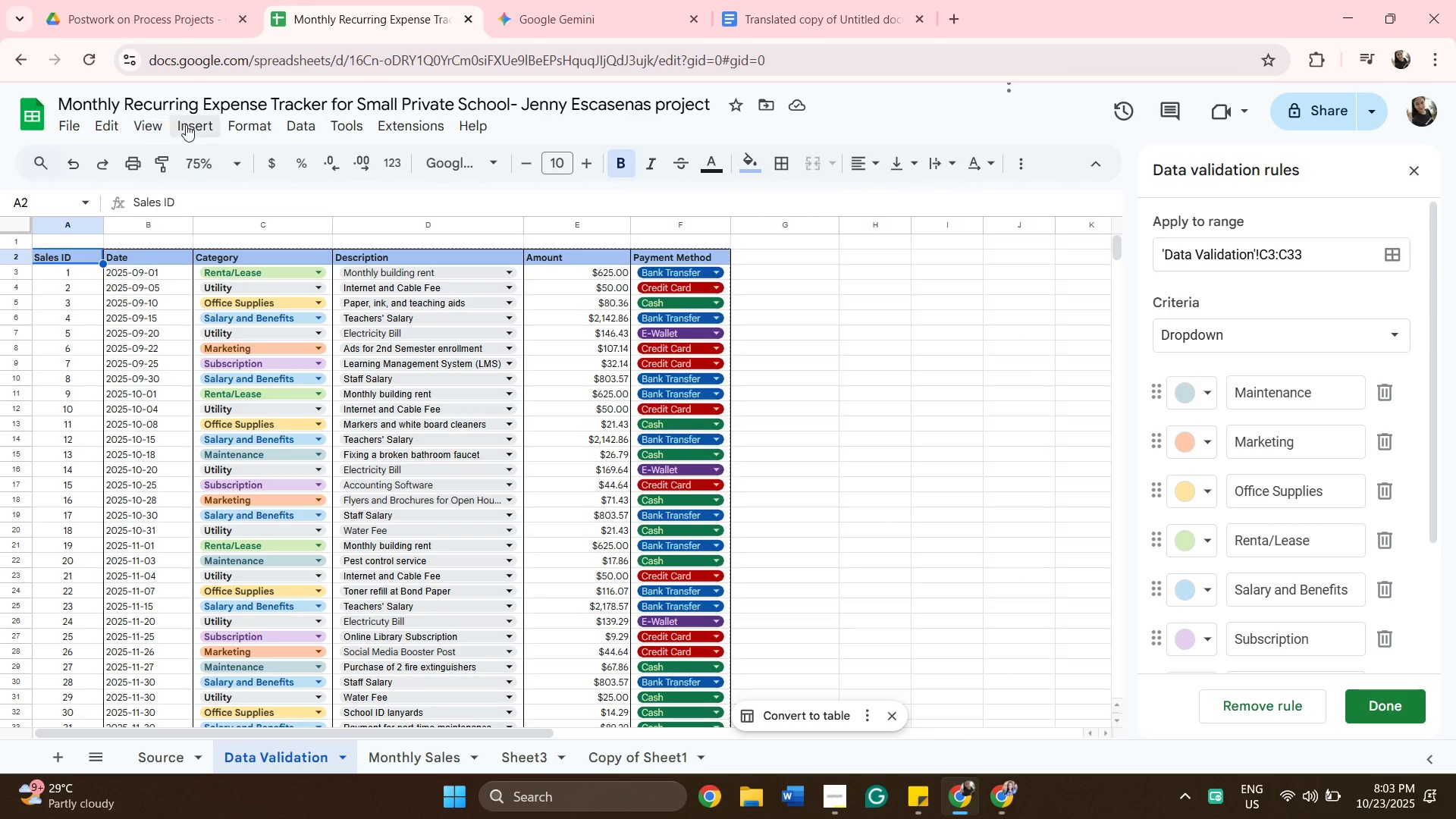 
left_click([191, 129])
 